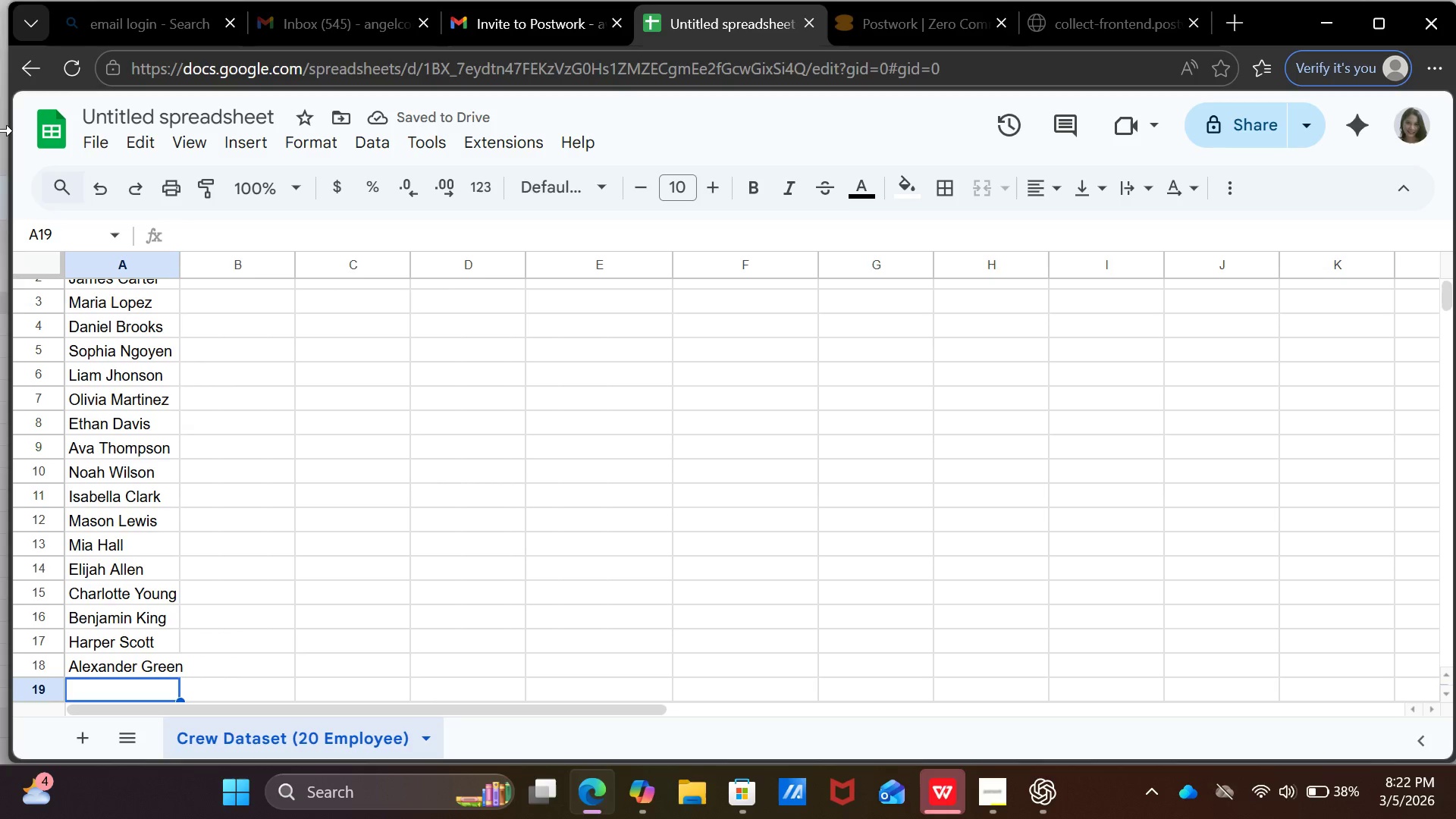 
type(Amella )
 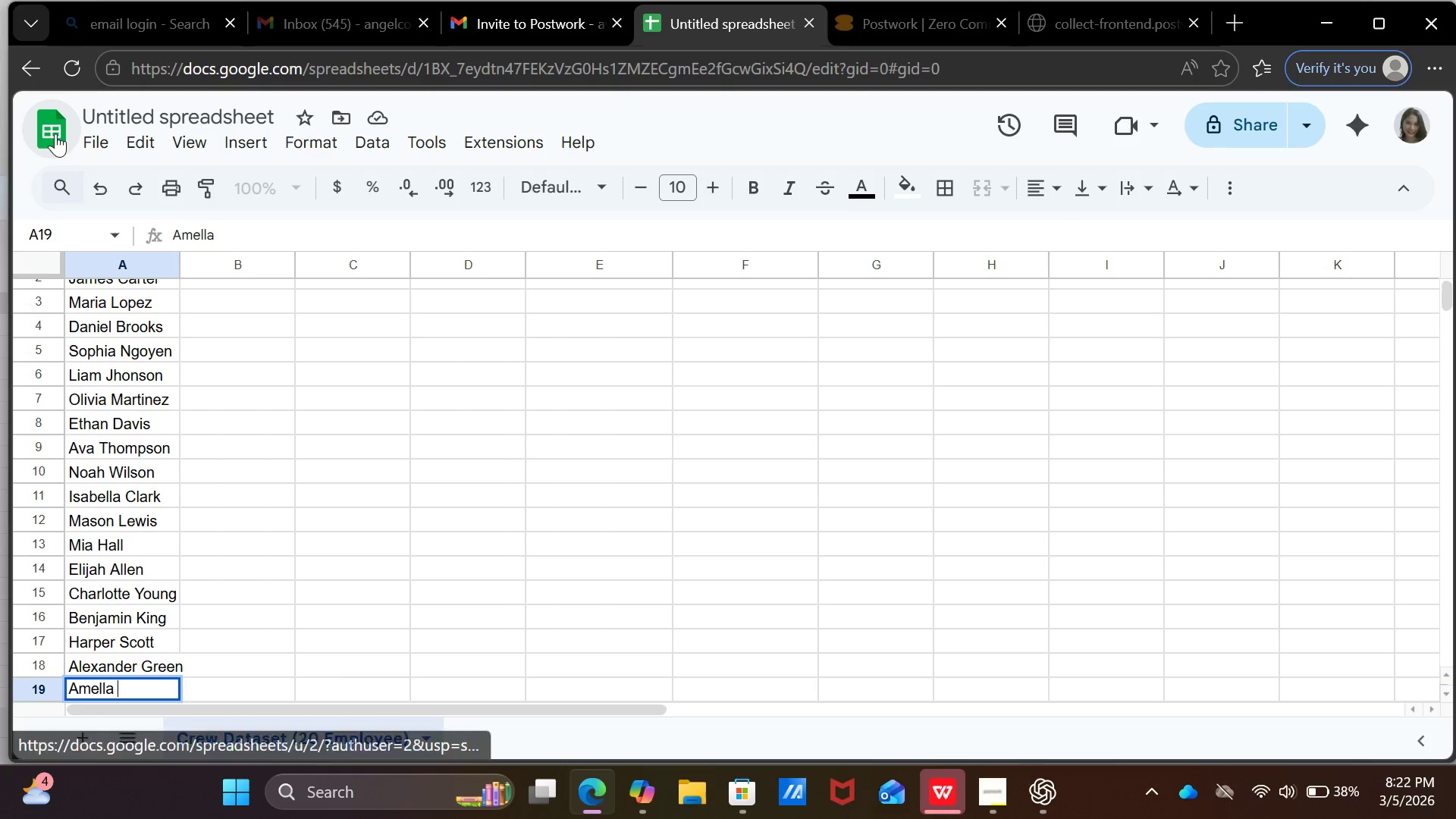 
type(Adams)
 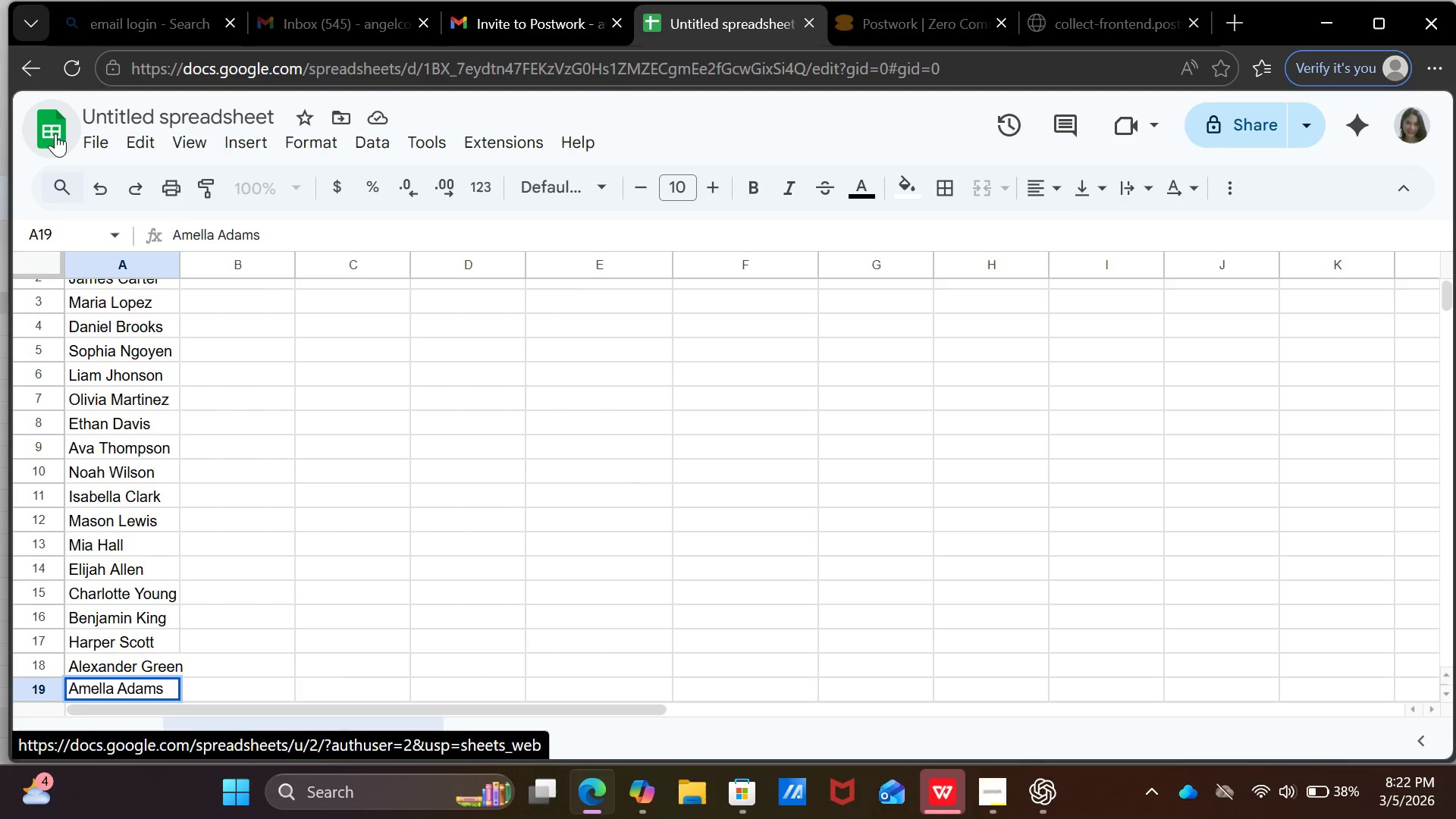 
key(Enter)
 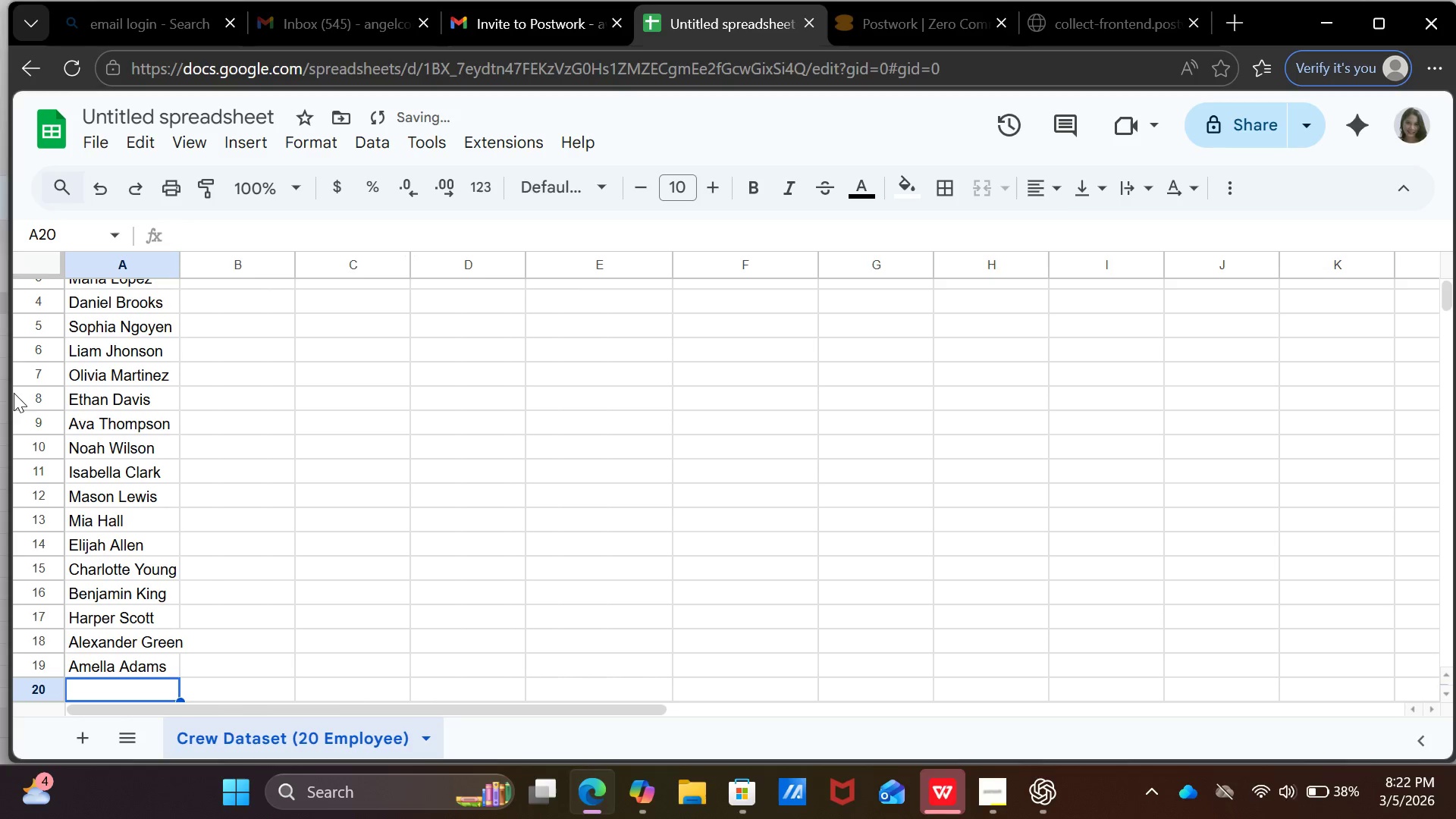 
scroll: coordinate [328, 504], scroll_direction: down, amount: 1.0
 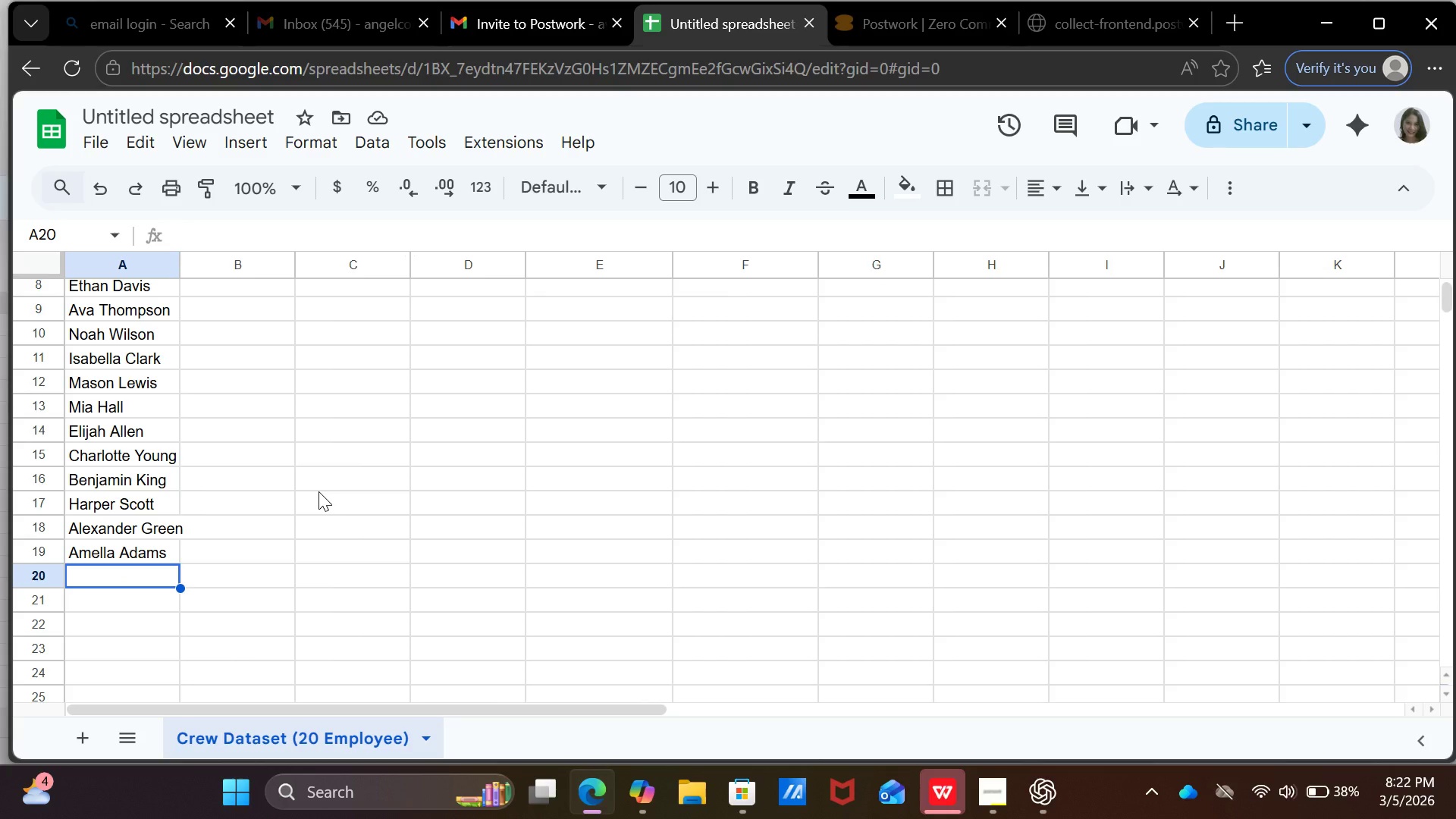 
wait(8.28)
 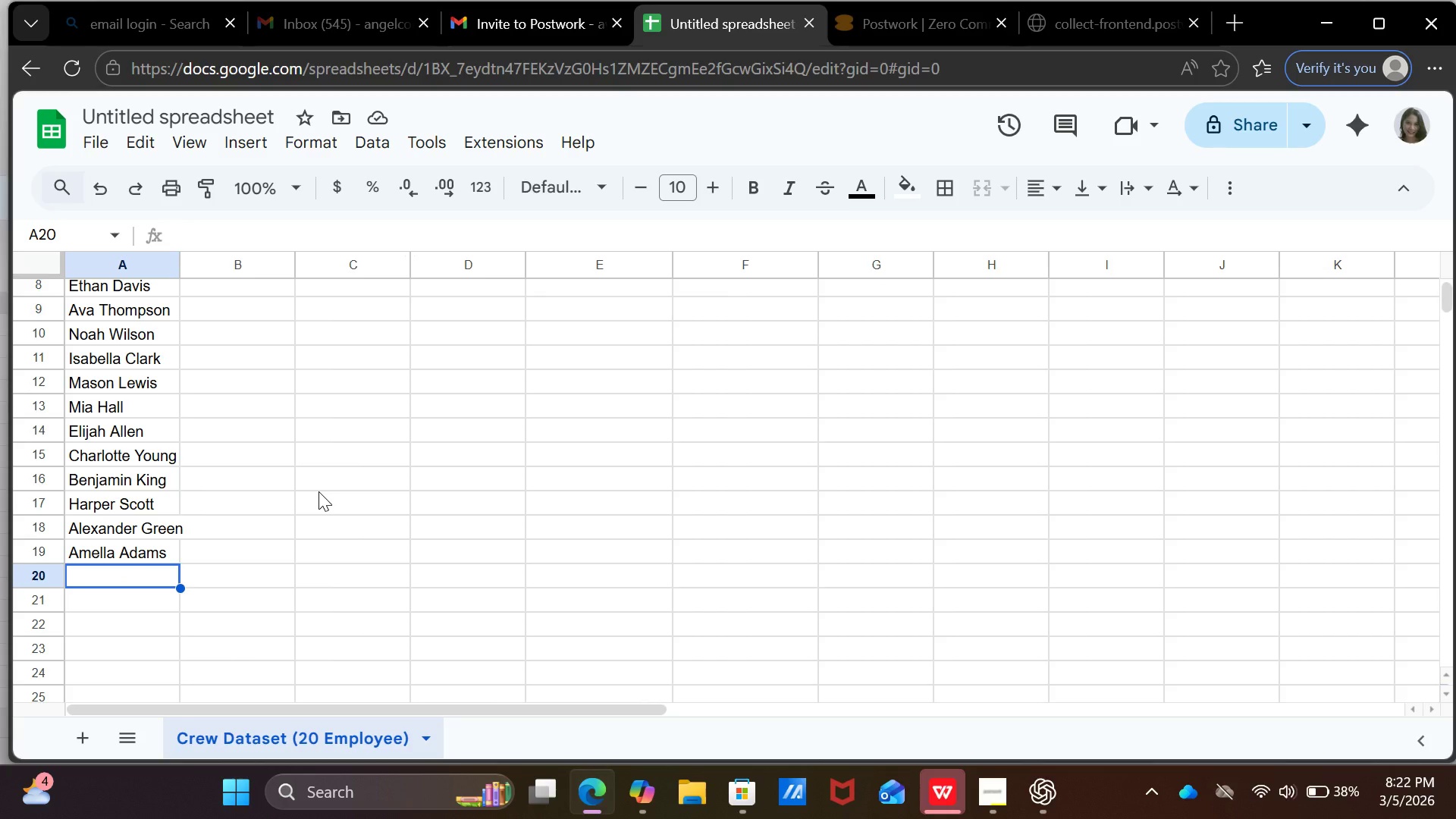 
type(Lucas b)
key(Backspace)
type(Baker)
 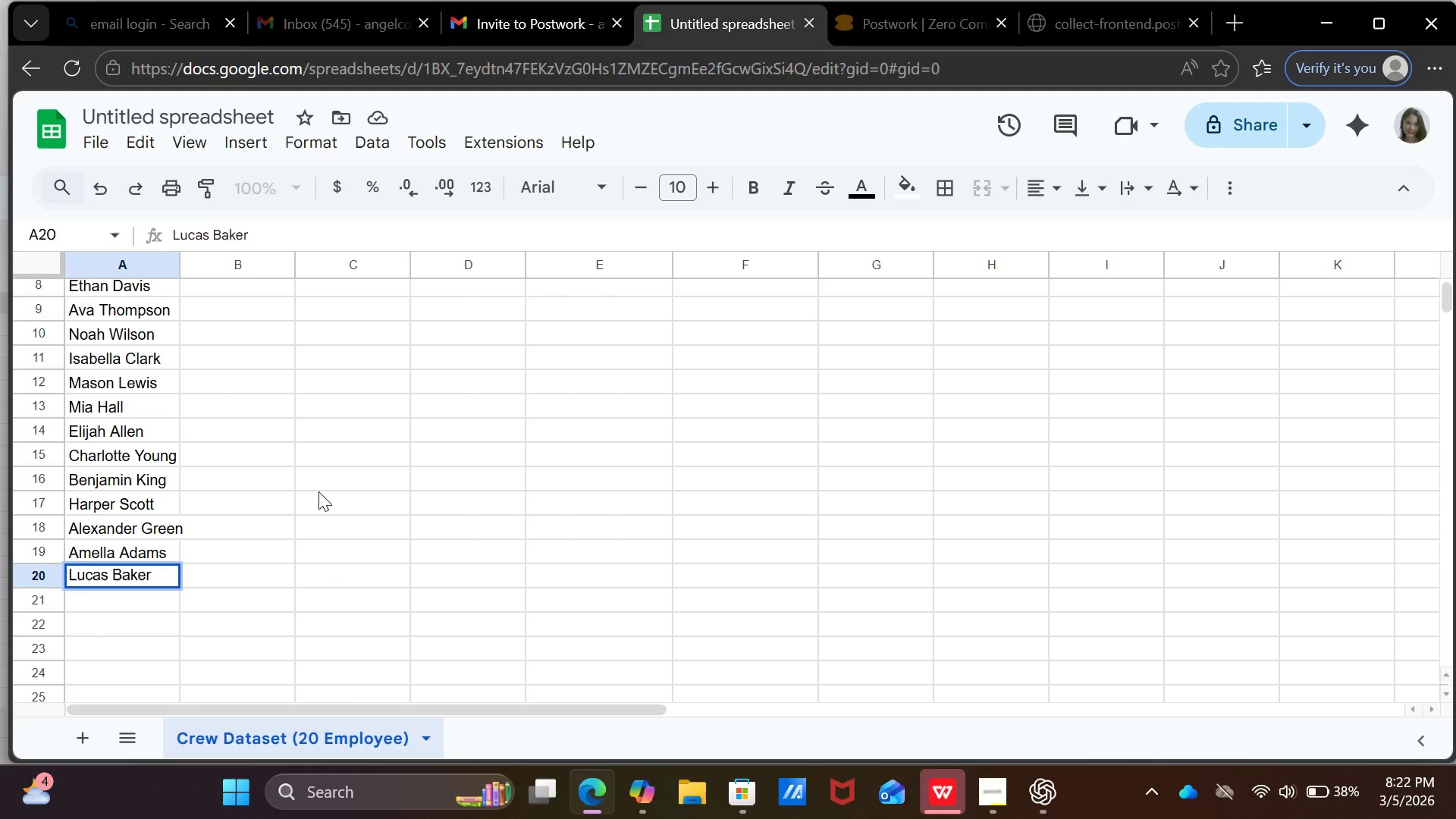 
key(Enter)
 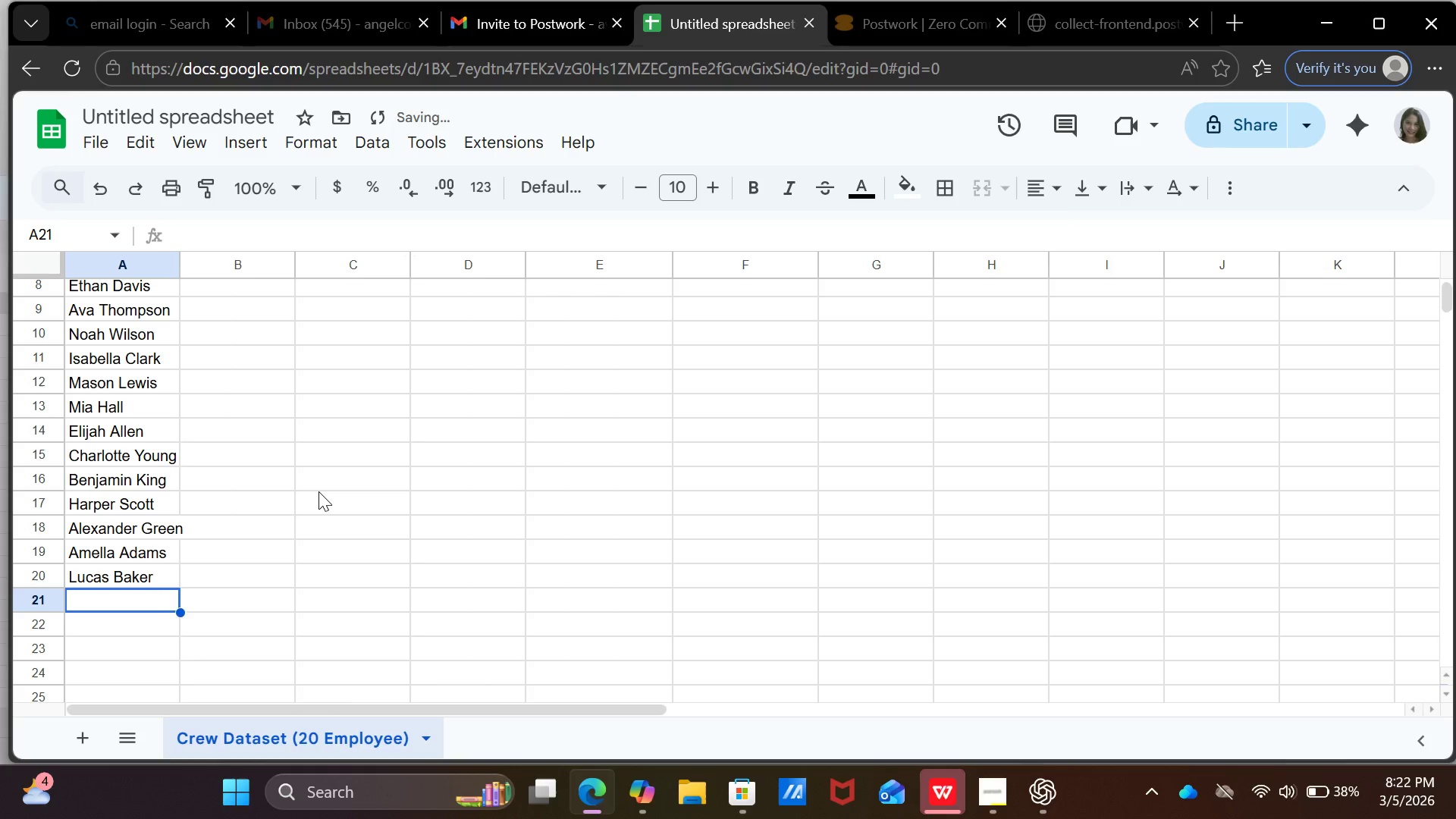 
type(Evelyn Rivera)
 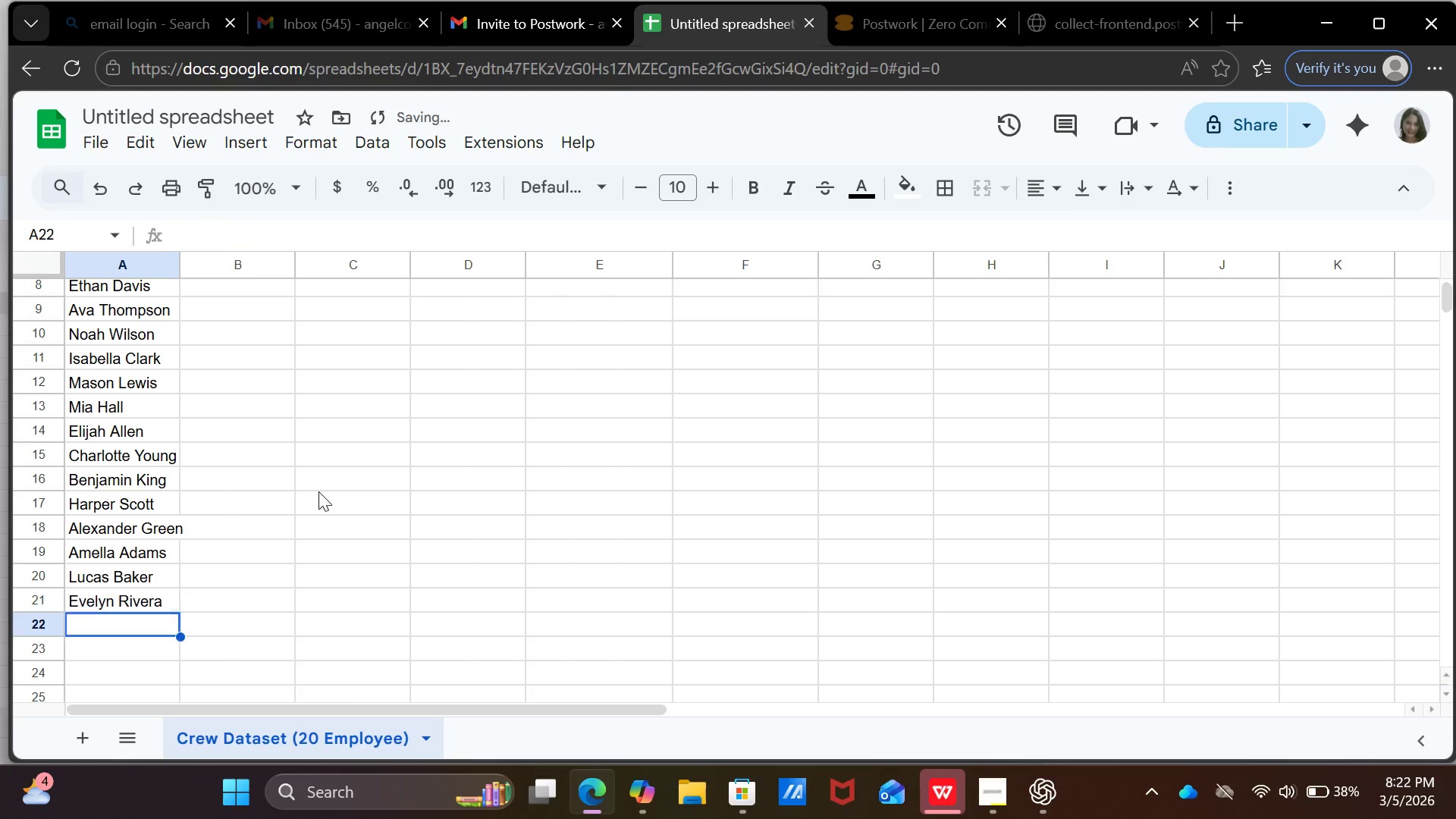 
key(Enter)
 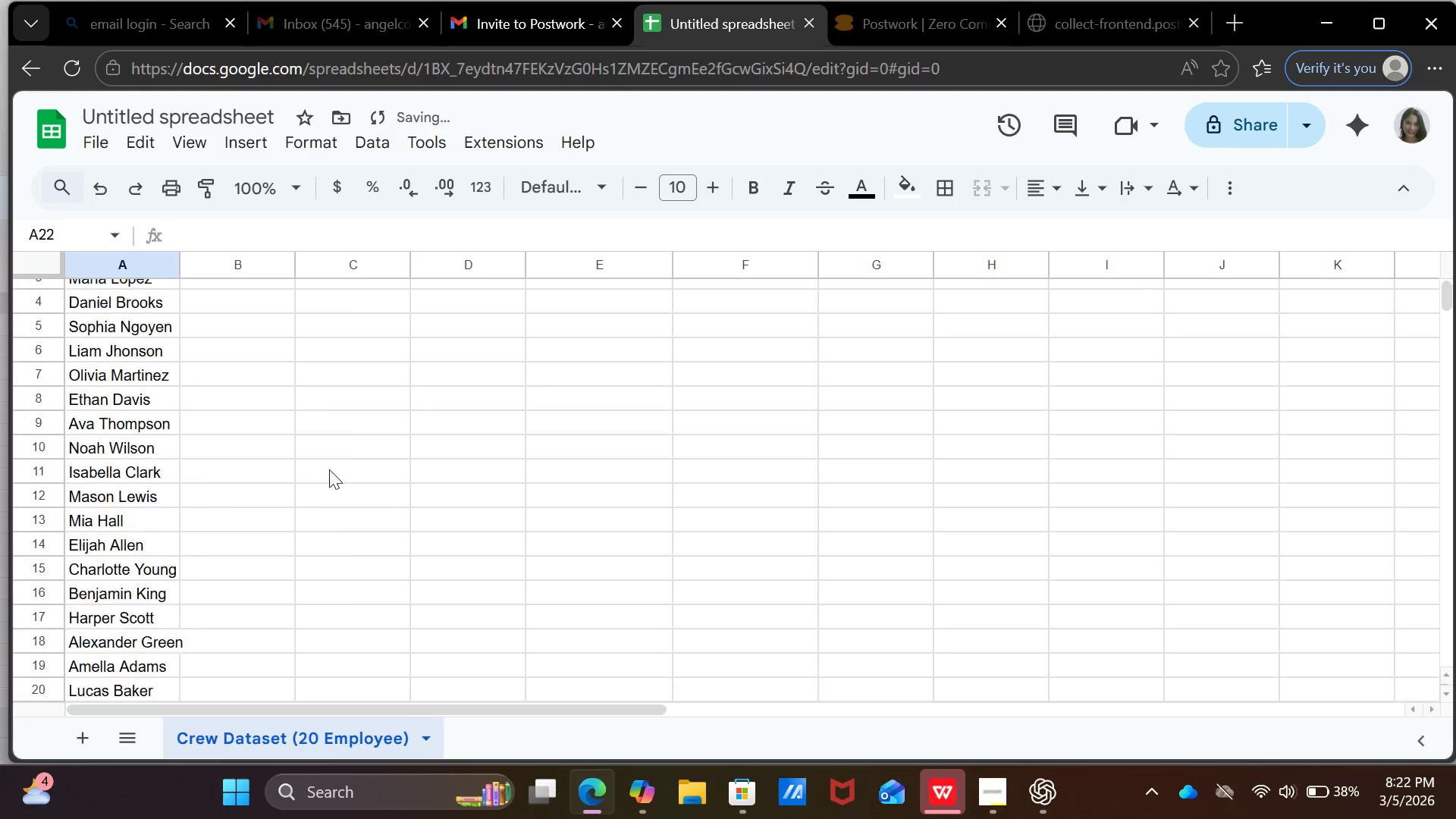 
scroll: coordinate [342, 466], scroll_direction: up, amount: 7.0
 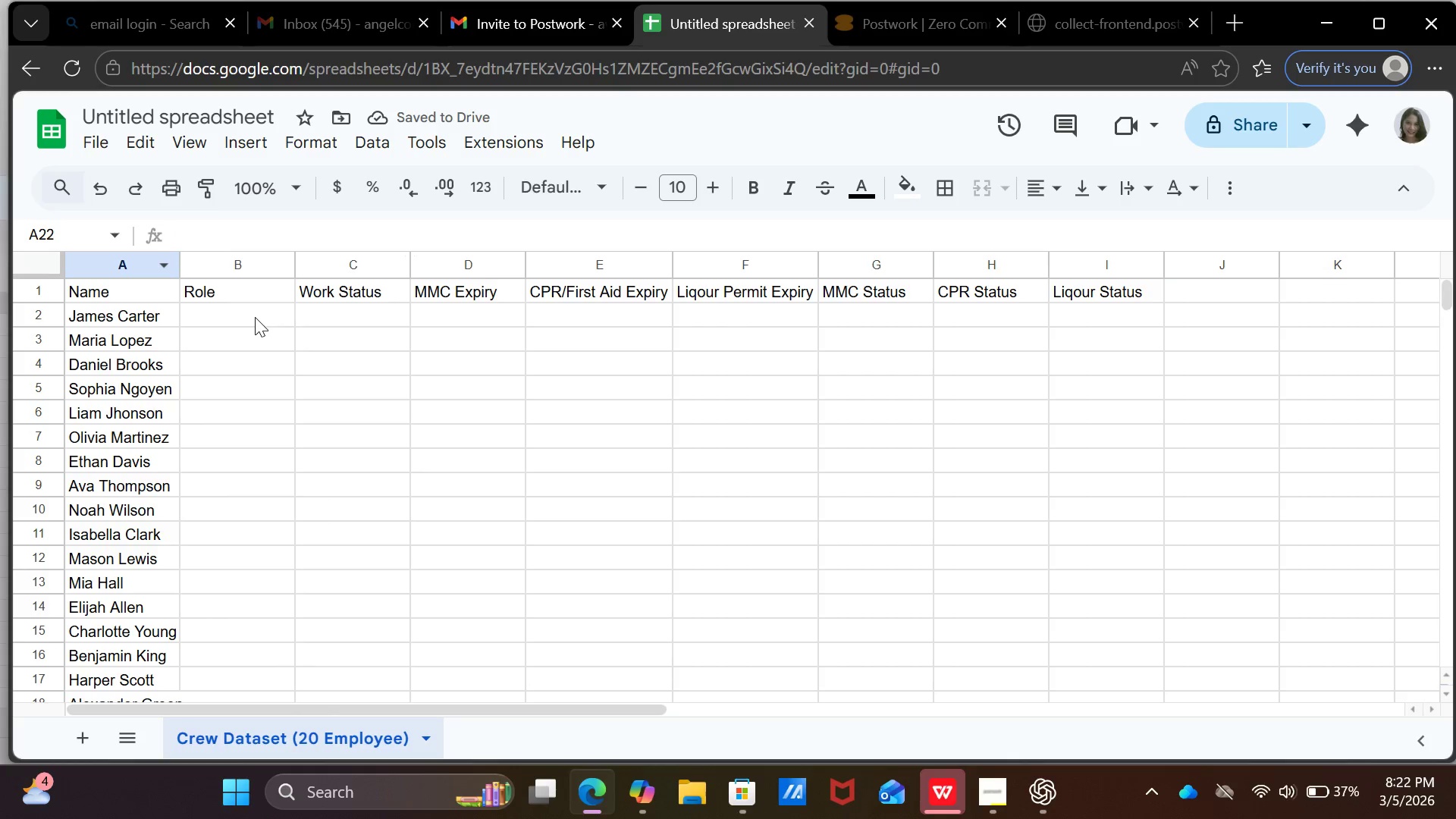 
left_click([255, 318])
 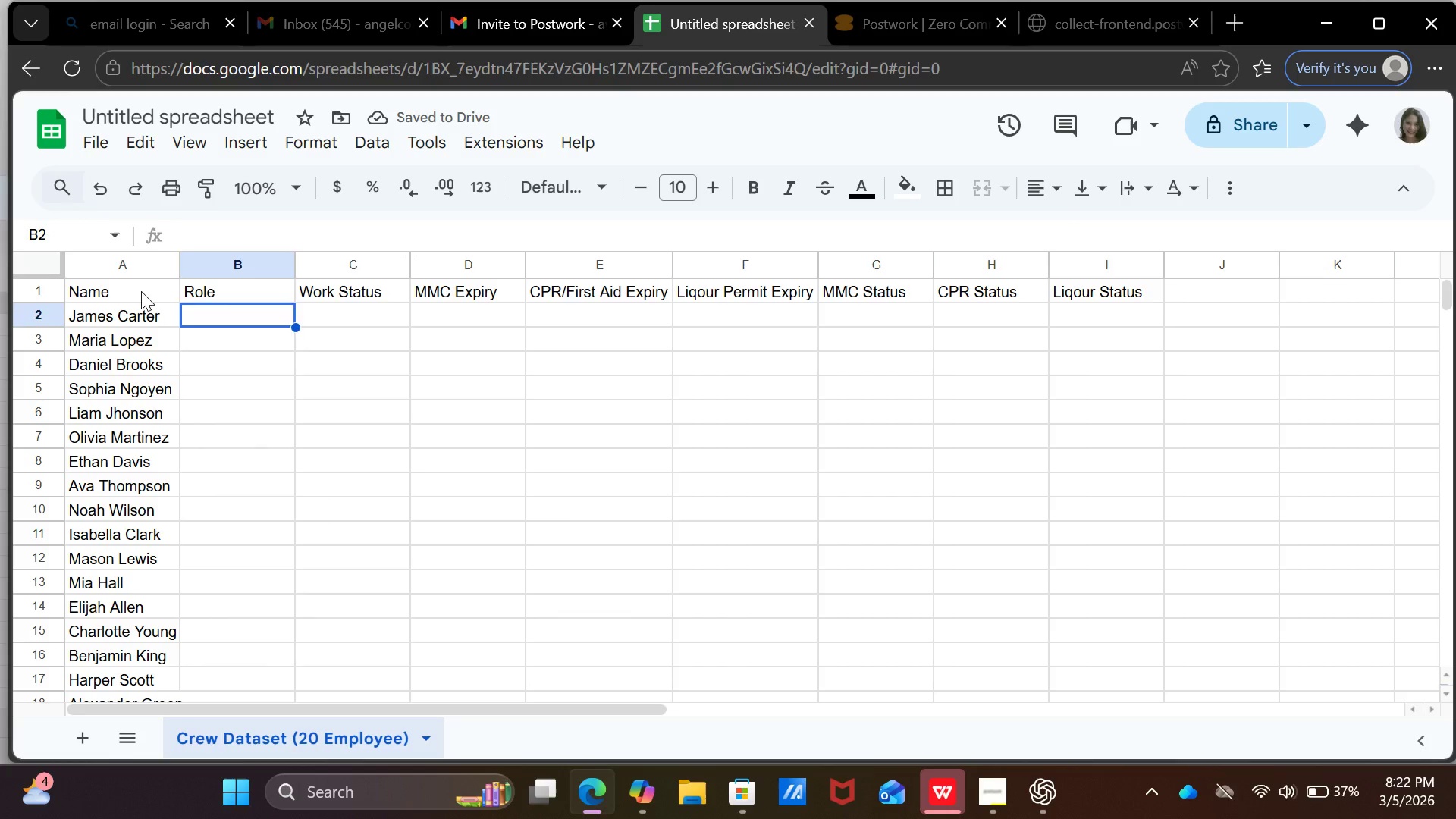 
left_click_drag(start_coordinate=[141, 291], to_coordinate=[1126, 287])
 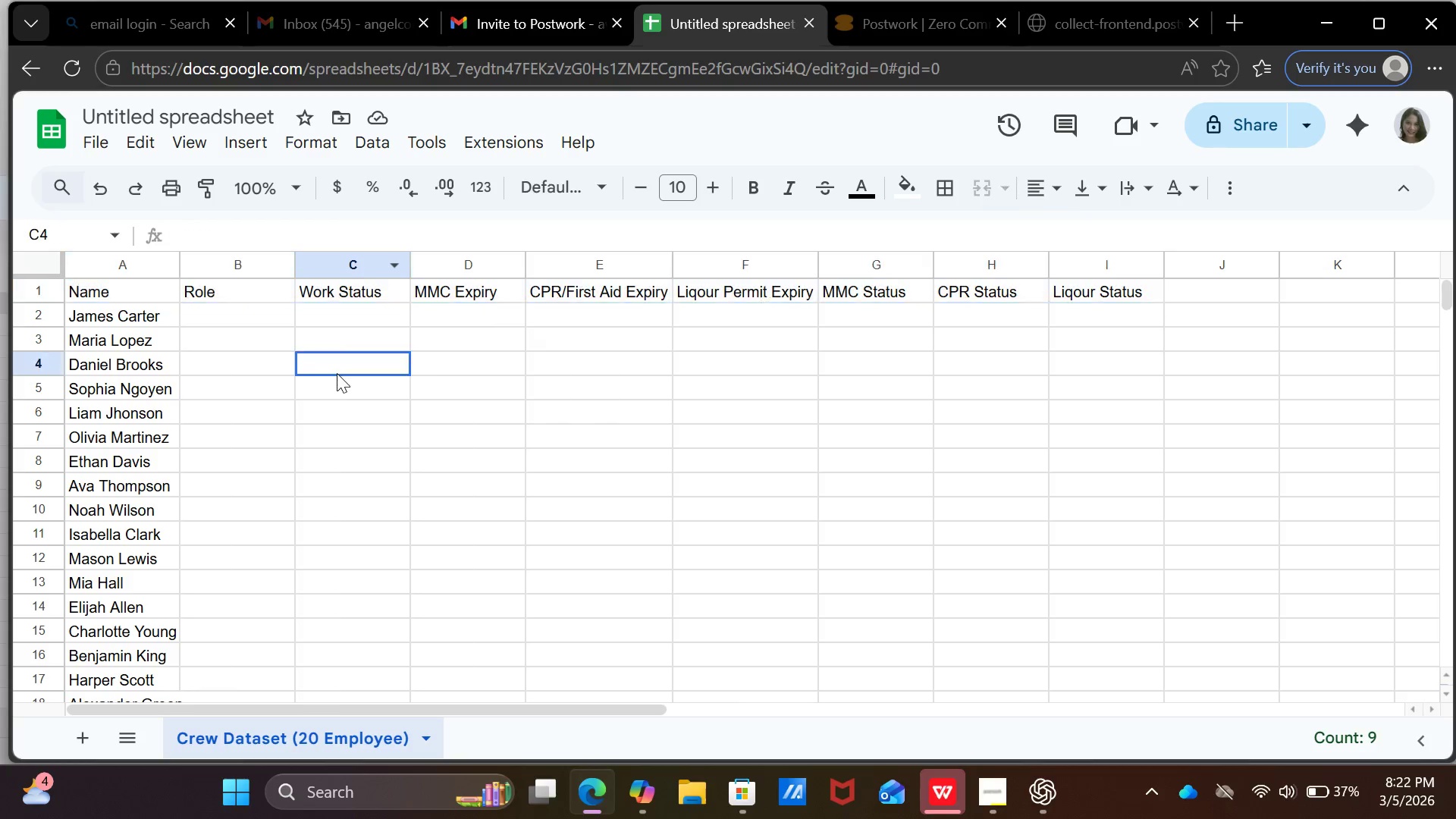 
left_click([337, 373])
 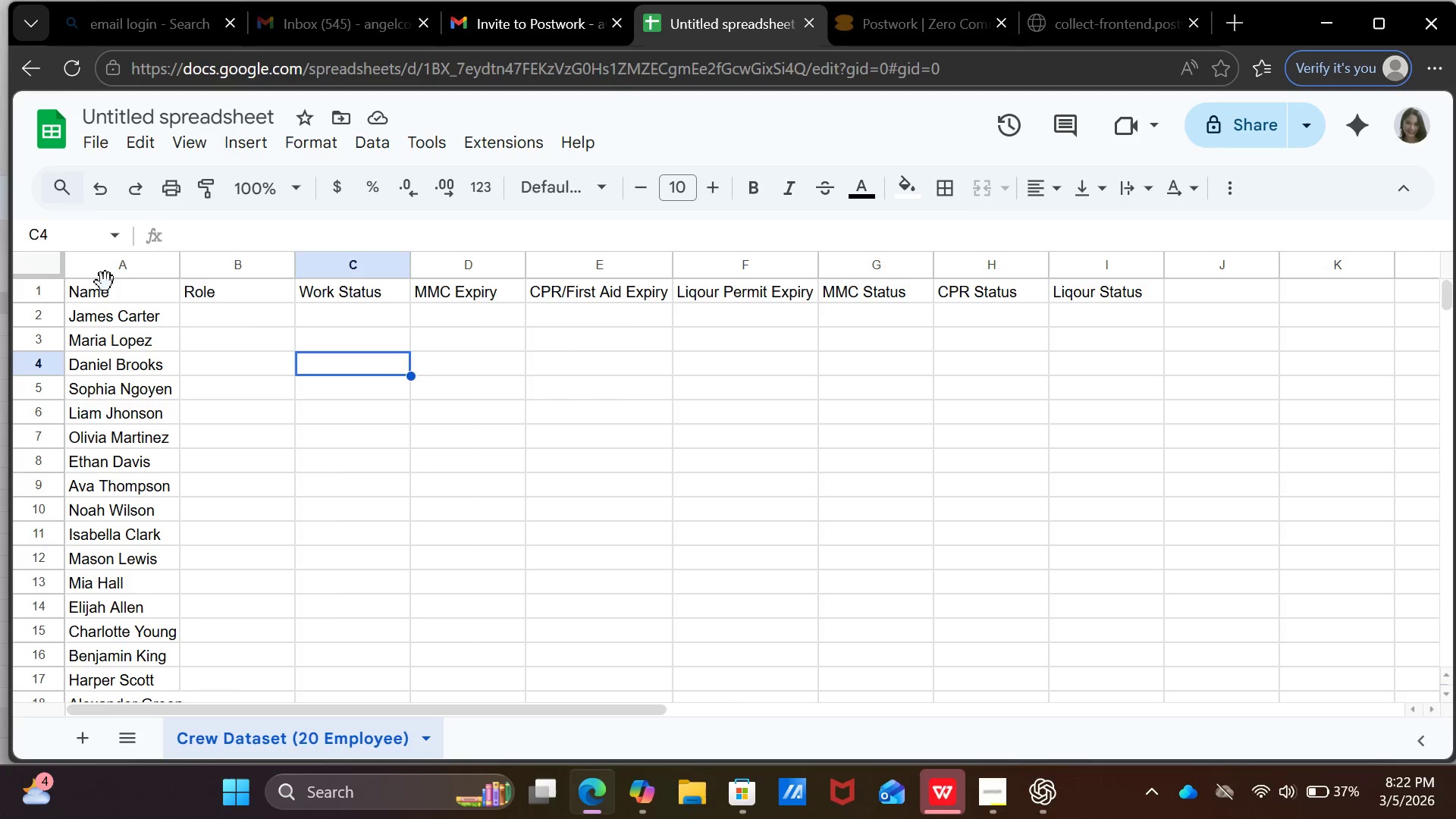 
left_click([105, 282])
 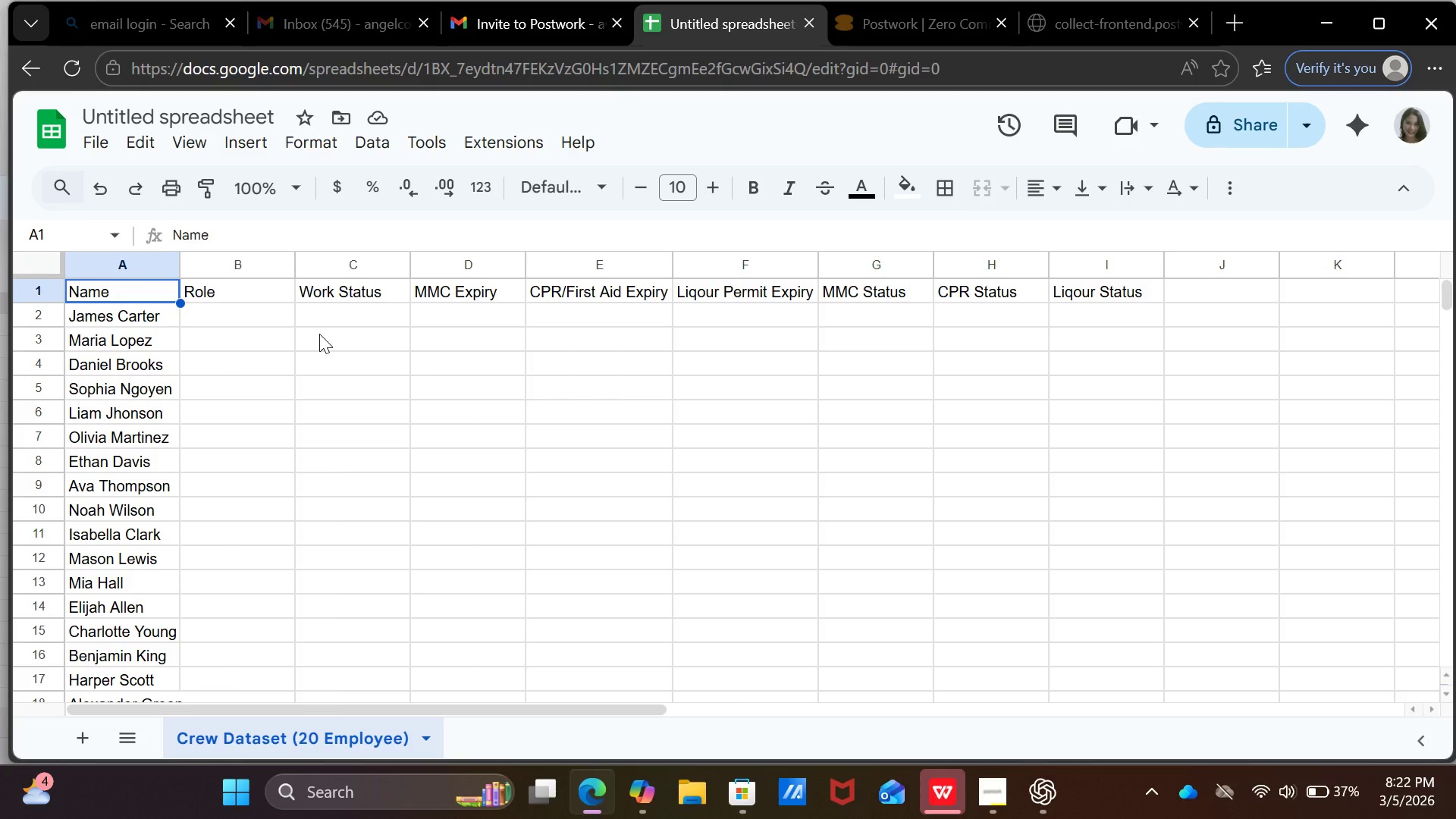 
key(Shift+ArrowRight)
 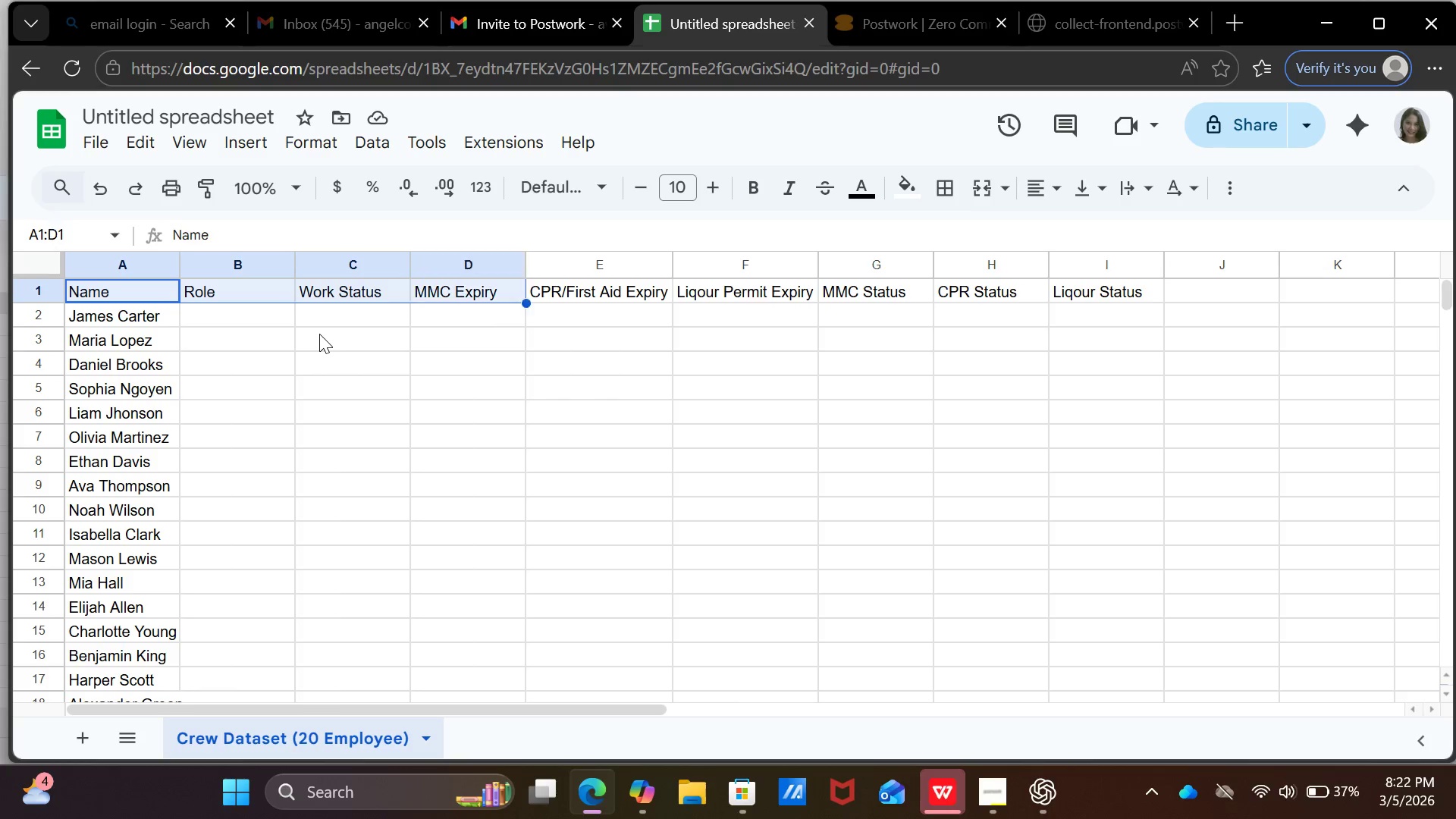 
key(Shift+ArrowRight)
 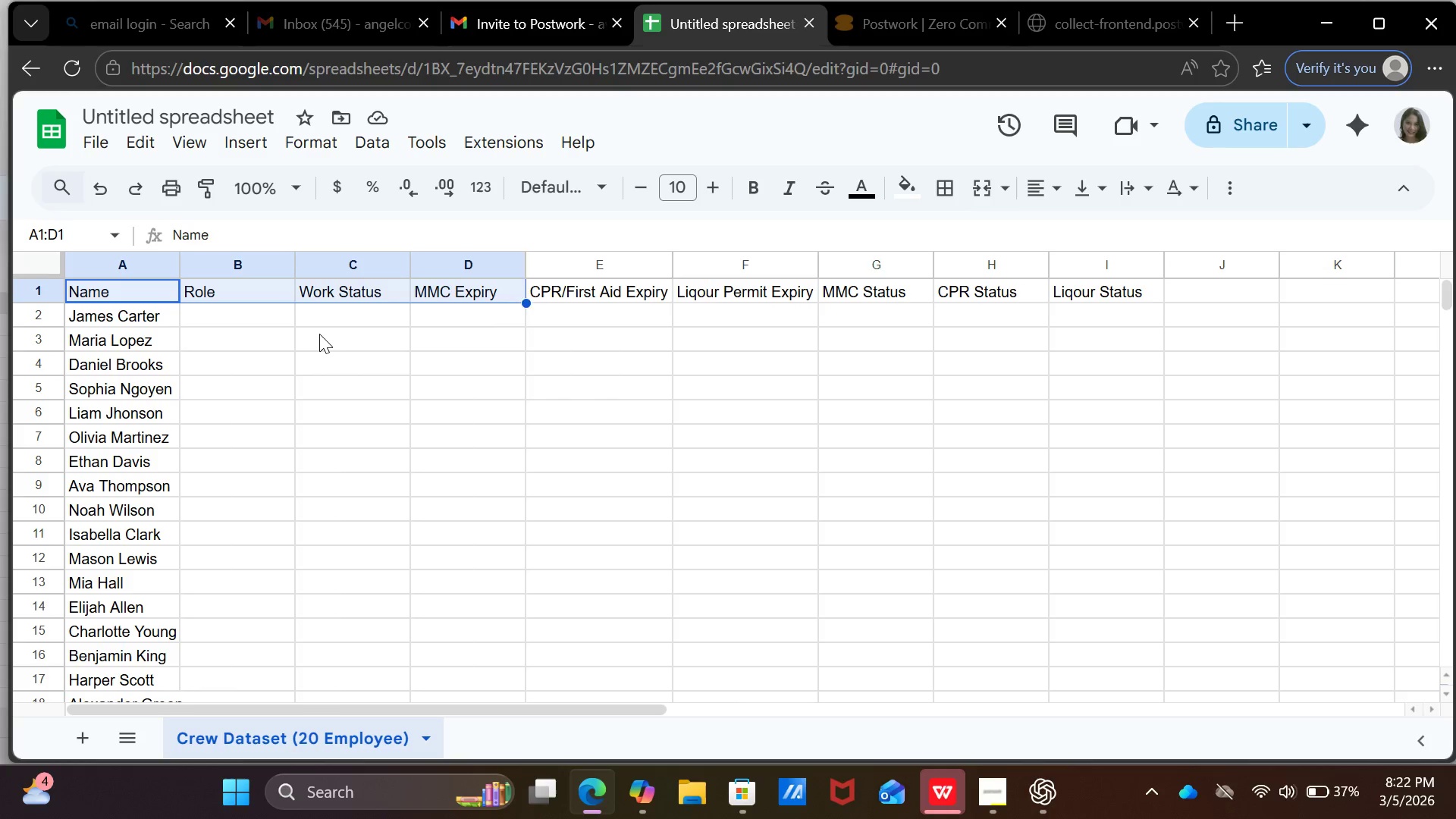 
key(Shift+ArrowRight)
 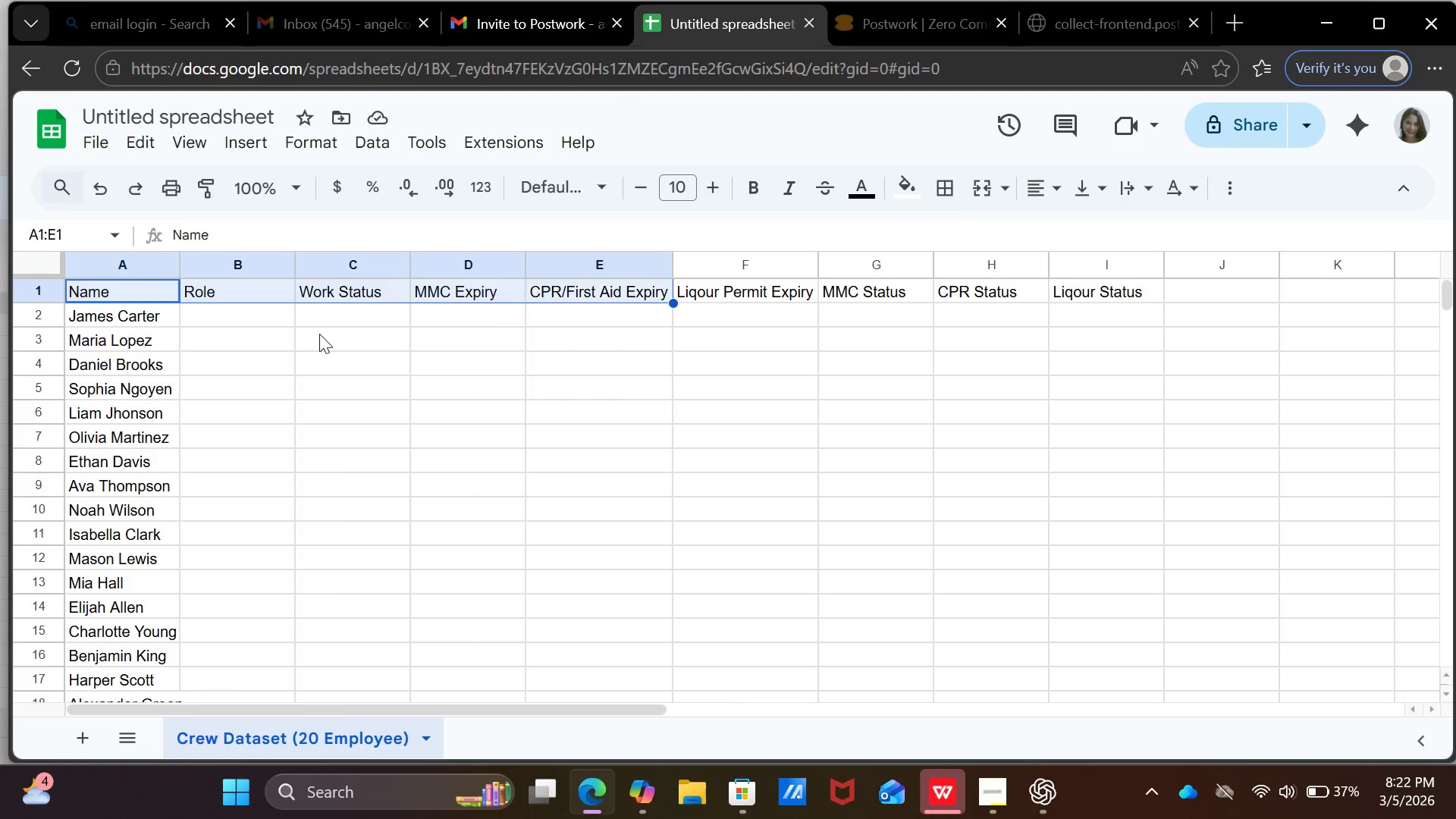 
key(Shift+ArrowRight)
 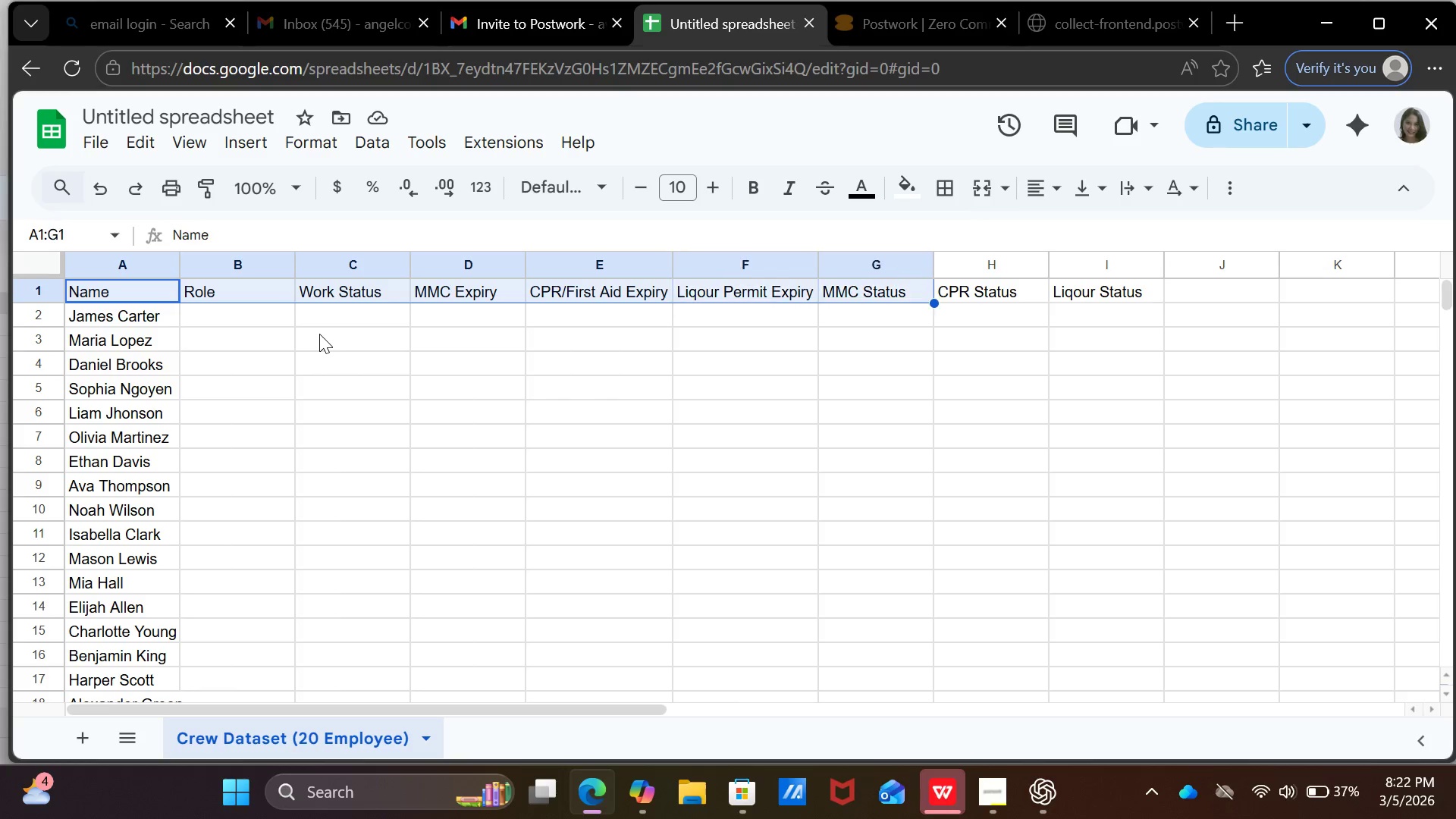 
key(Shift+ArrowRight)
 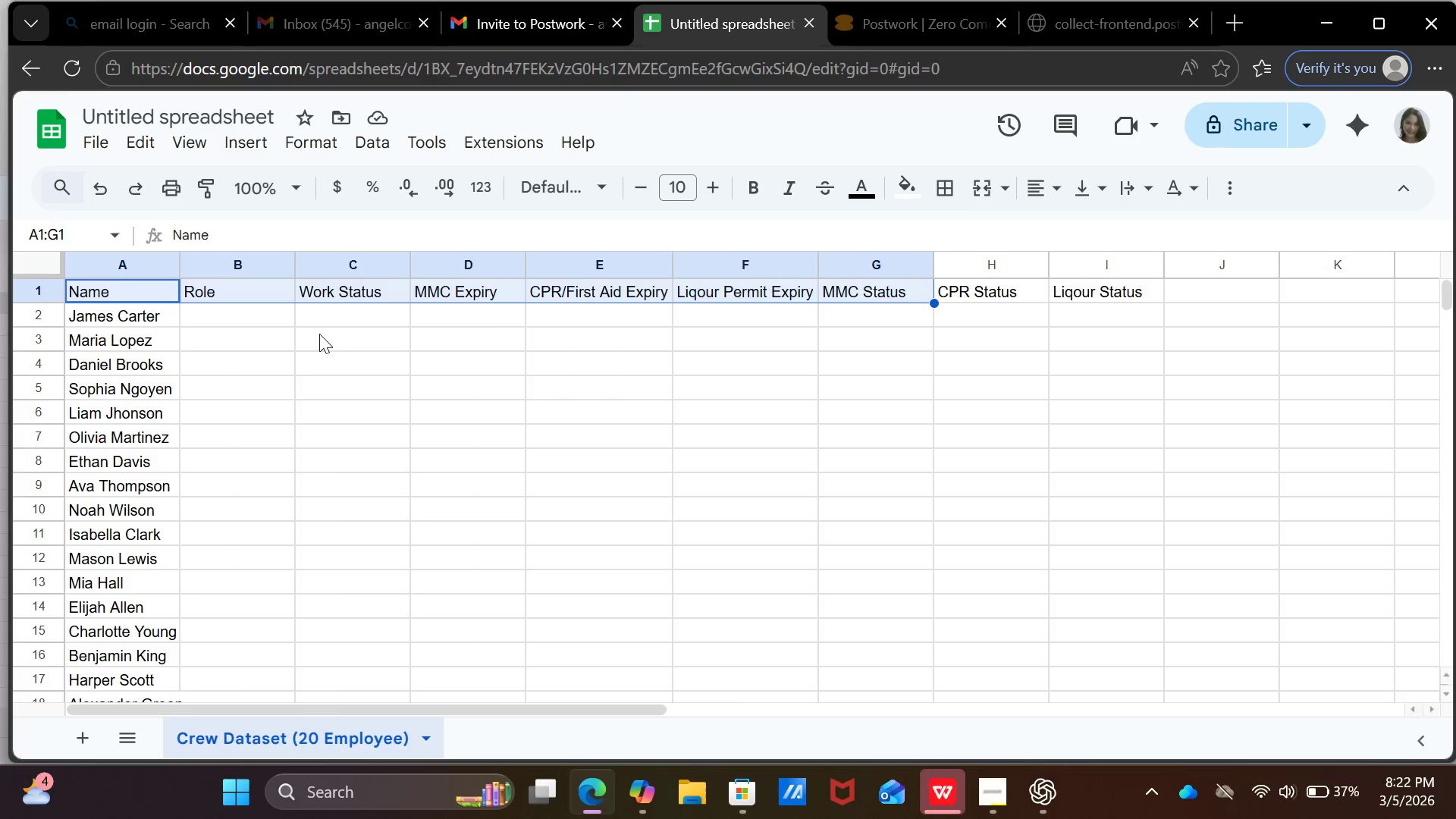 
key(Shift+ArrowRight)
 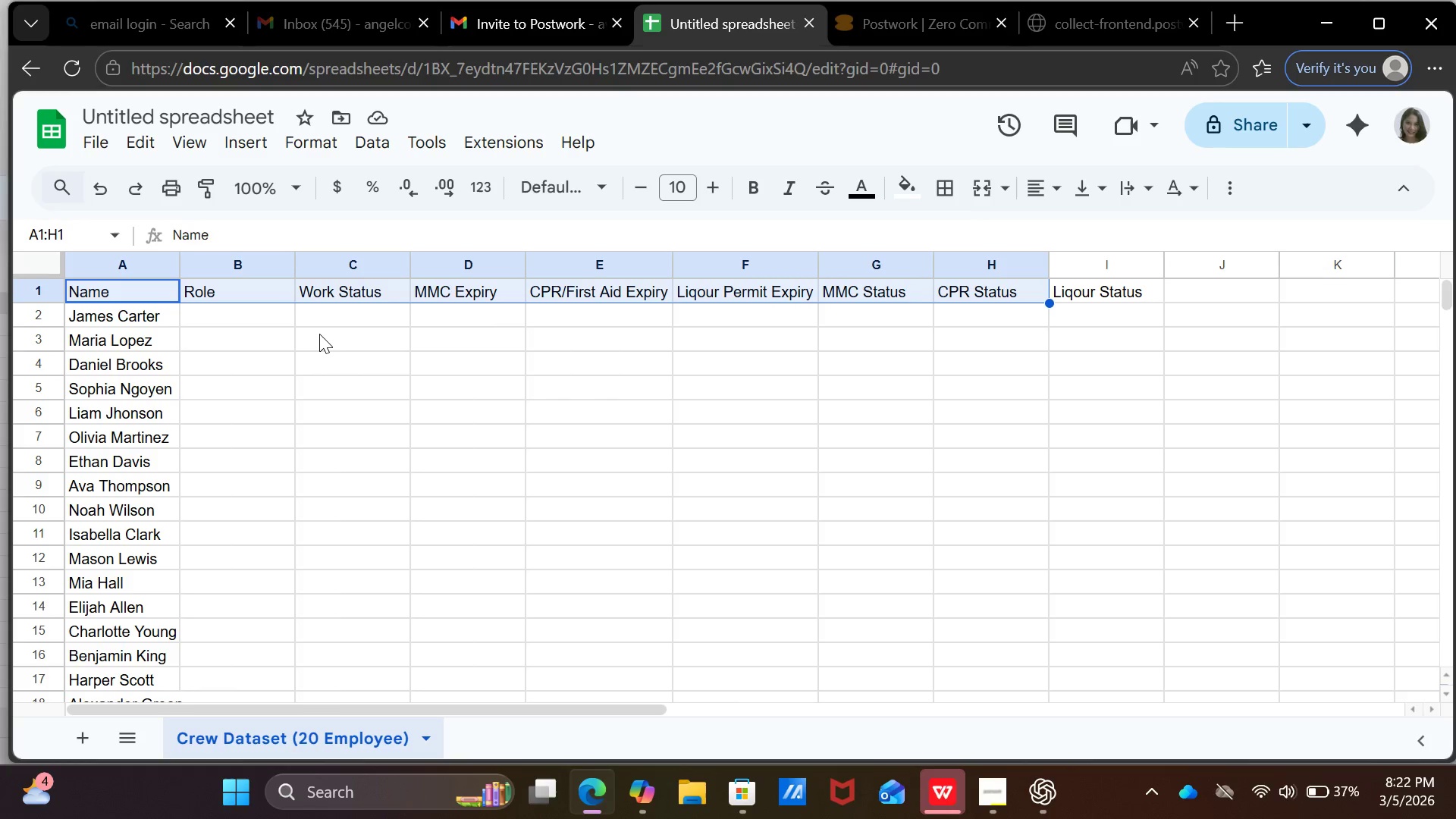 
key(Shift+ArrowRight)
 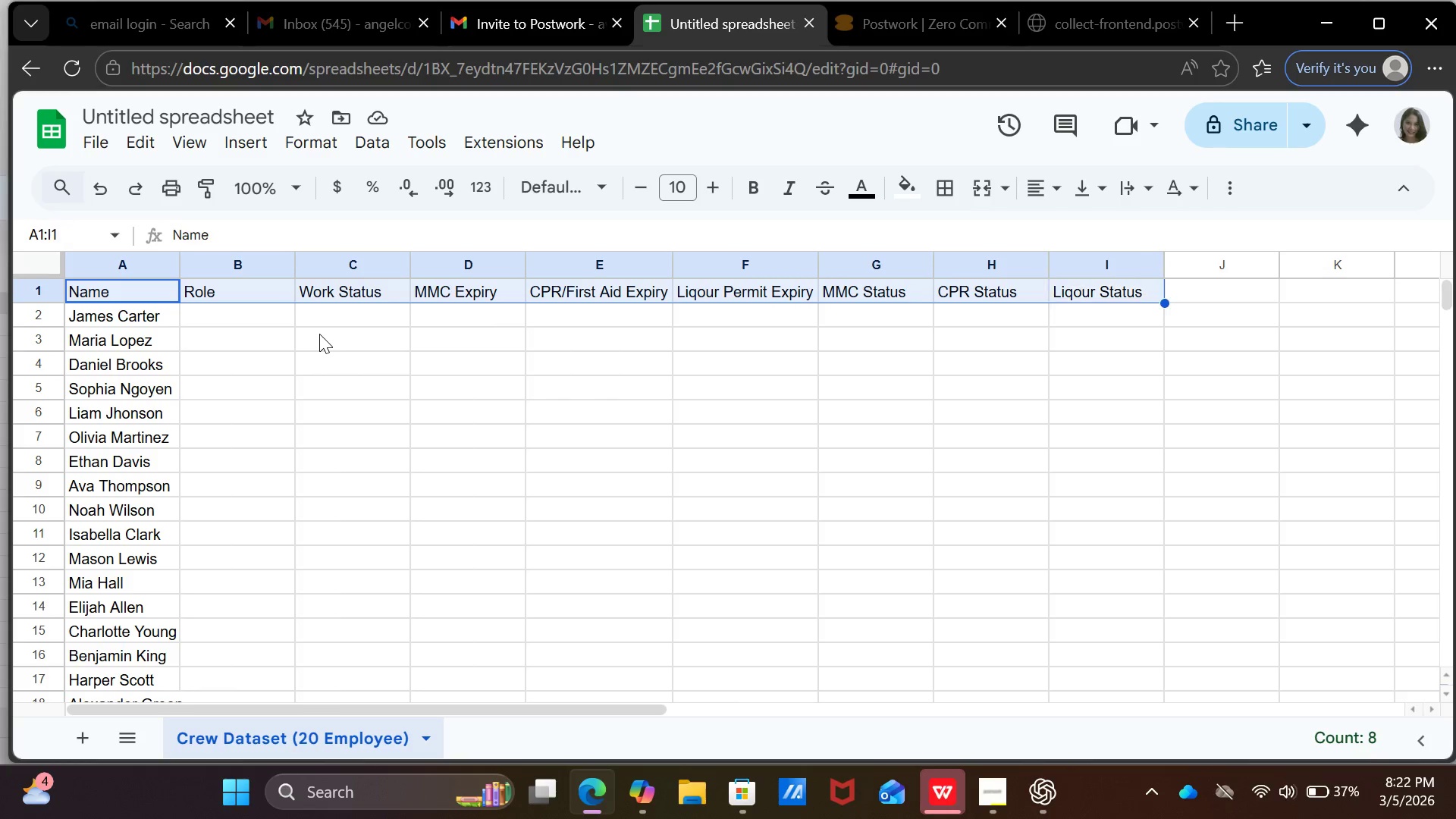 
key(Shift+ArrowRight)
 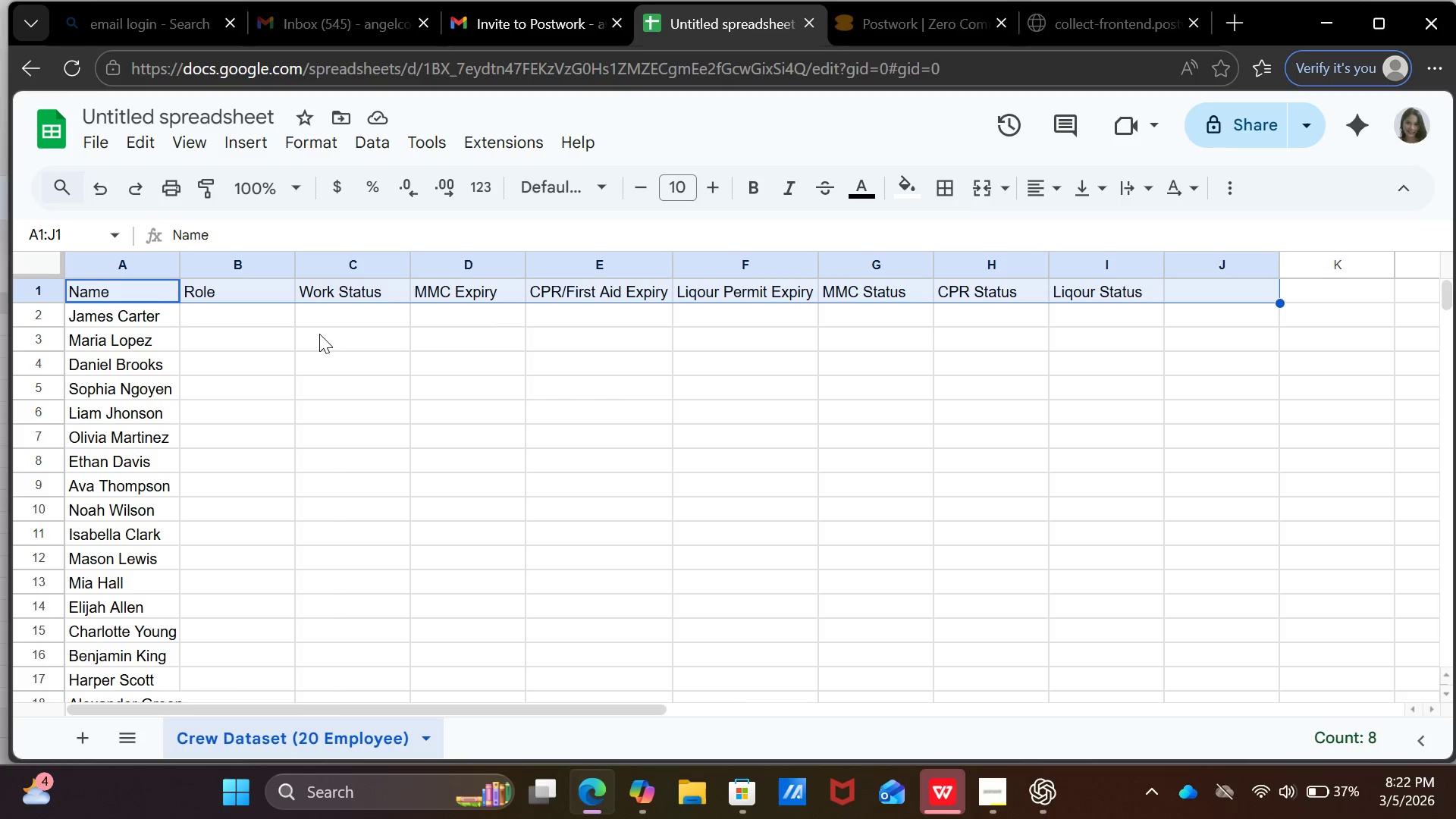 
key(Shift+ArrowRight)
 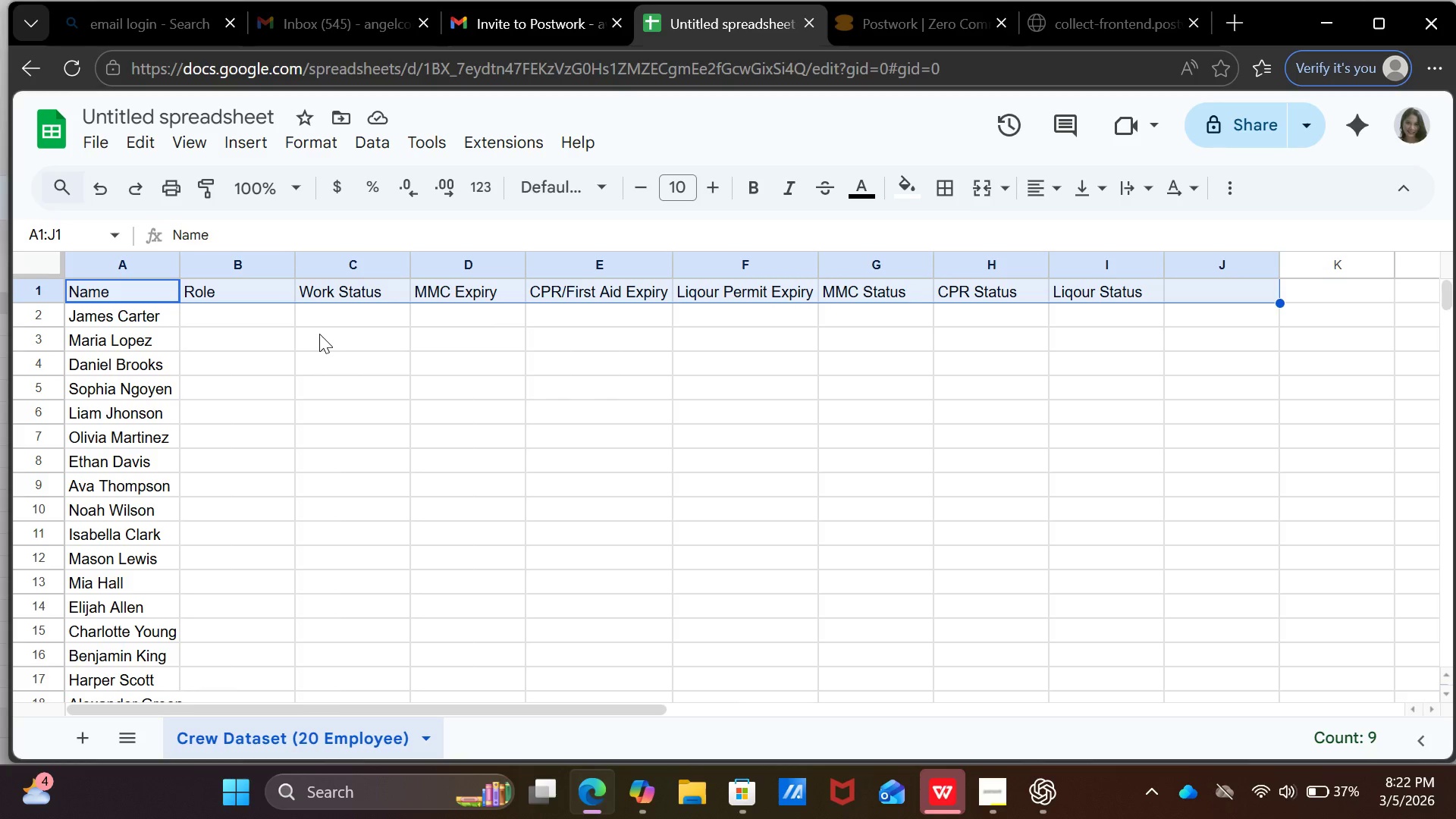 
key(Shift+ArrowLeft)
 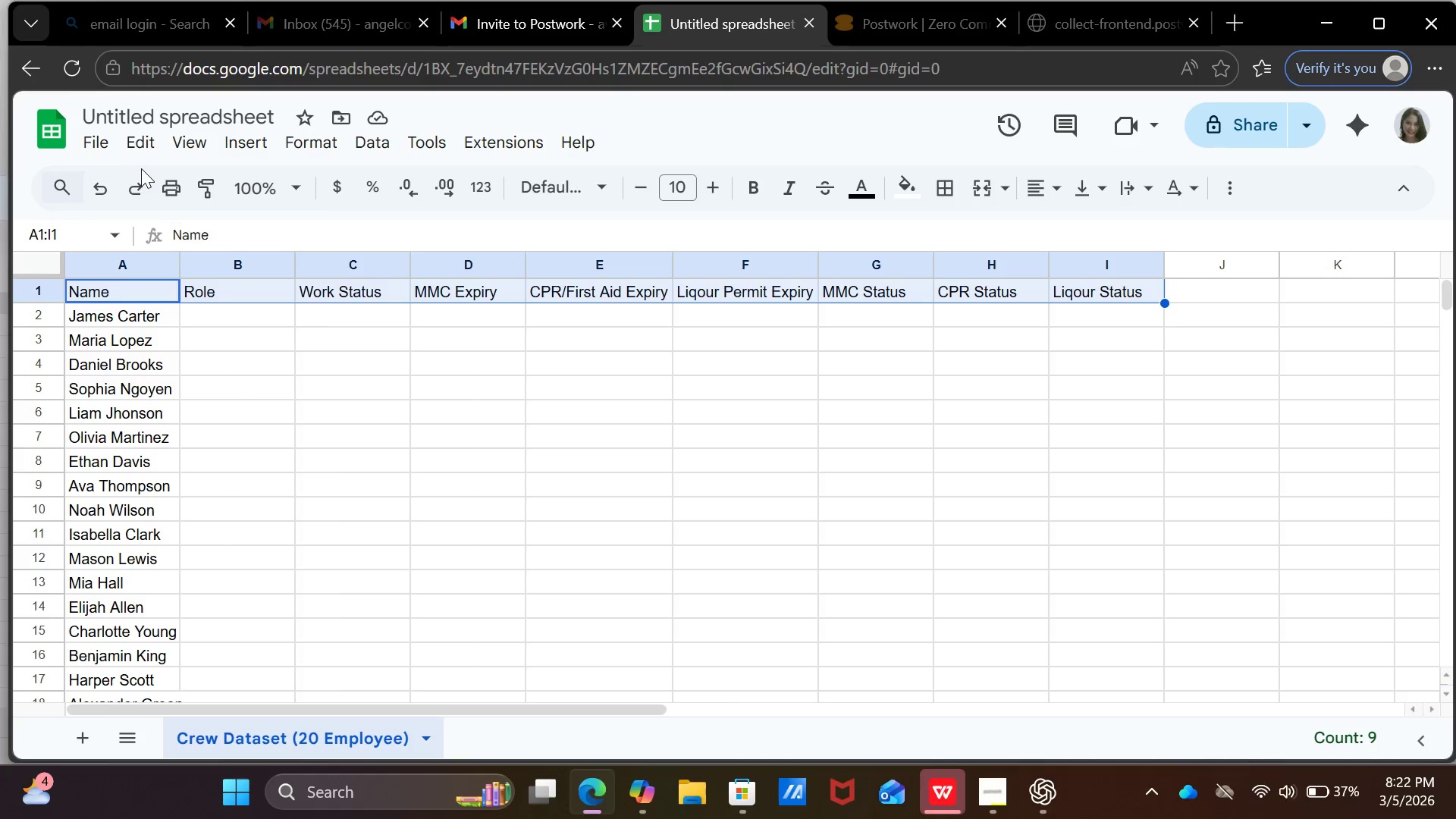 
wait(8.58)
 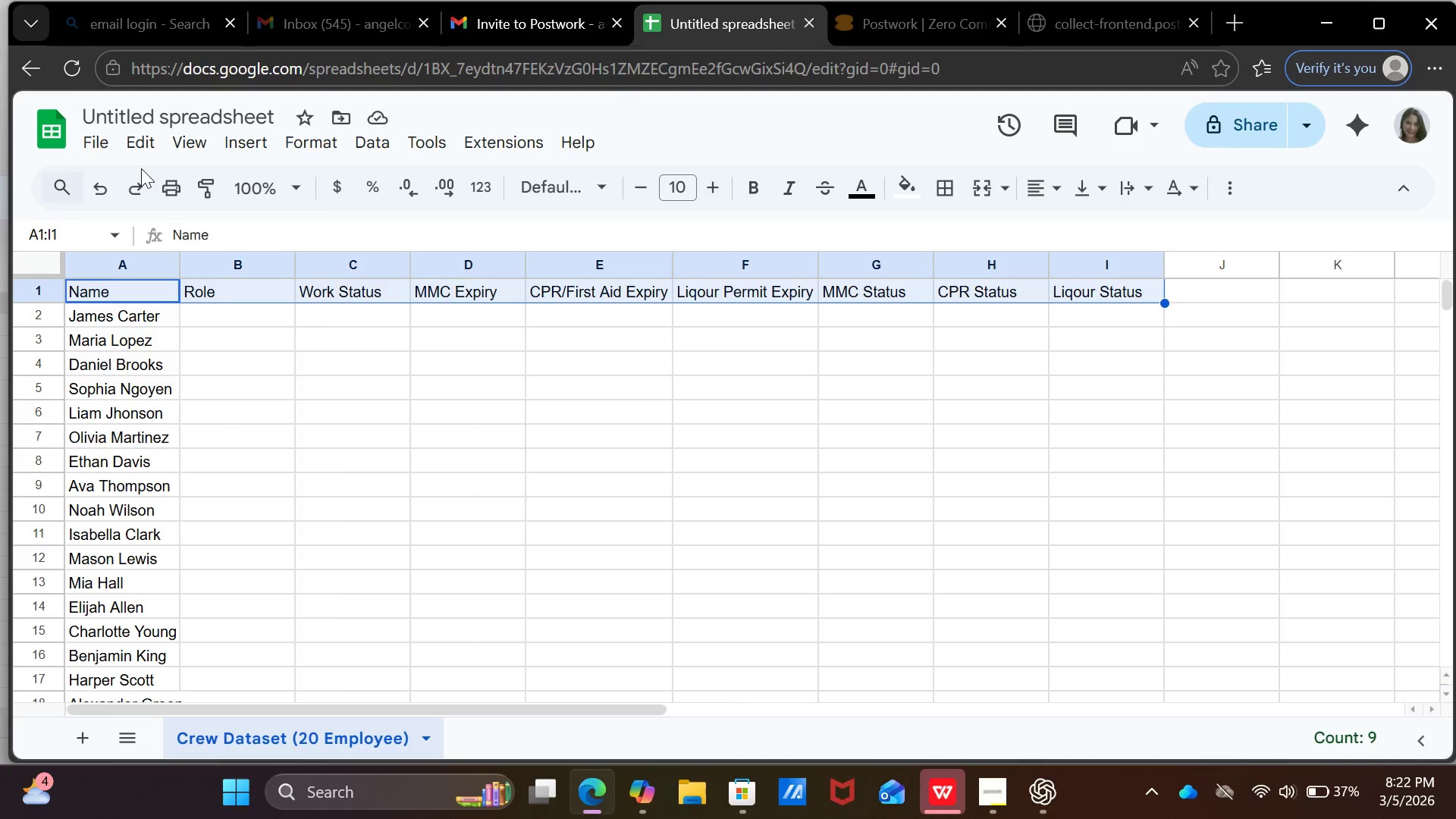 
left_click_drag(start_coordinate=[143, 149], to_coordinate=[144, 143])
 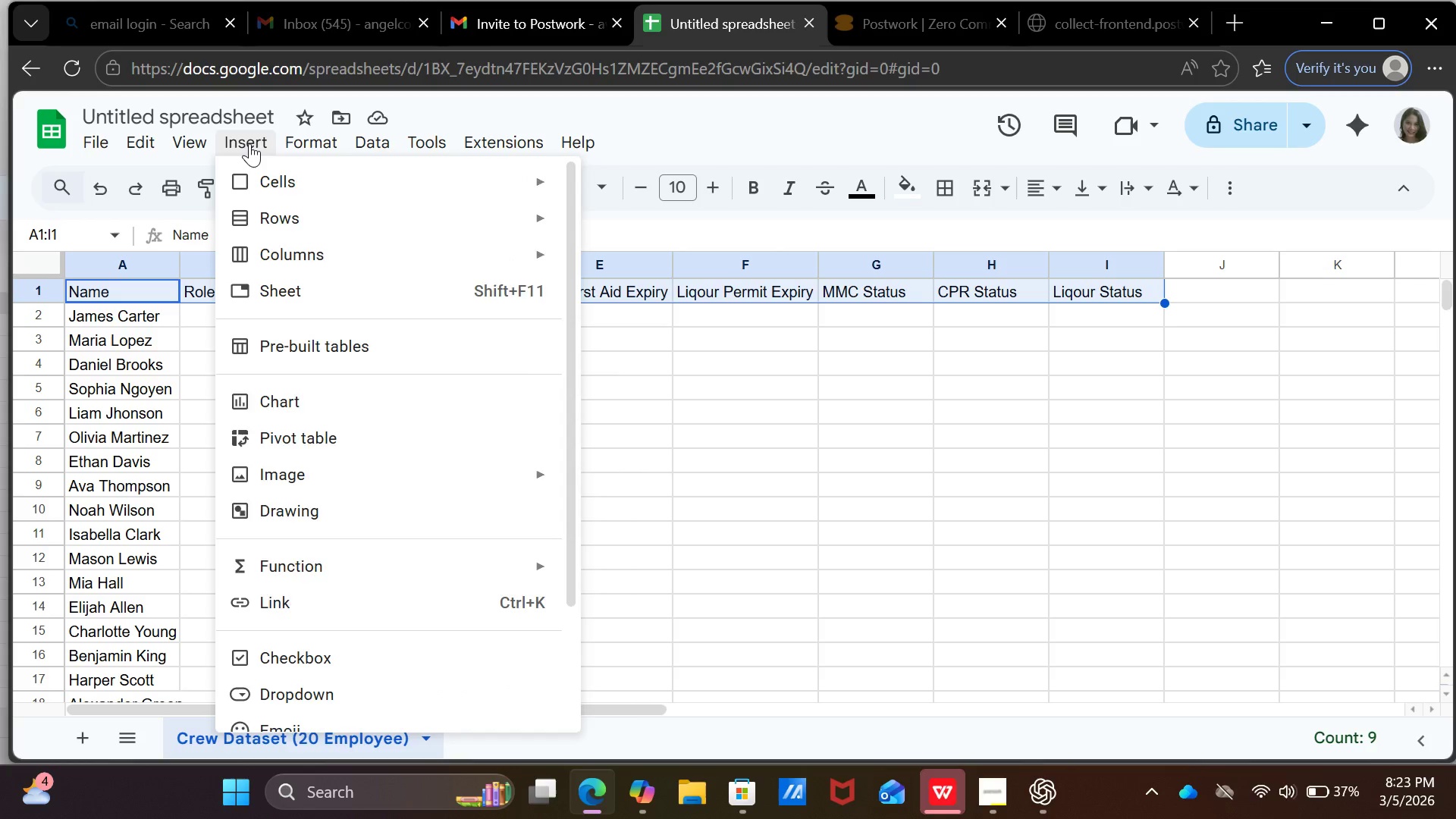 
left_click([249, 143])
 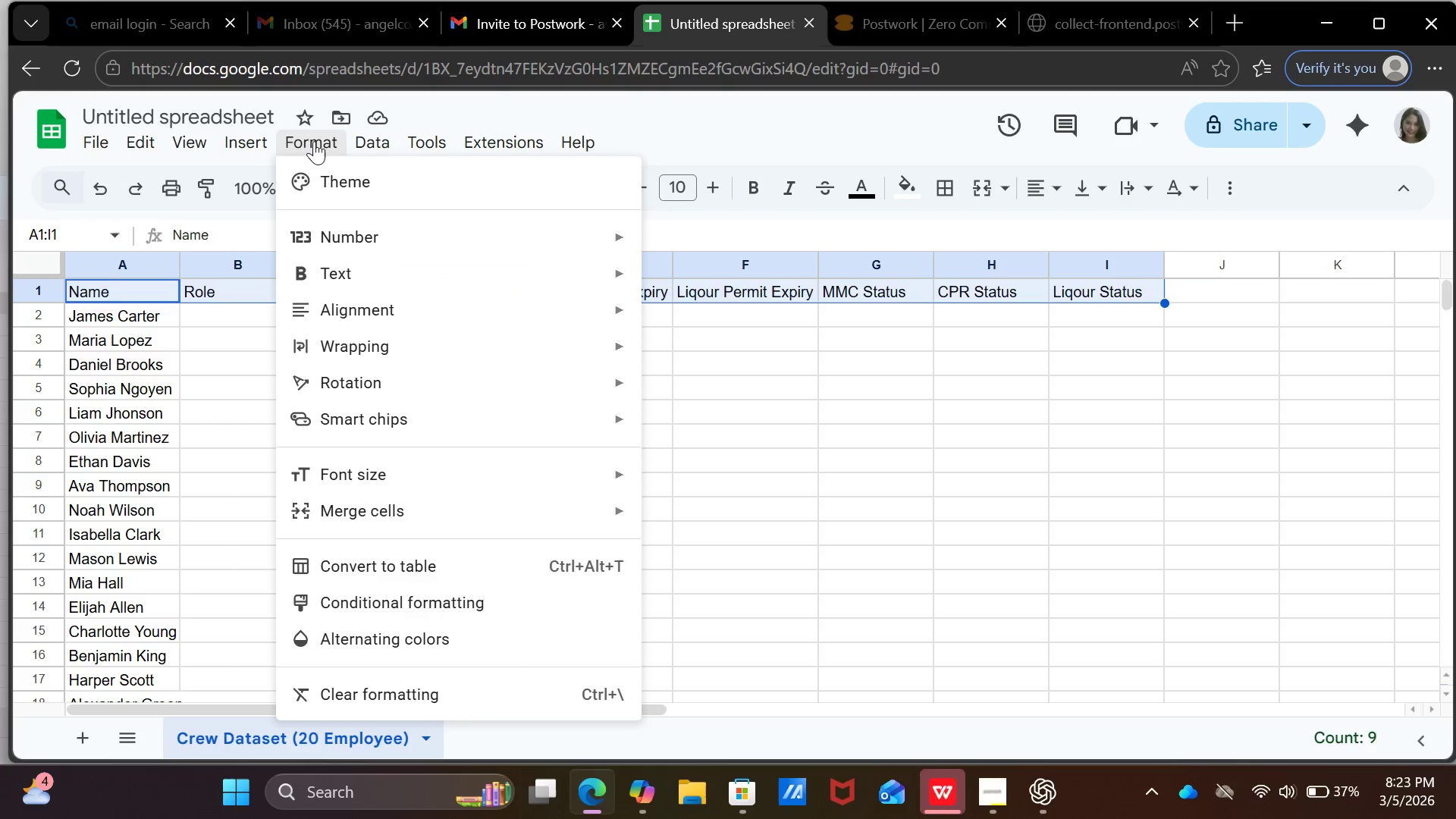 
left_click([314, 141])
 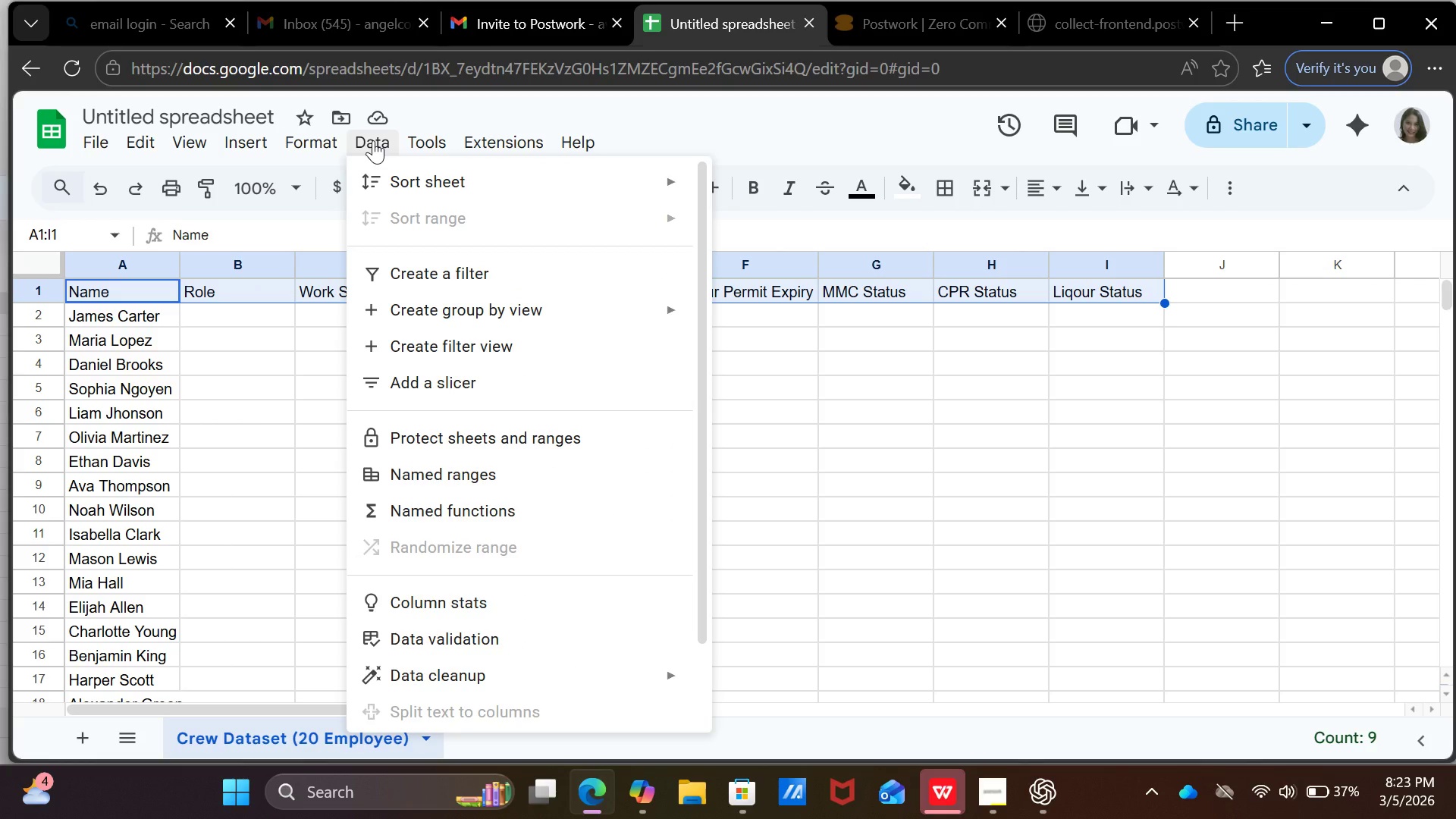 
mouse_move([439, 130])
 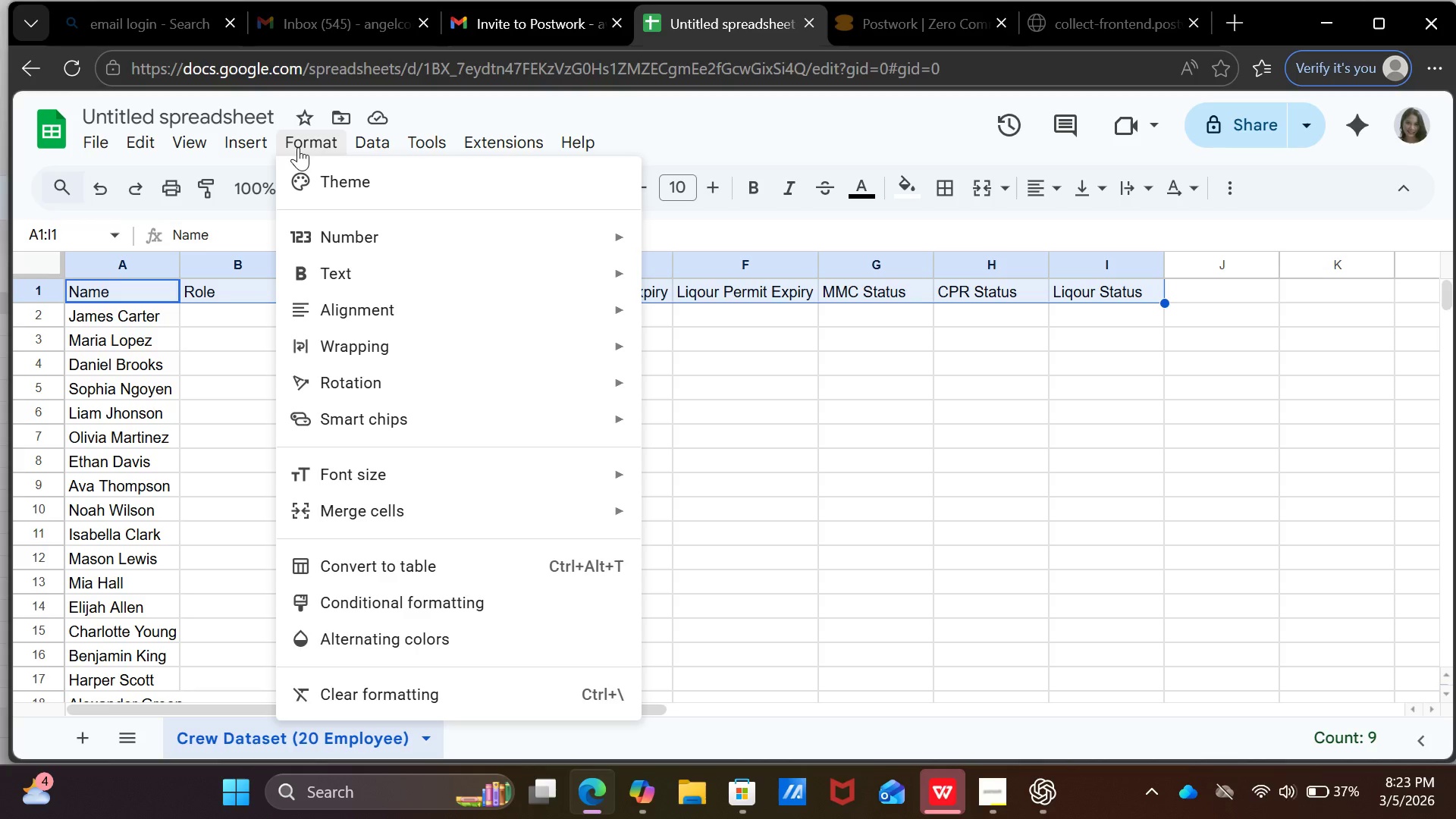 
wait(13.79)
 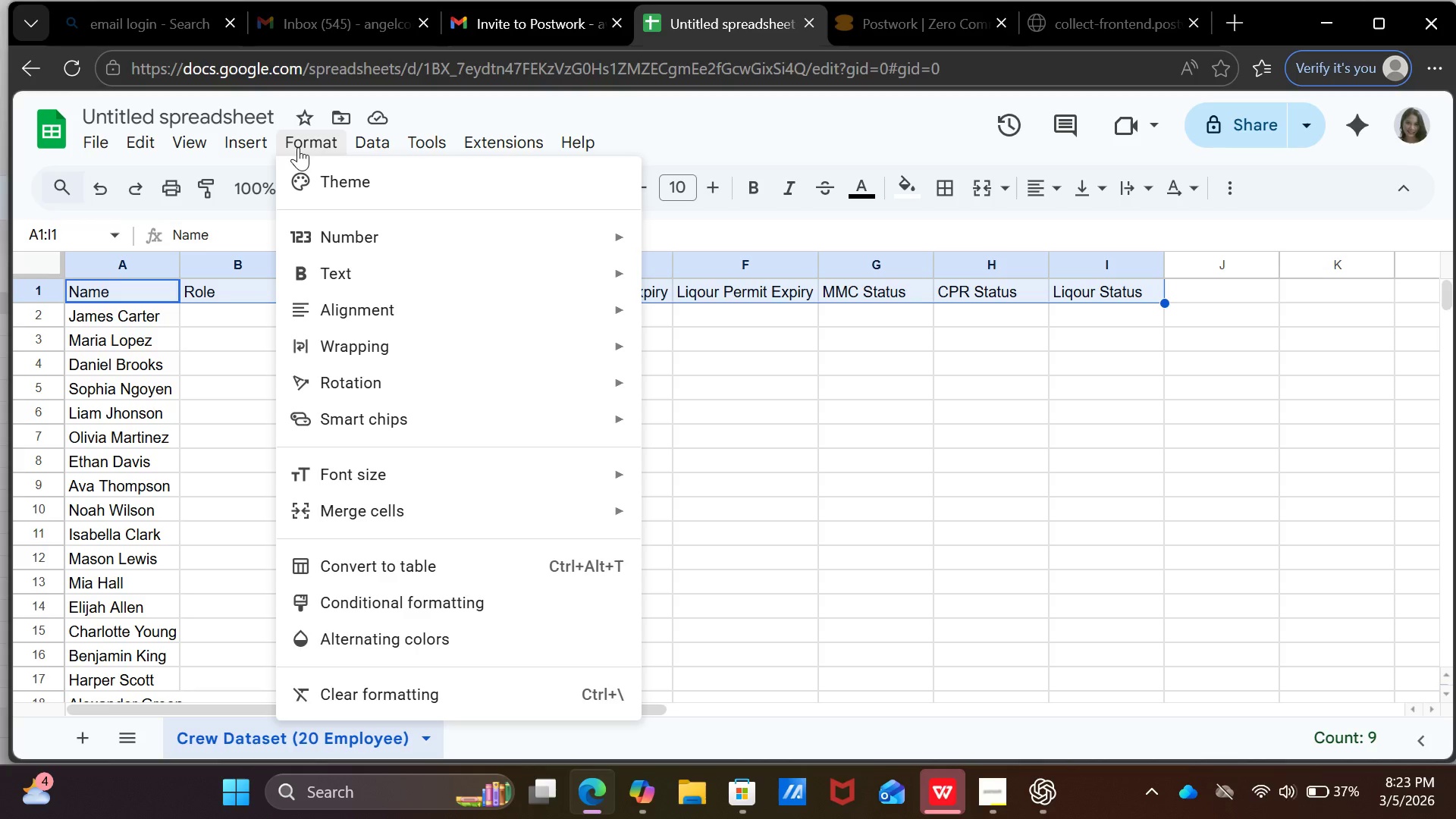 
left_click_drag(start_coordinate=[124, 288], to_coordinate=[1119, 304])
 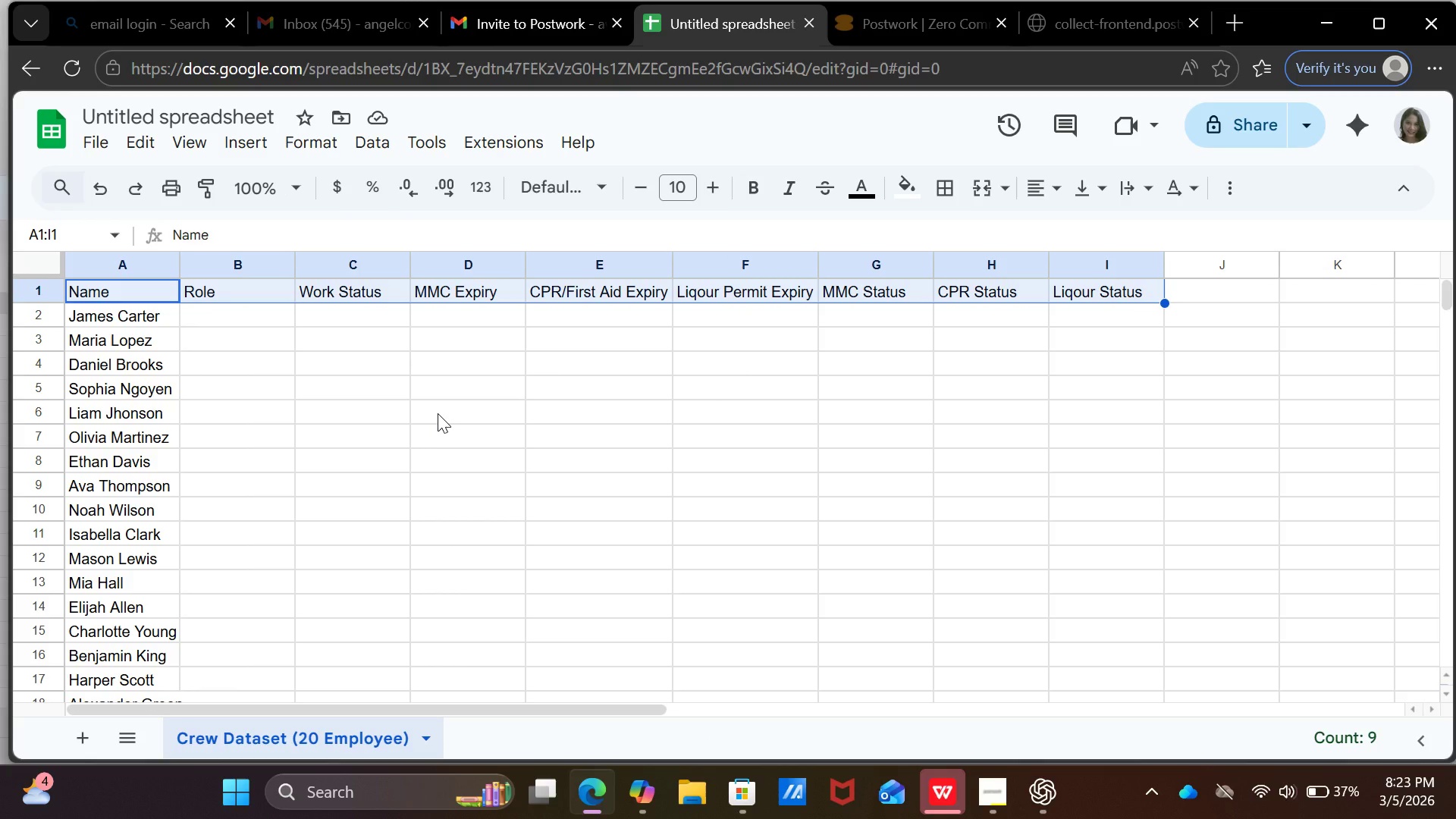 
wait(8.46)
 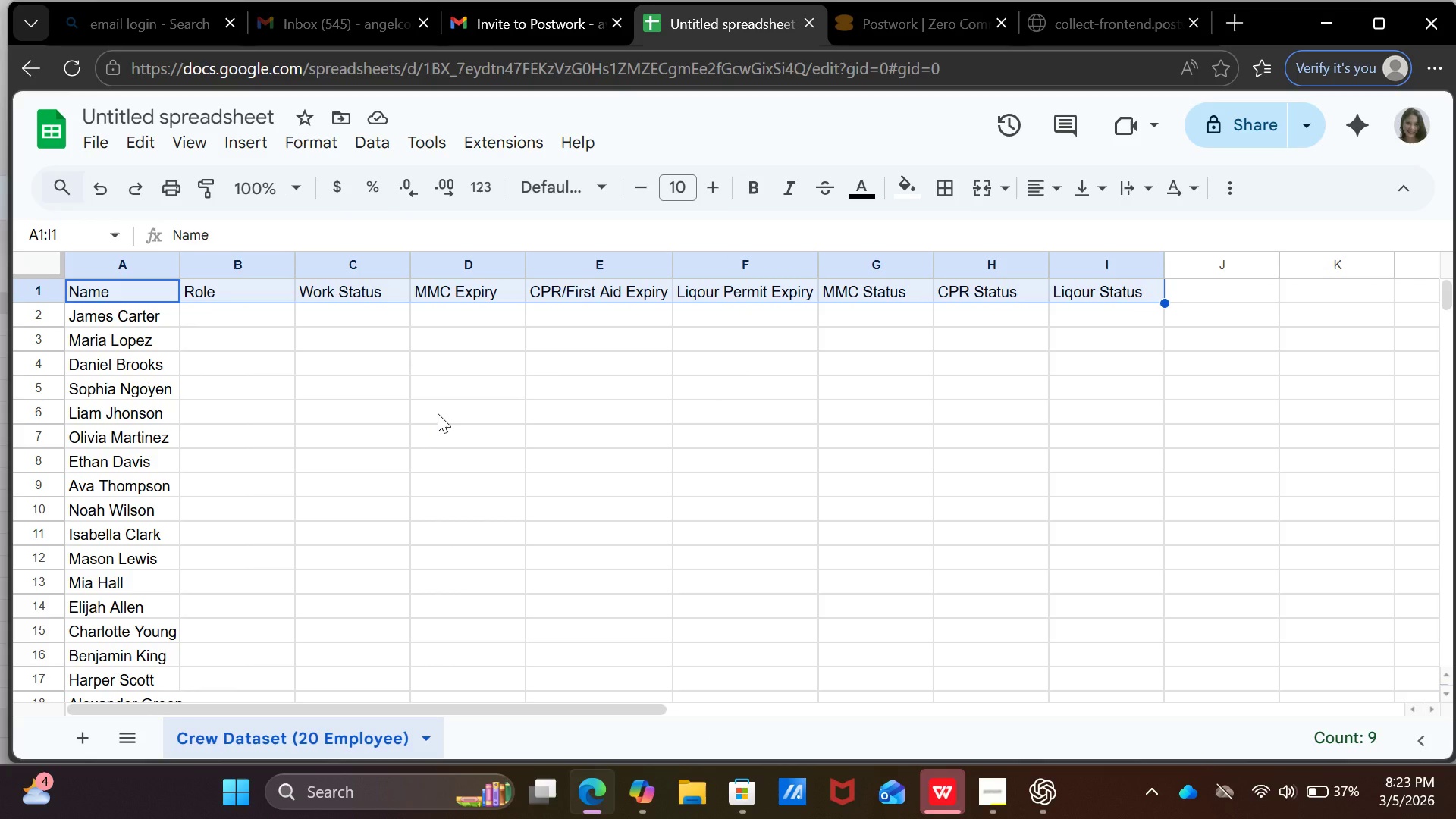 
mouse_move([830, 180])
 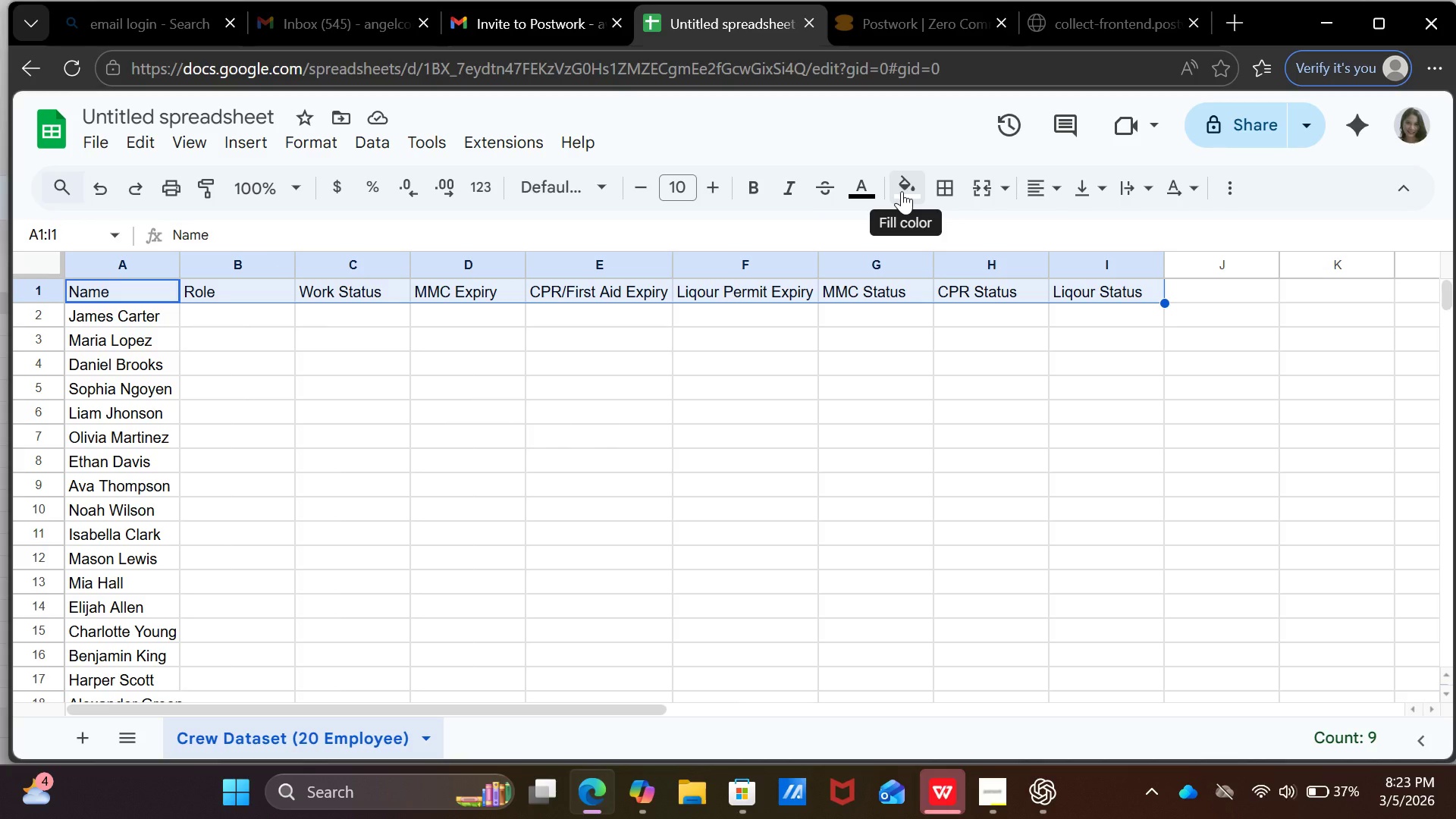 
left_click([902, 191])
 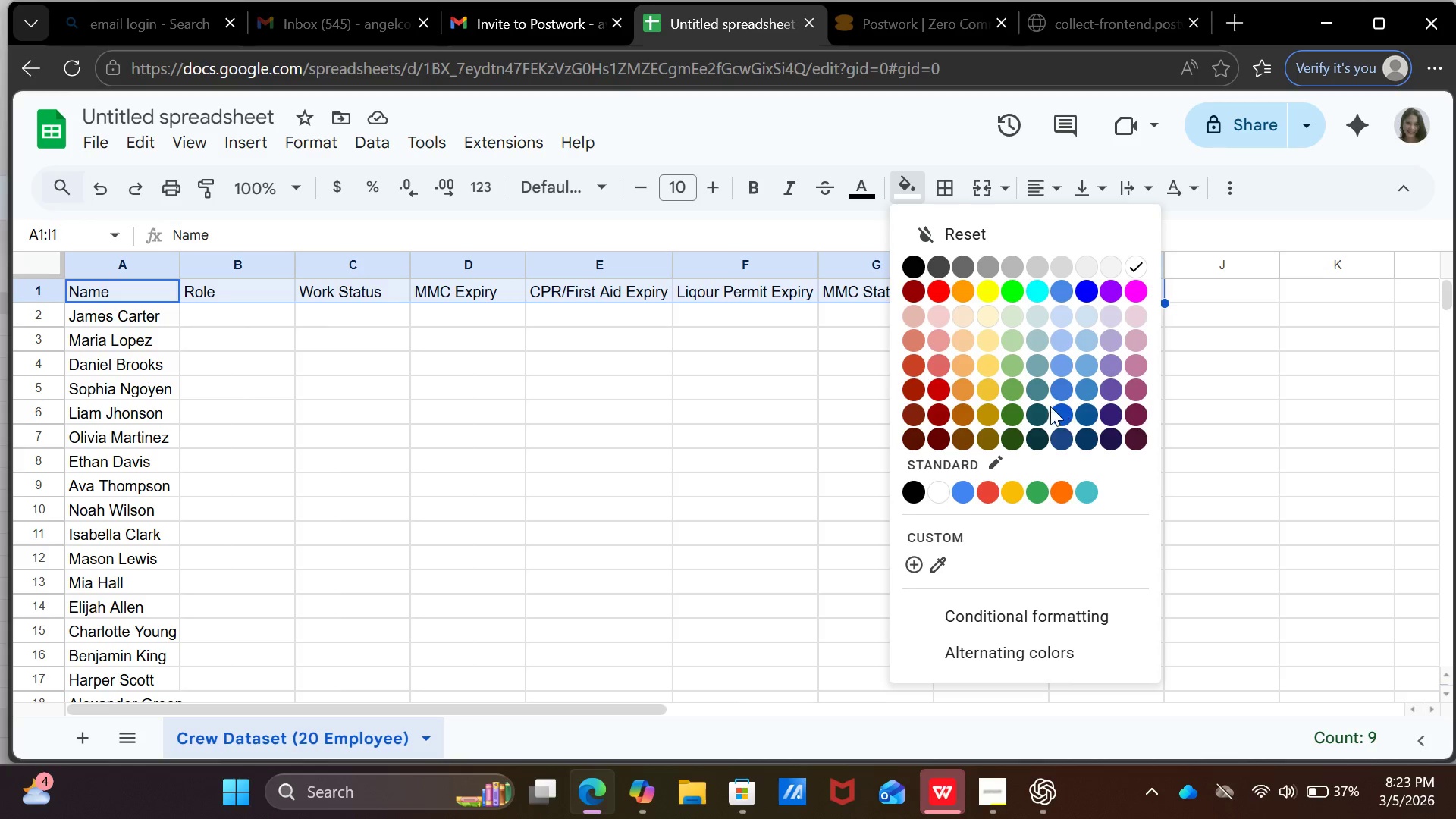 
left_click([1065, 410])
 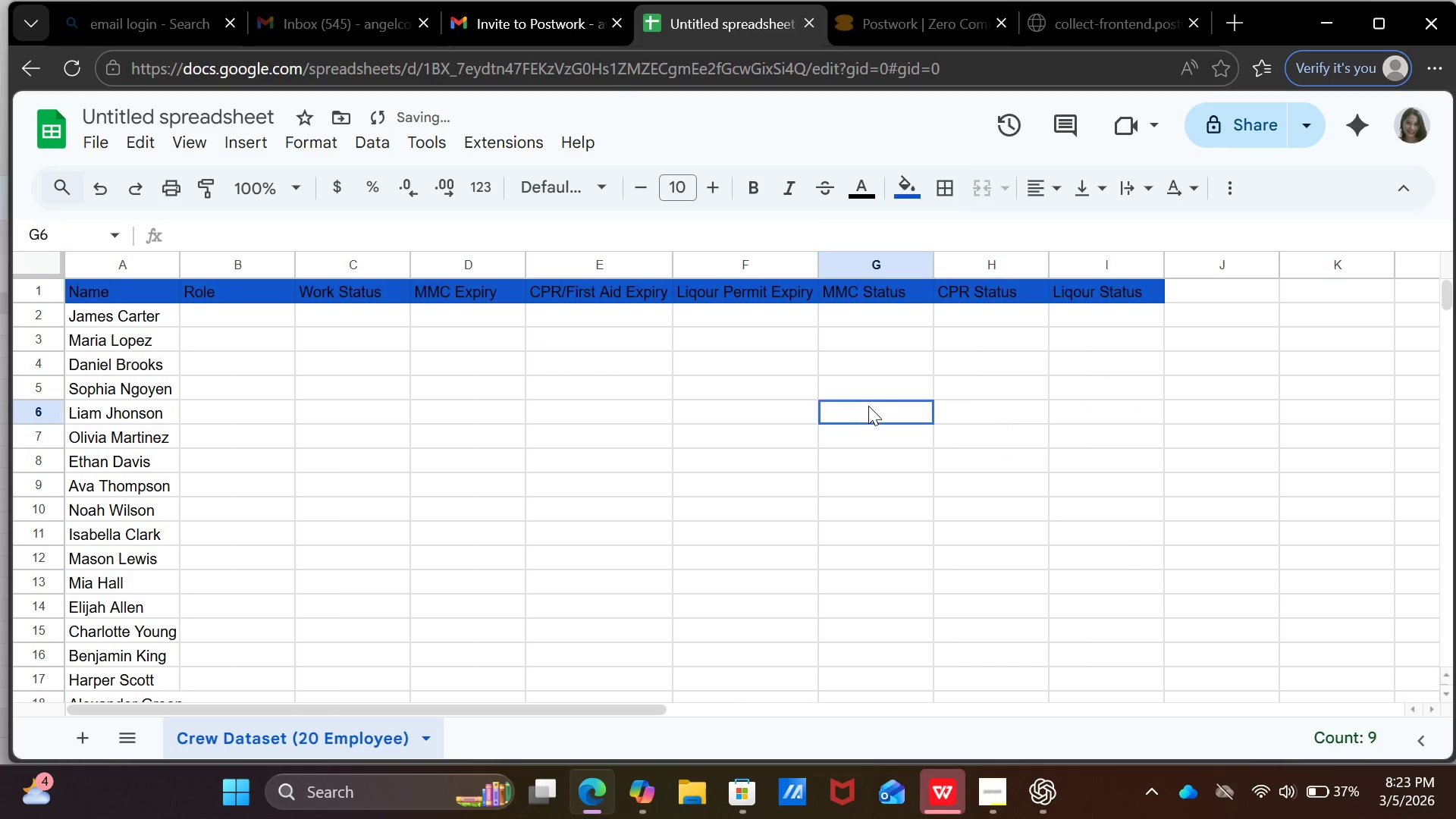 
left_click([868, 406])
 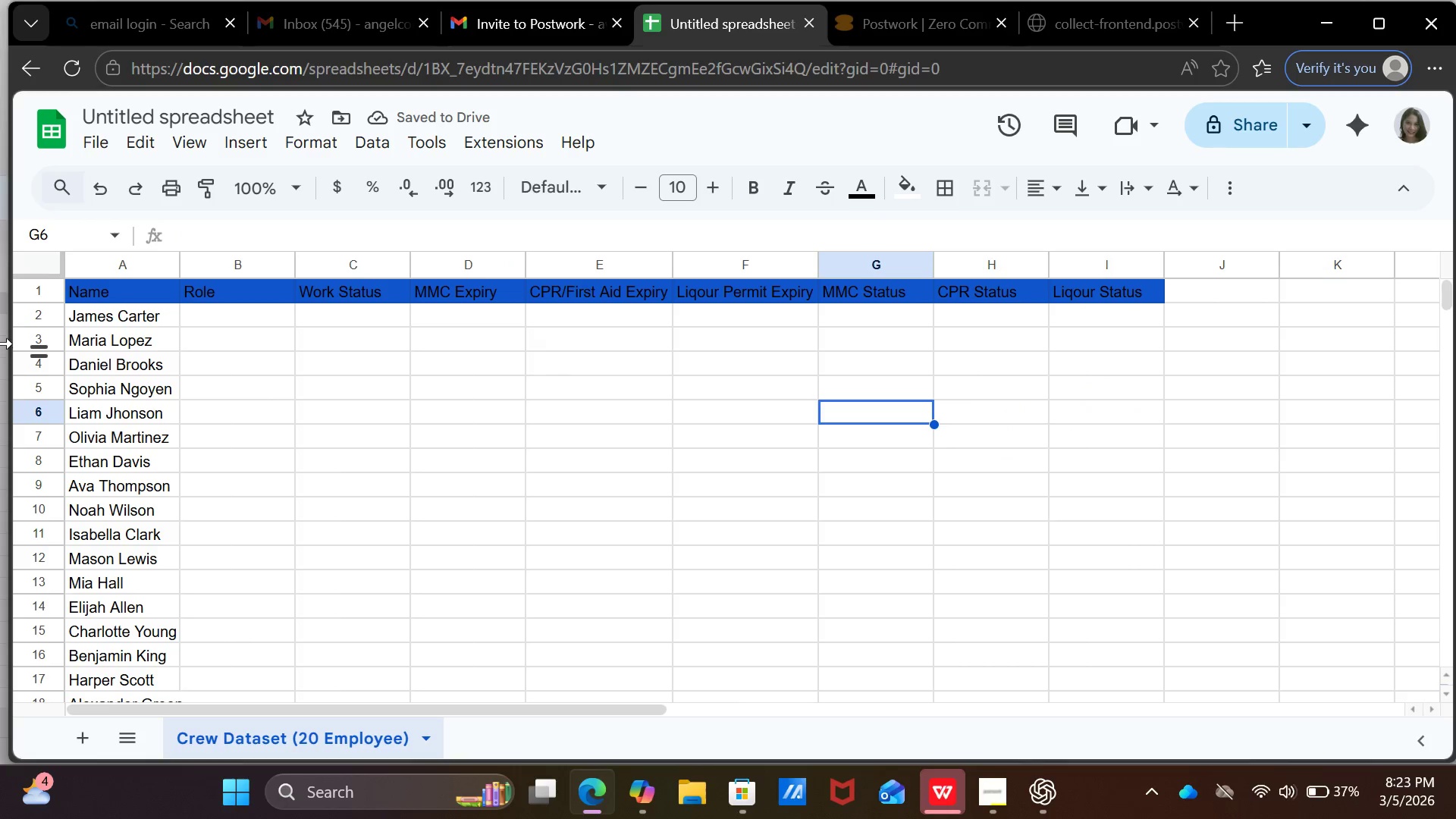 
left_click_drag(start_coordinate=[110, 279], to_coordinate=[1140, 290])
 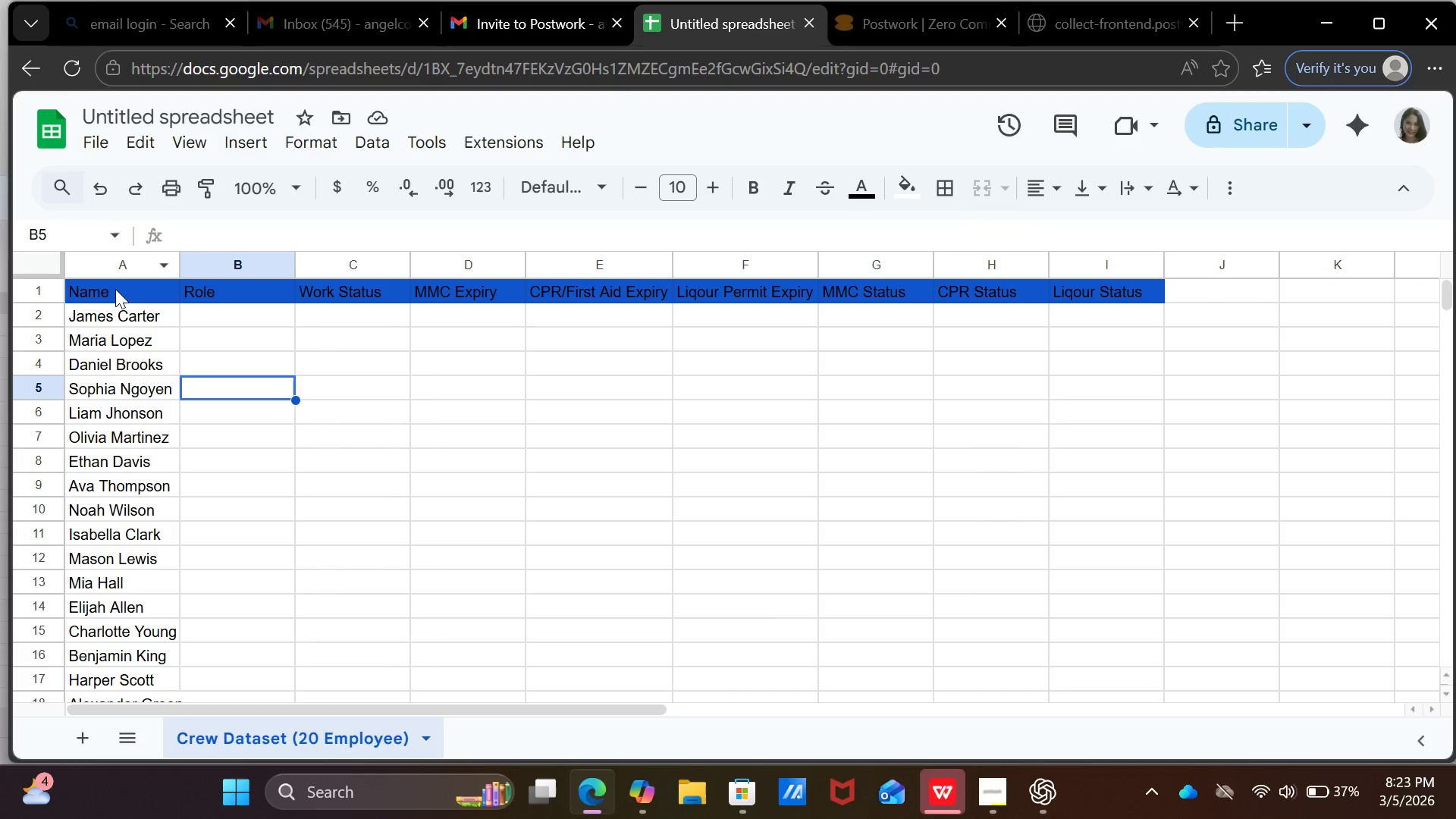 
left_click([115, 289])
 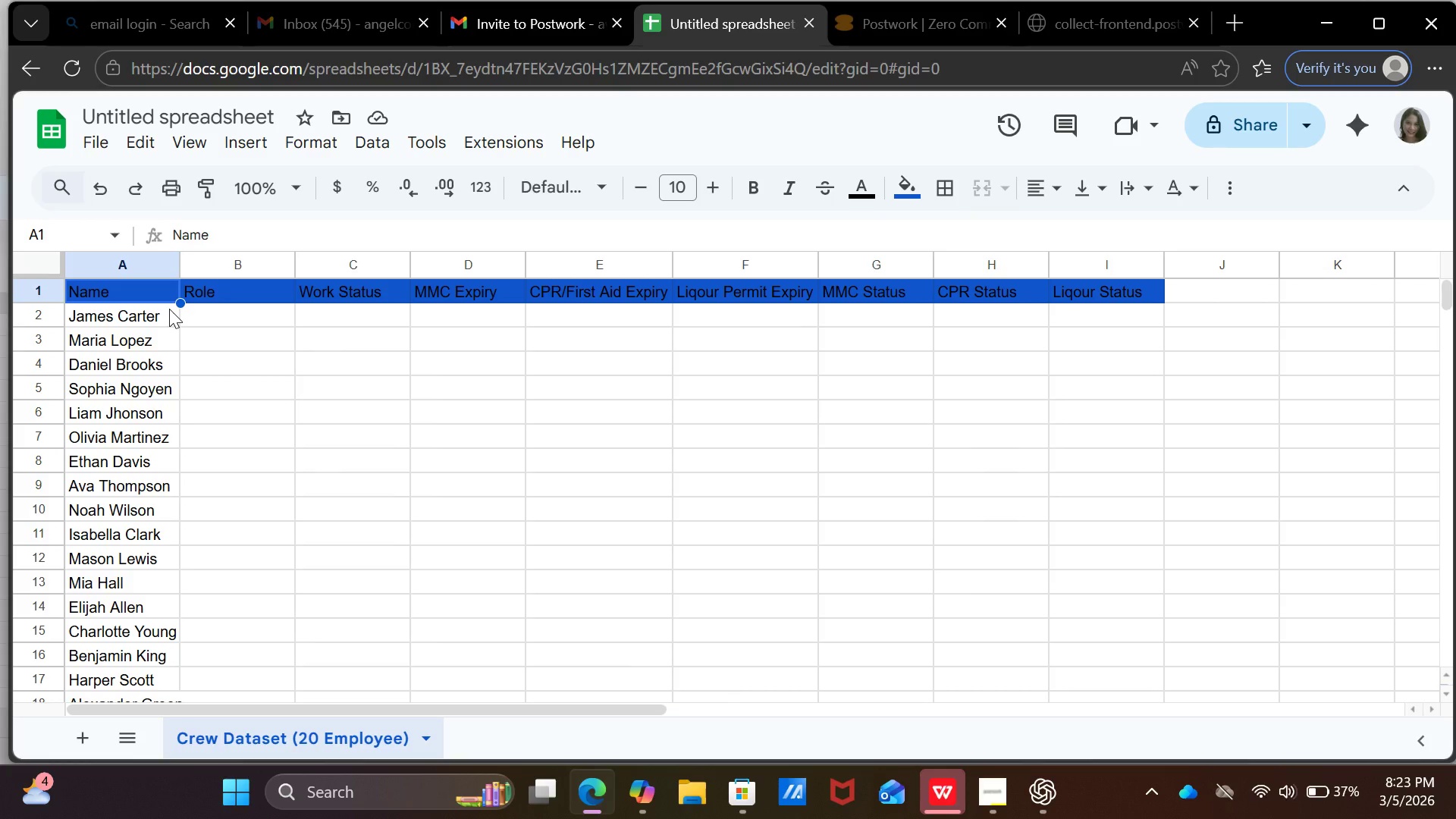 
key(Shift+ArrowRight)
 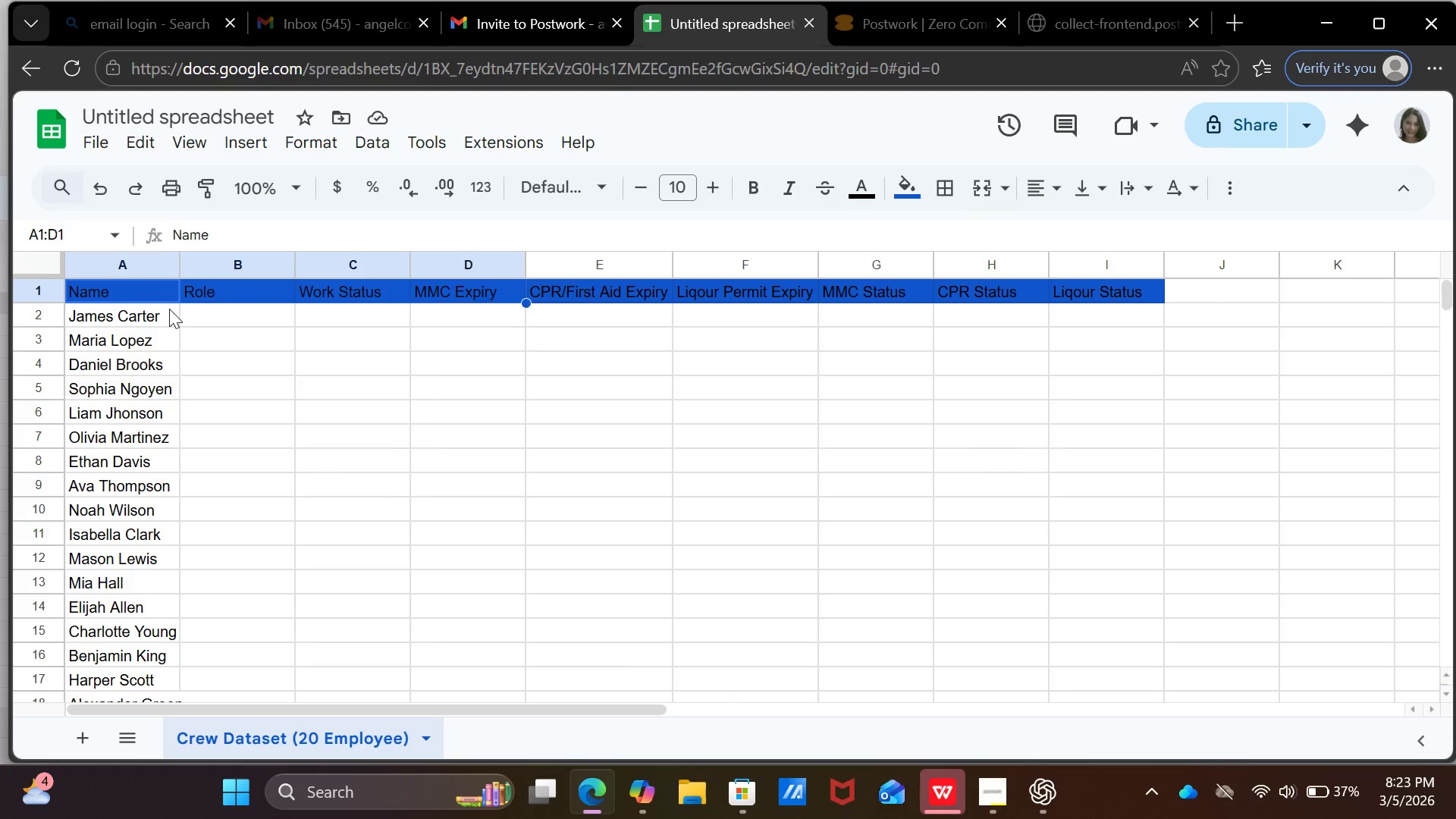 
key(Shift+ArrowRight)
 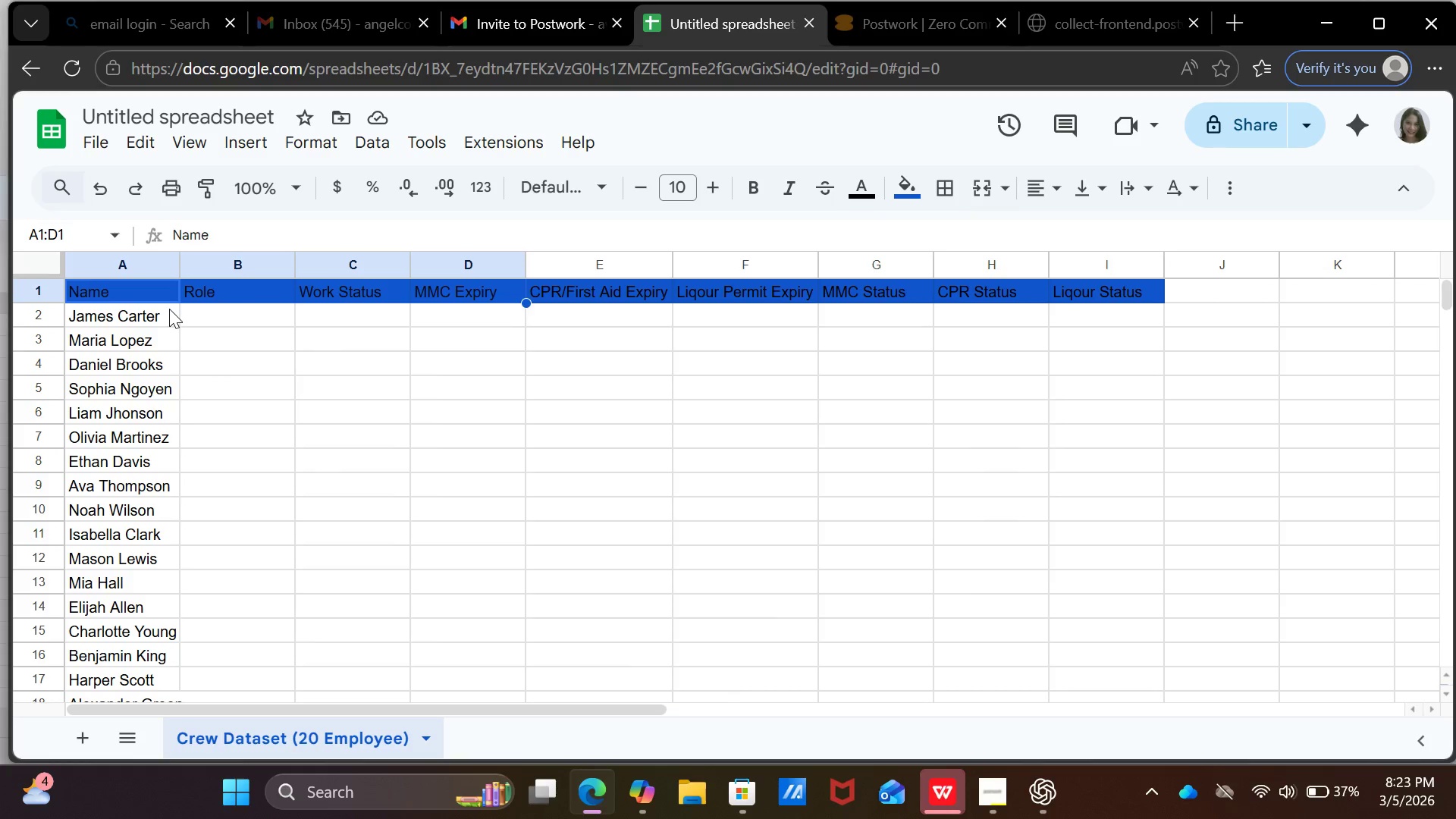 
key(Shift+ArrowRight)
 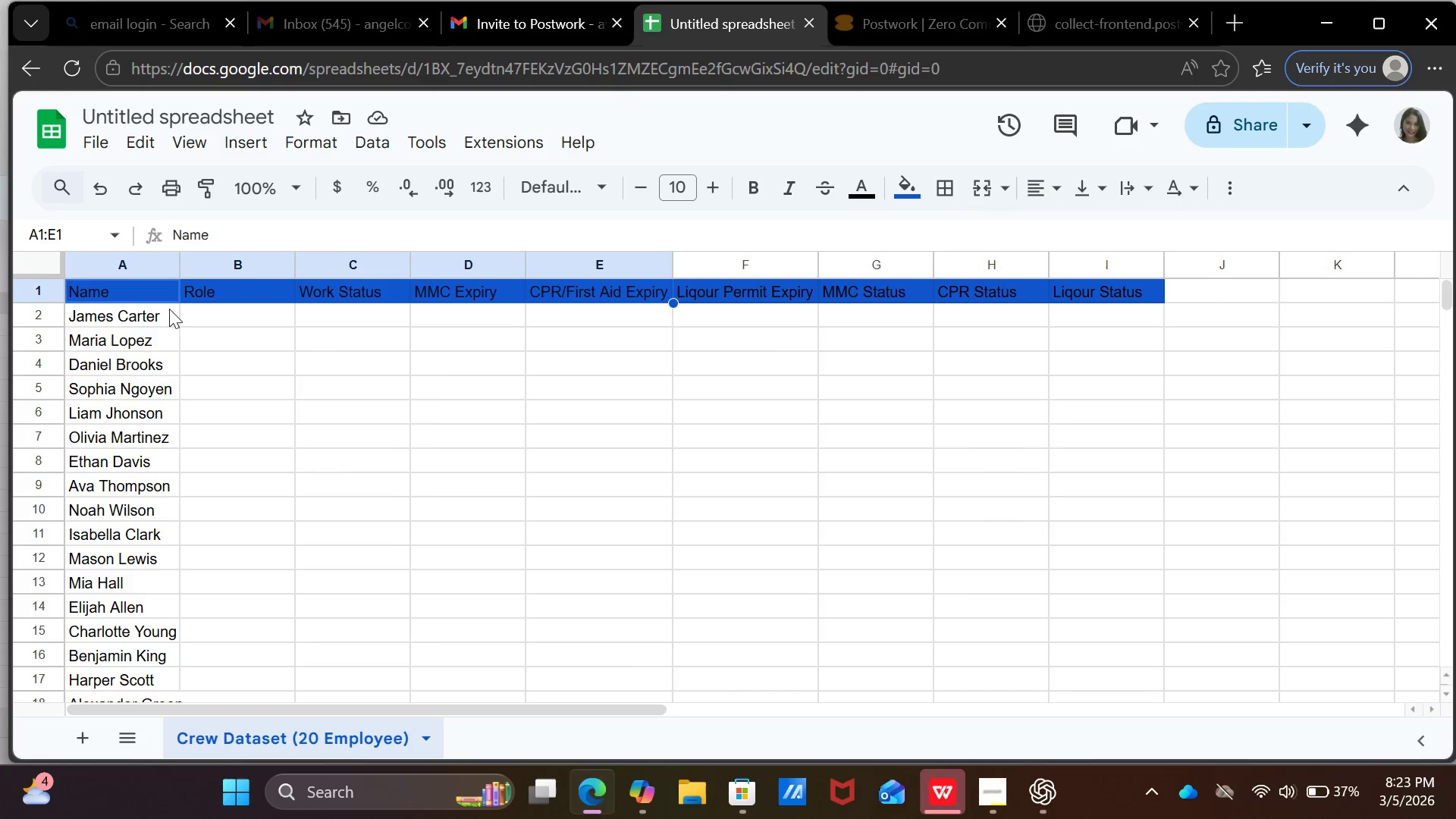 
key(Shift+ArrowRight)
 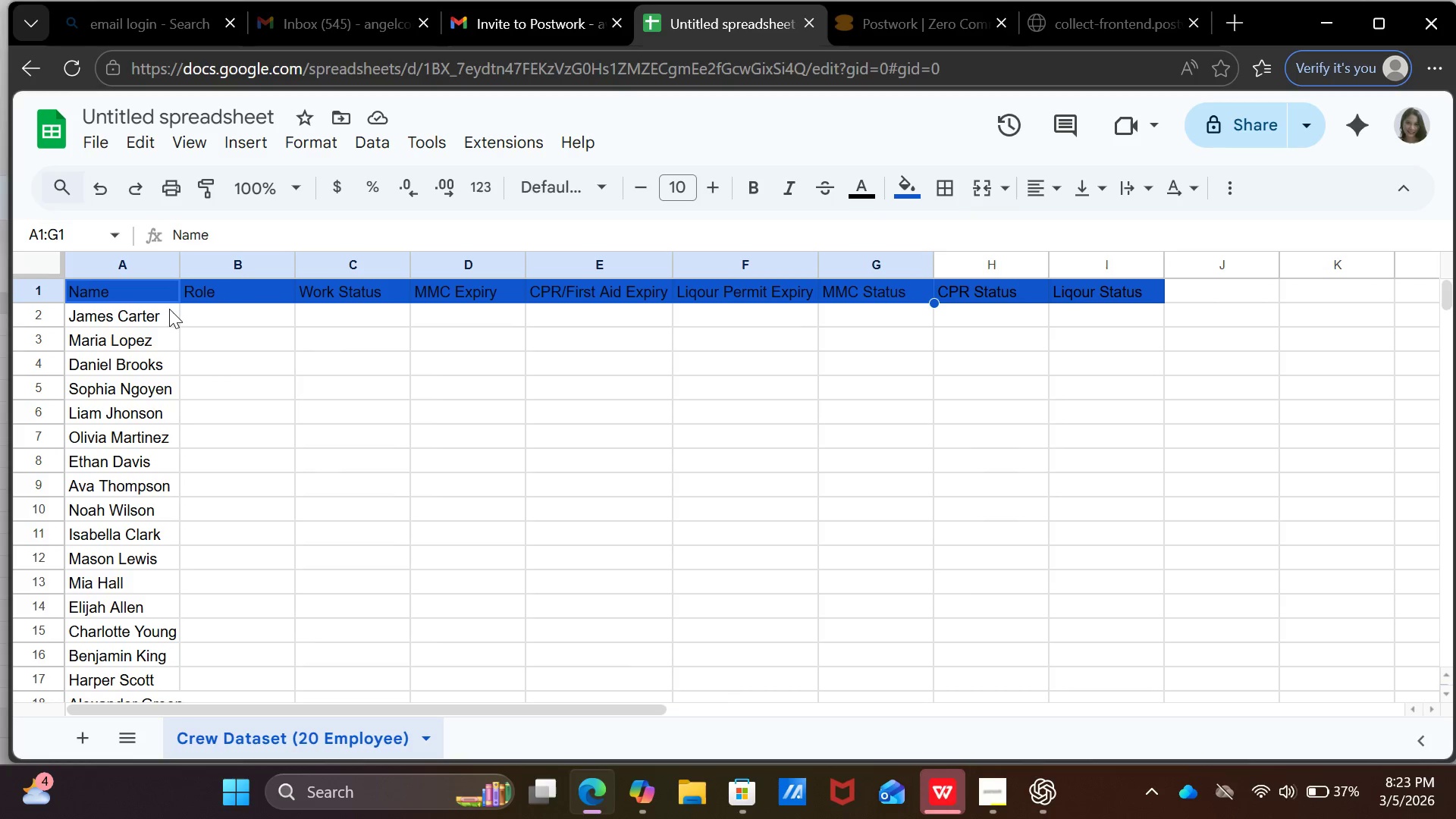 
key(Shift+ArrowRight)
 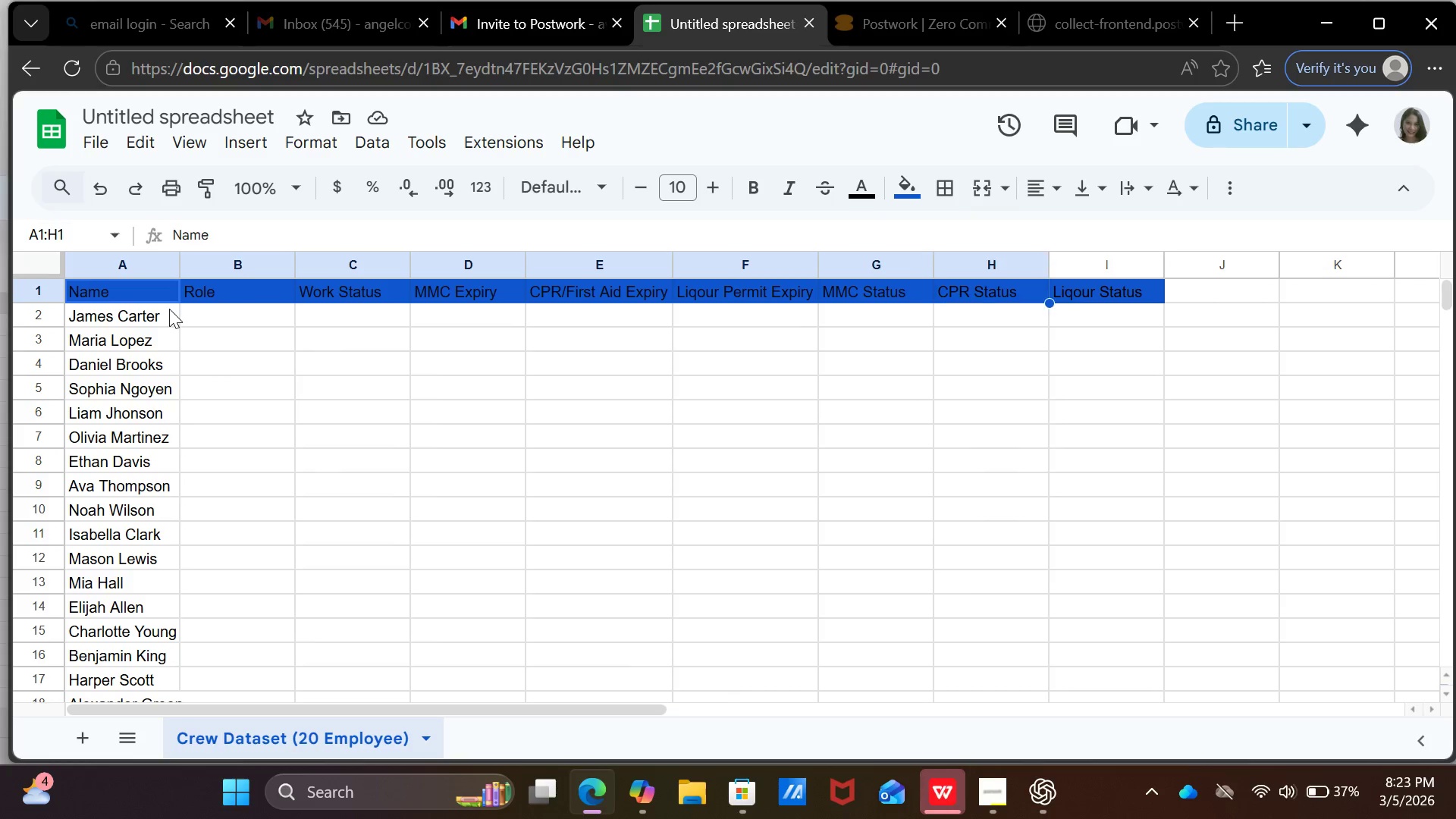 
key(Shift+ArrowRight)
 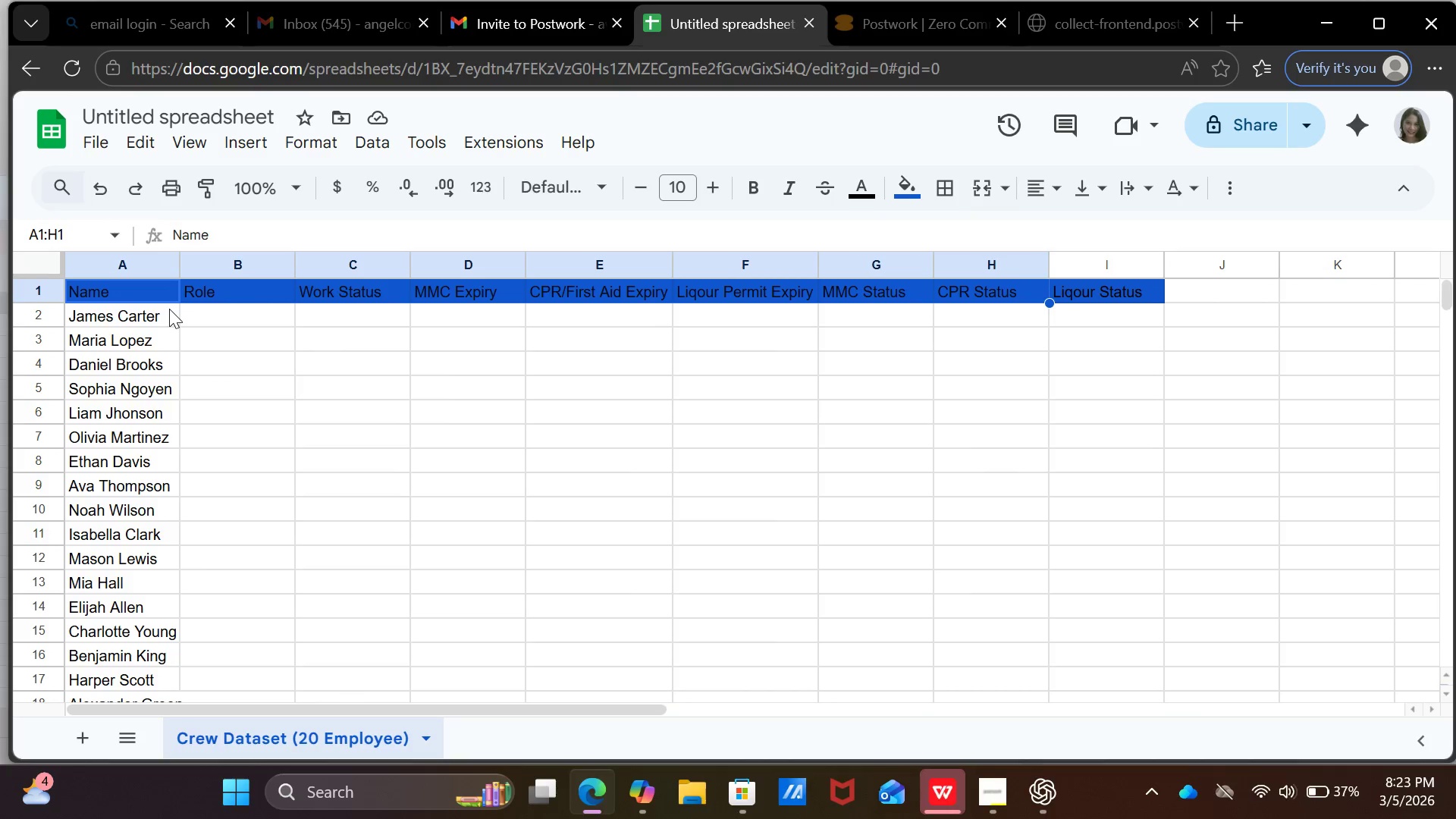 
key(Shift+ArrowRight)
 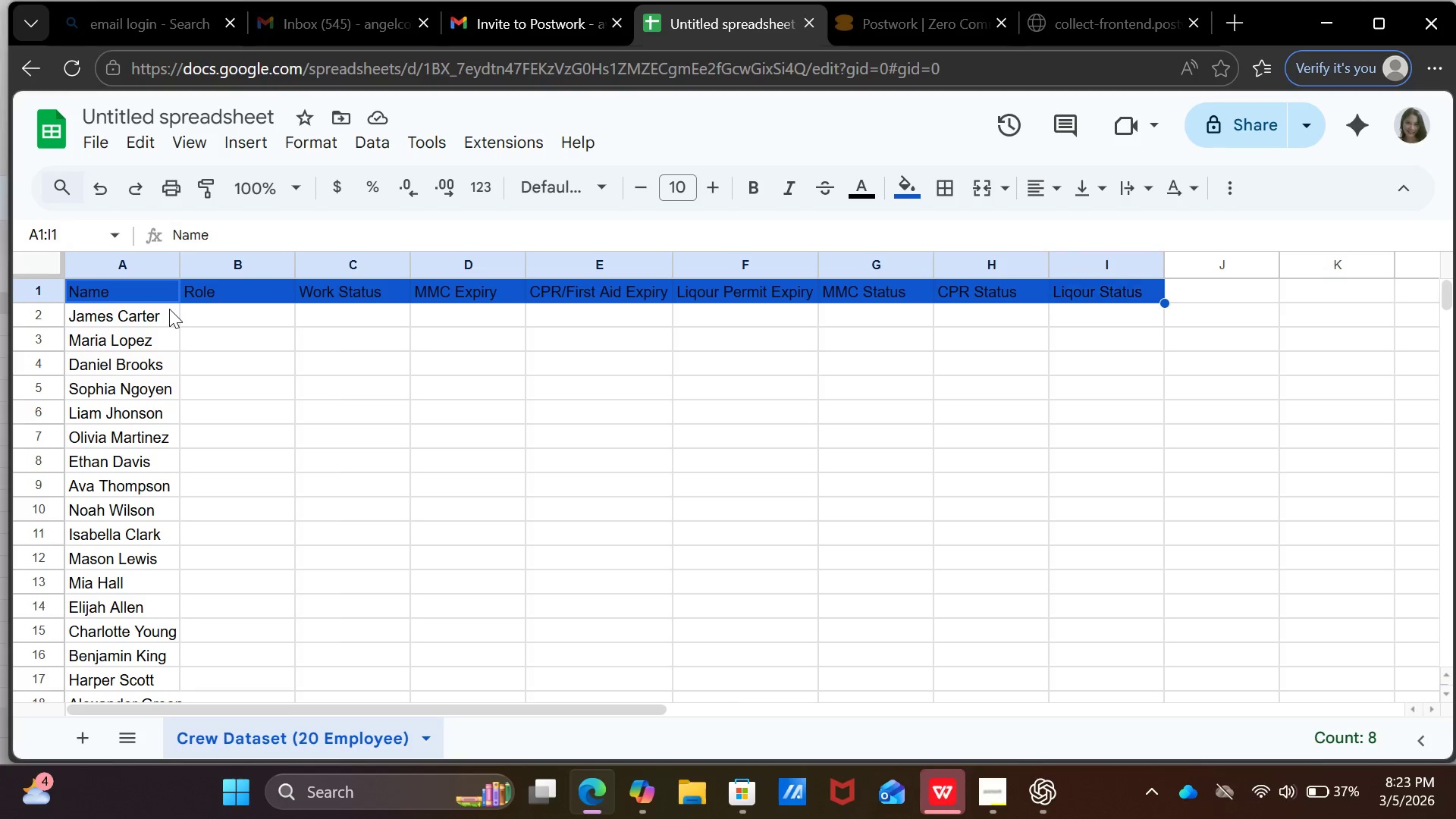 
key(Shift+ArrowRight)
 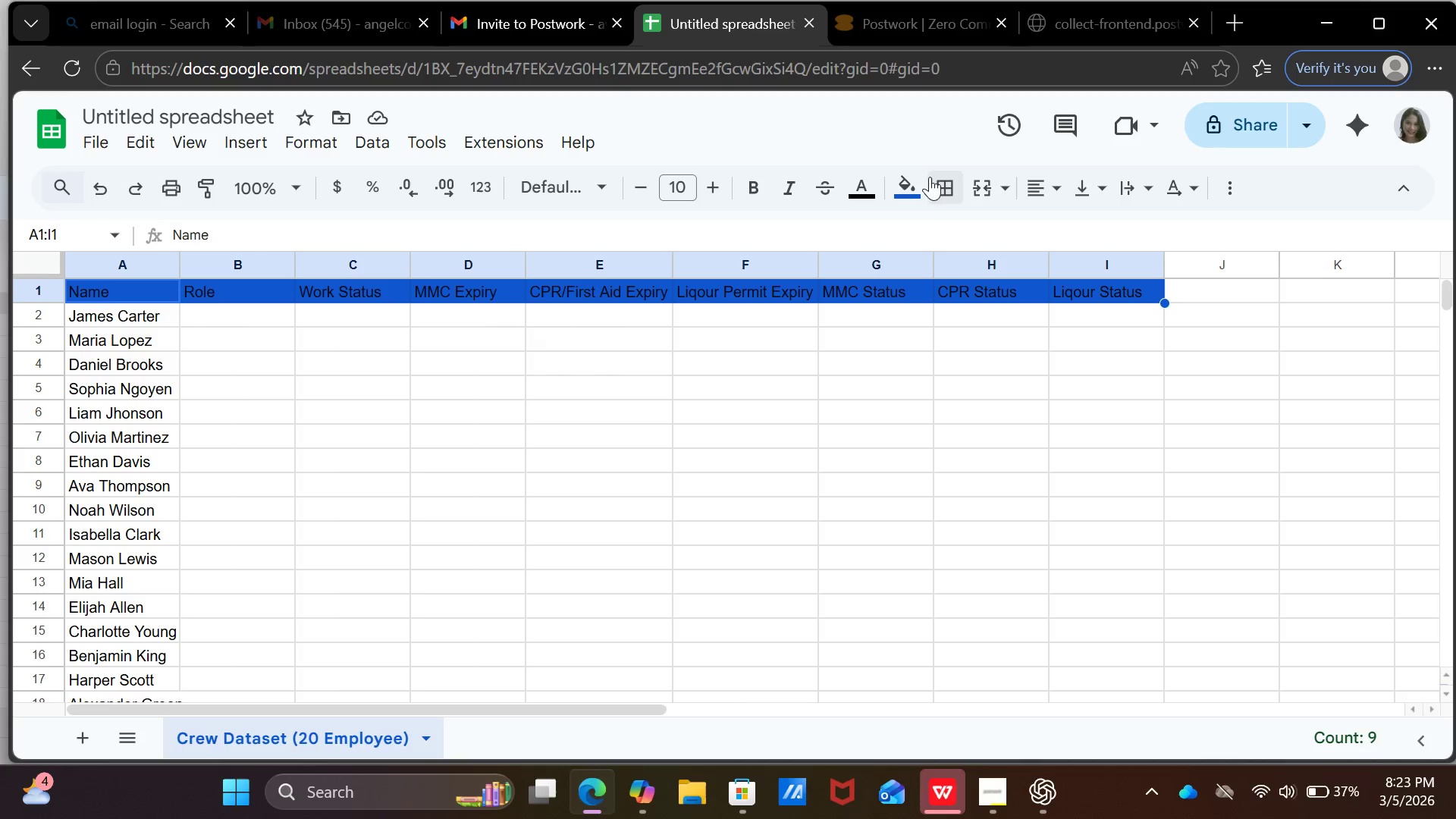 
left_click([914, 193])
 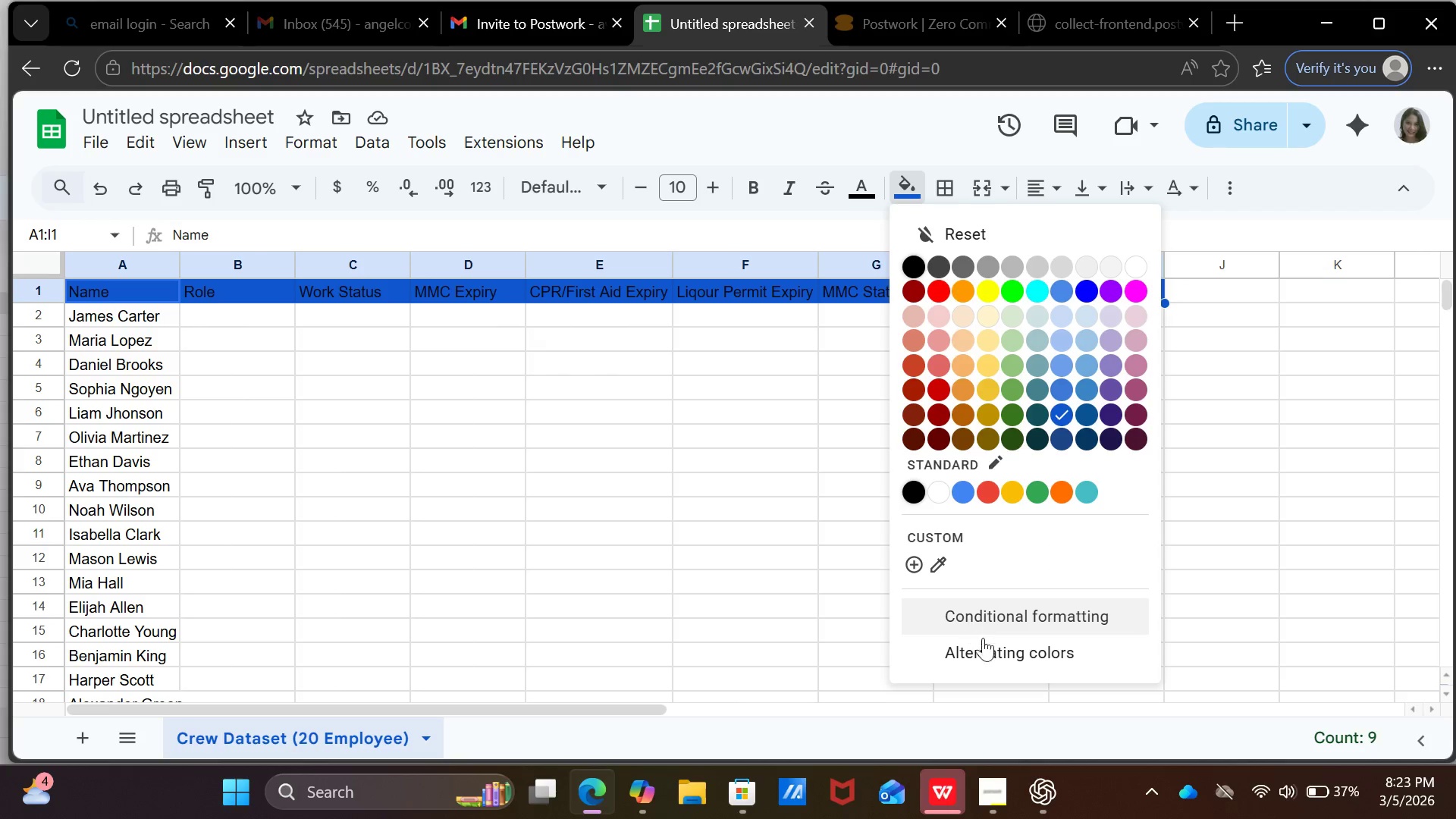 
scroll: coordinate [996, 532], scroll_direction: up, amount: 14.0
 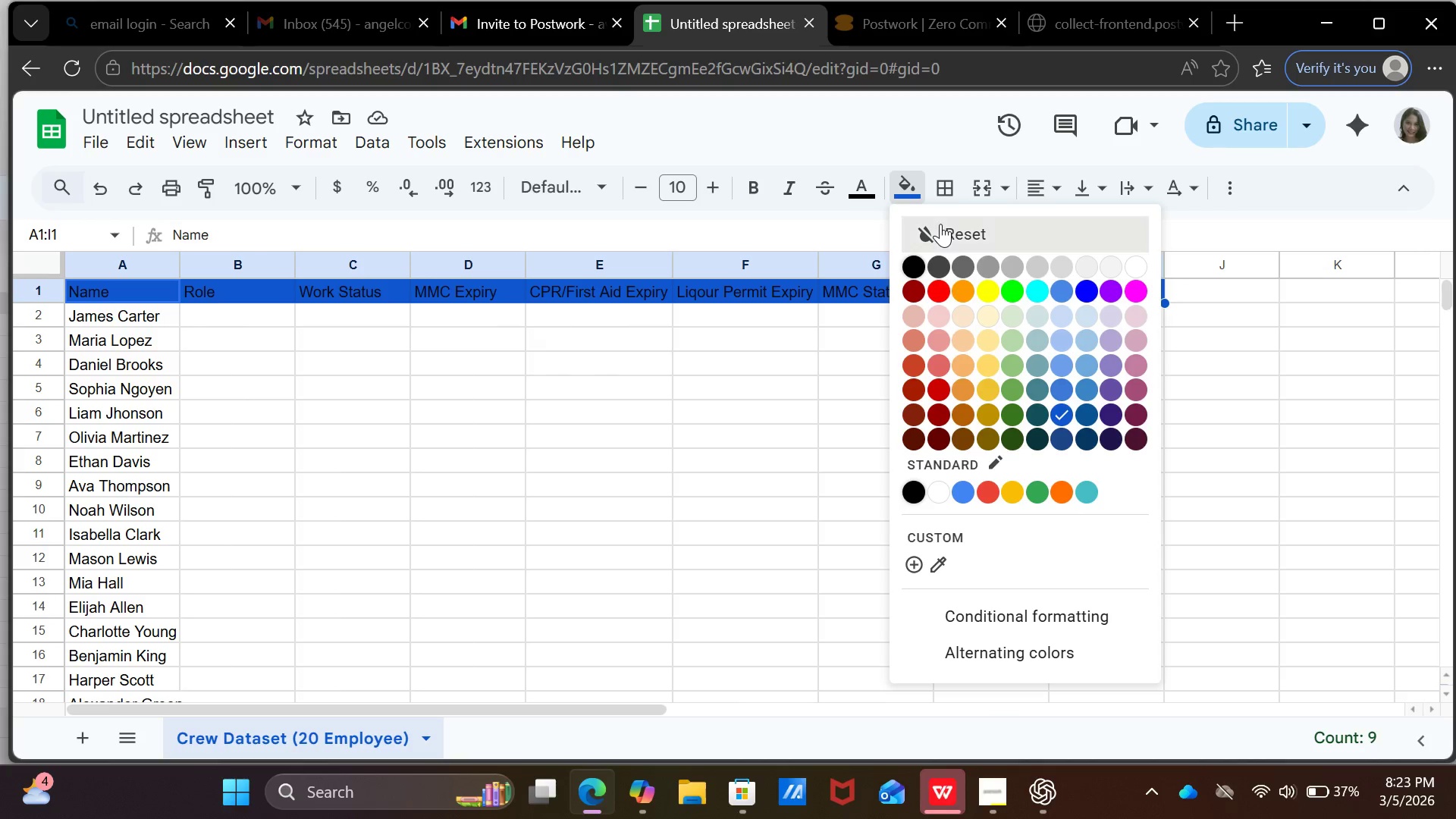 
left_click([940, 224])
 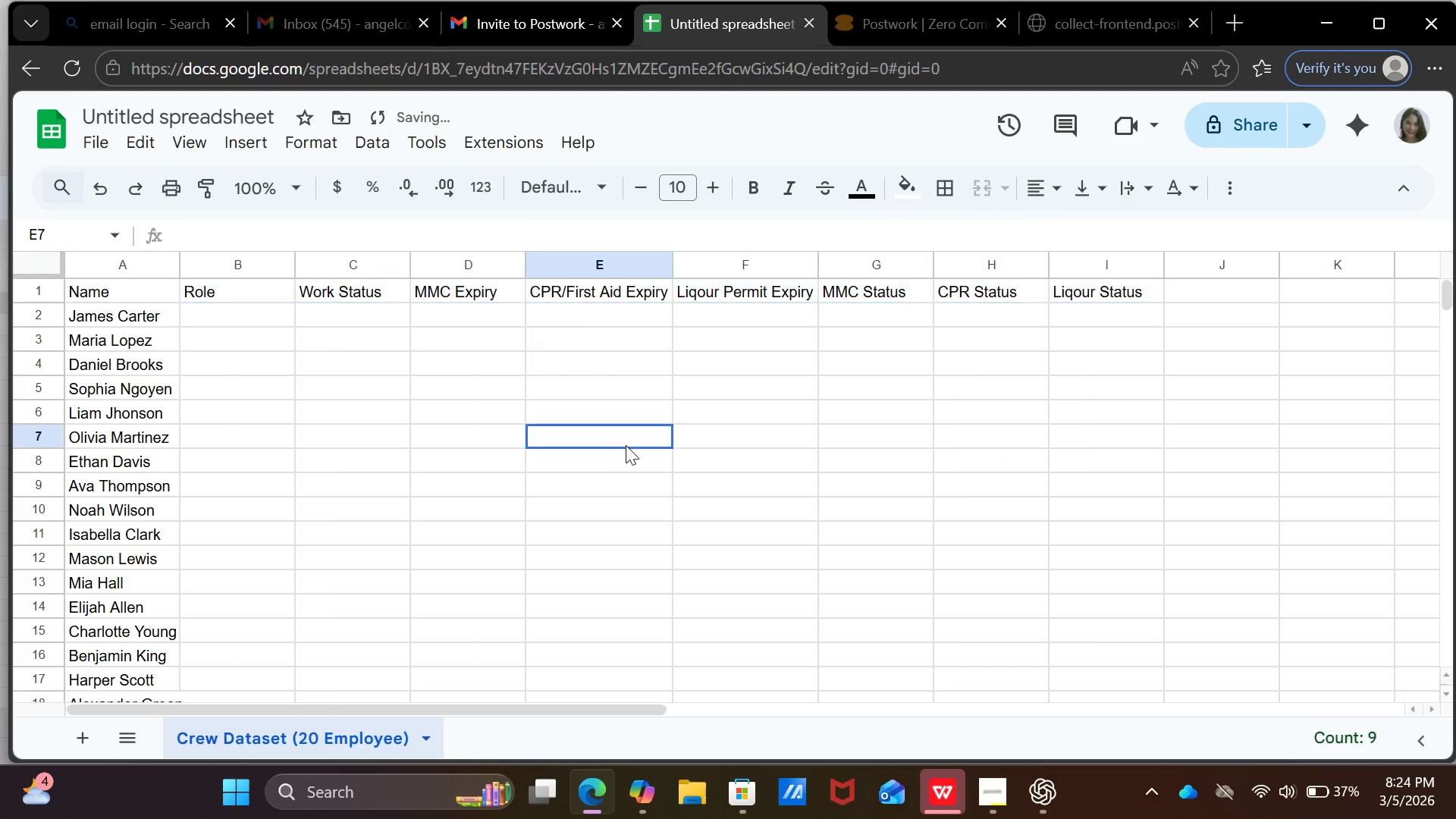 
left_click([626, 445])
 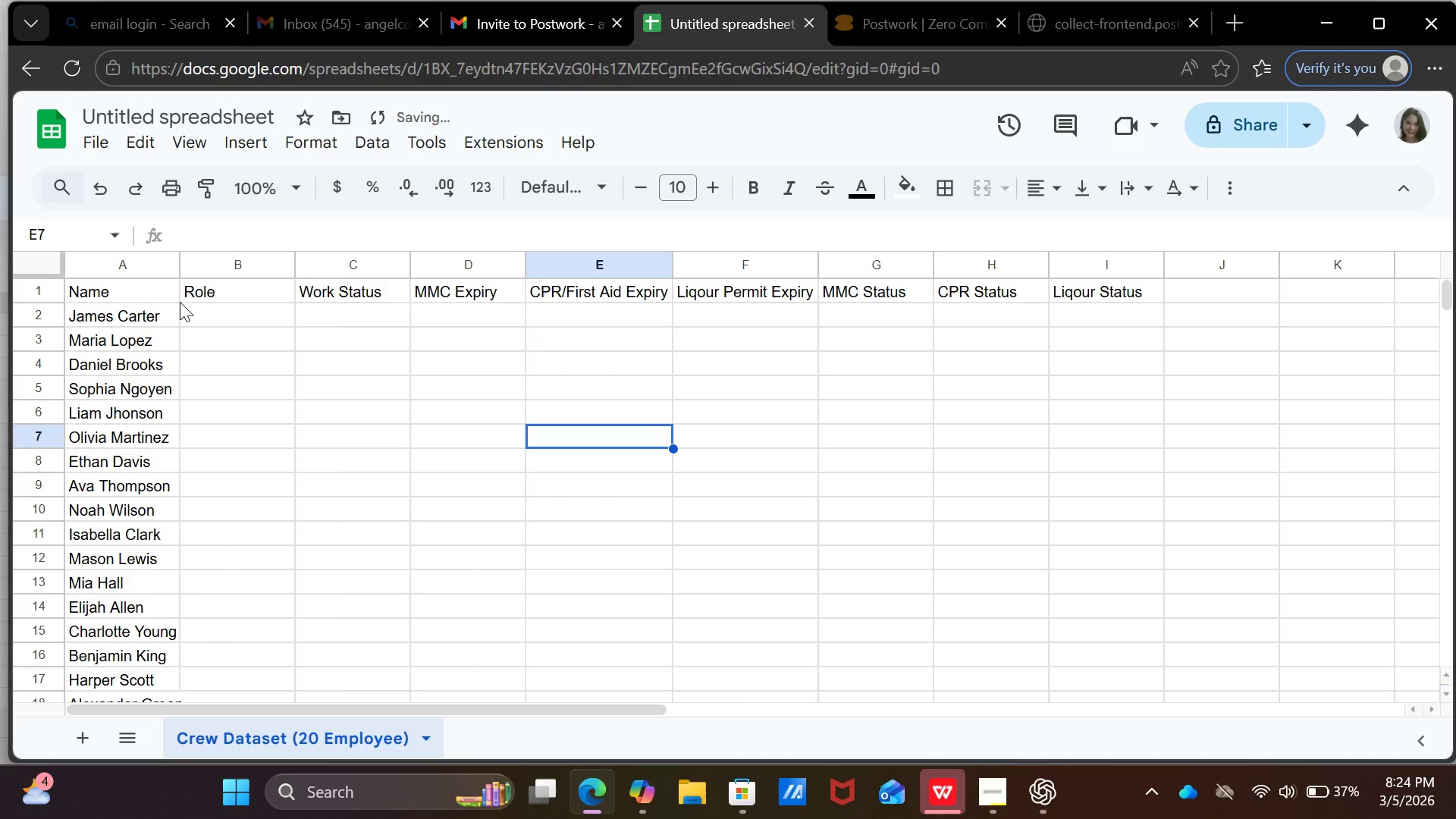 
left_click([180, 302])
 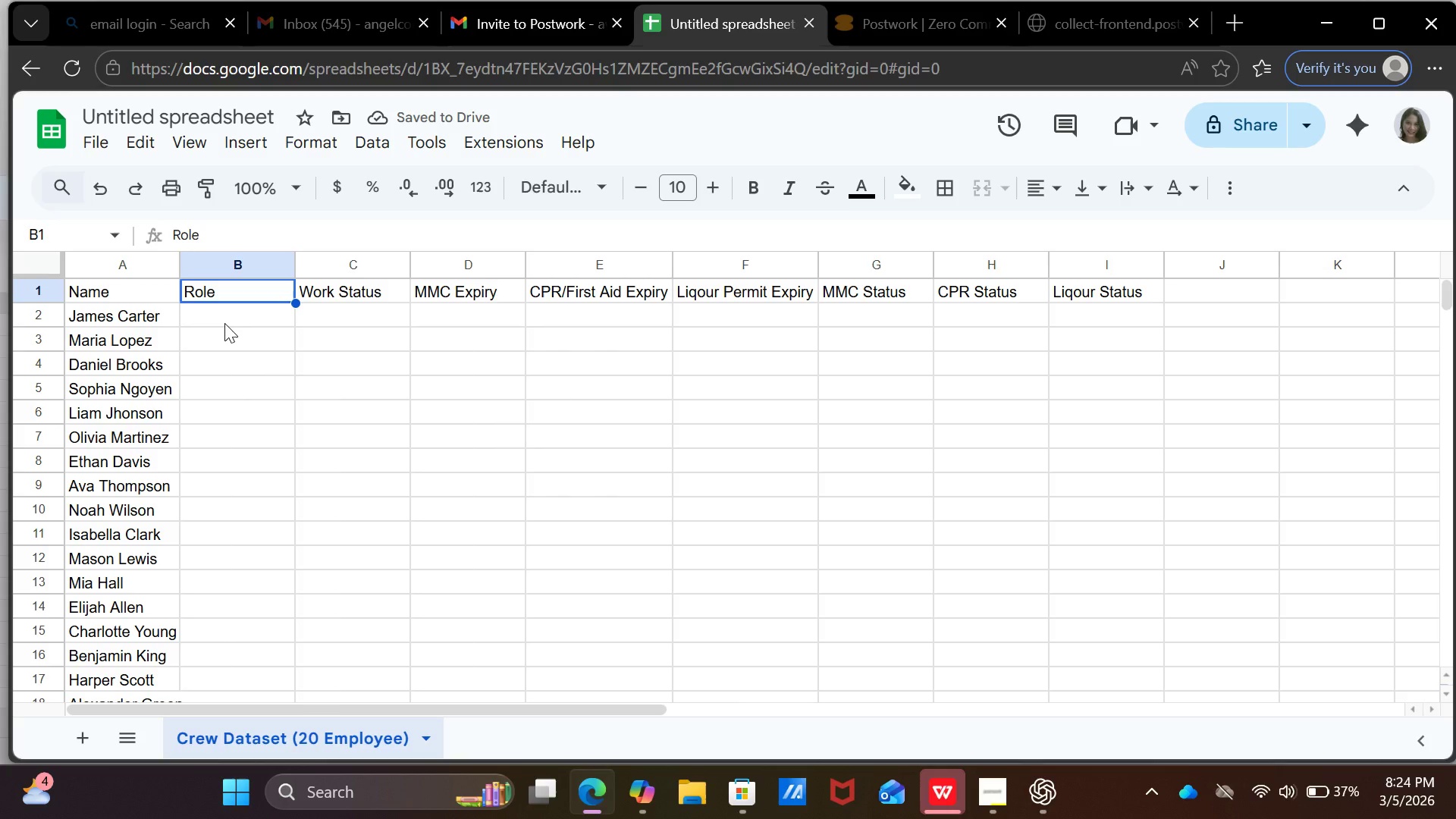 
key(ArrowDown)
 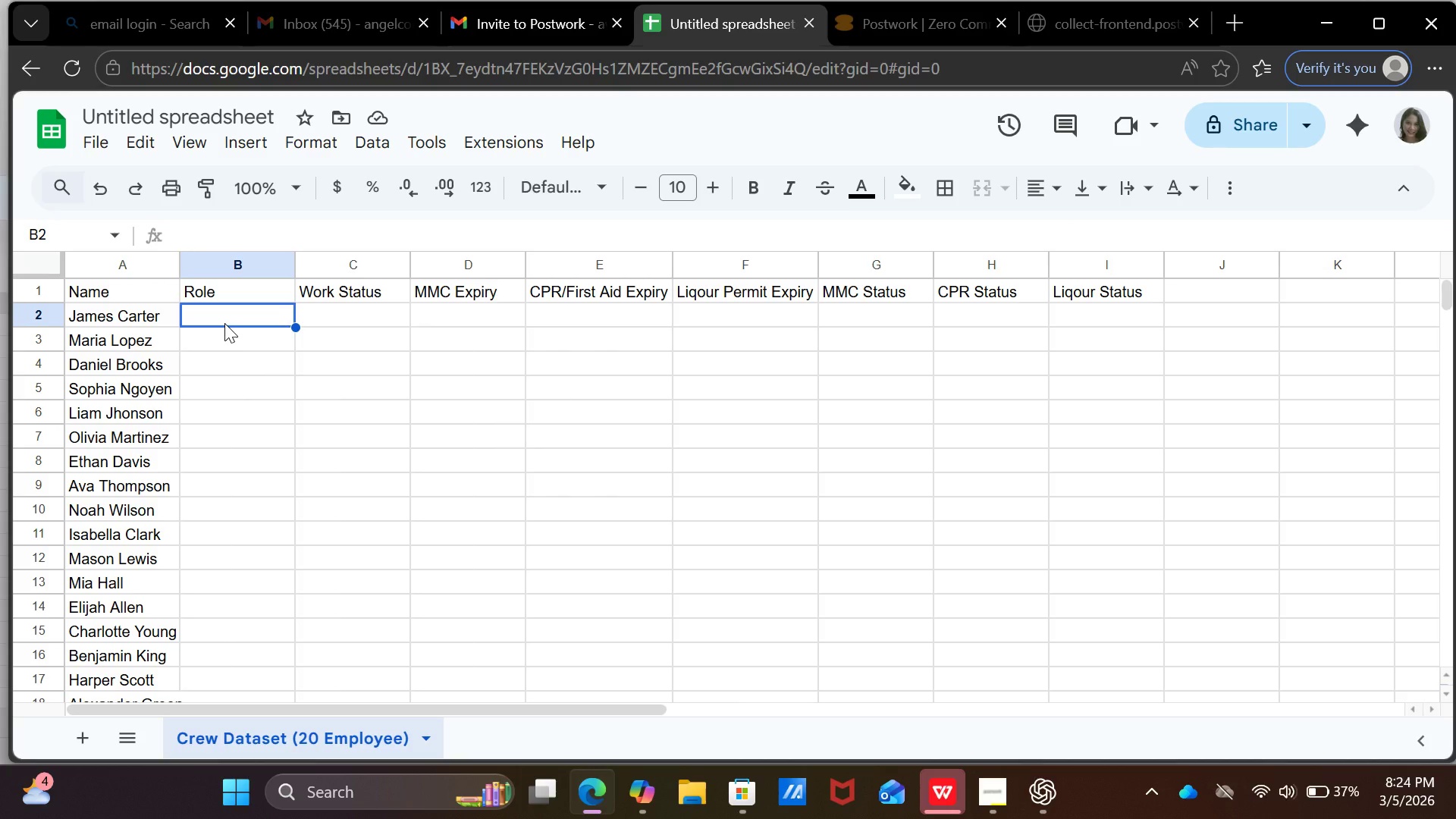 
wait(7.33)
 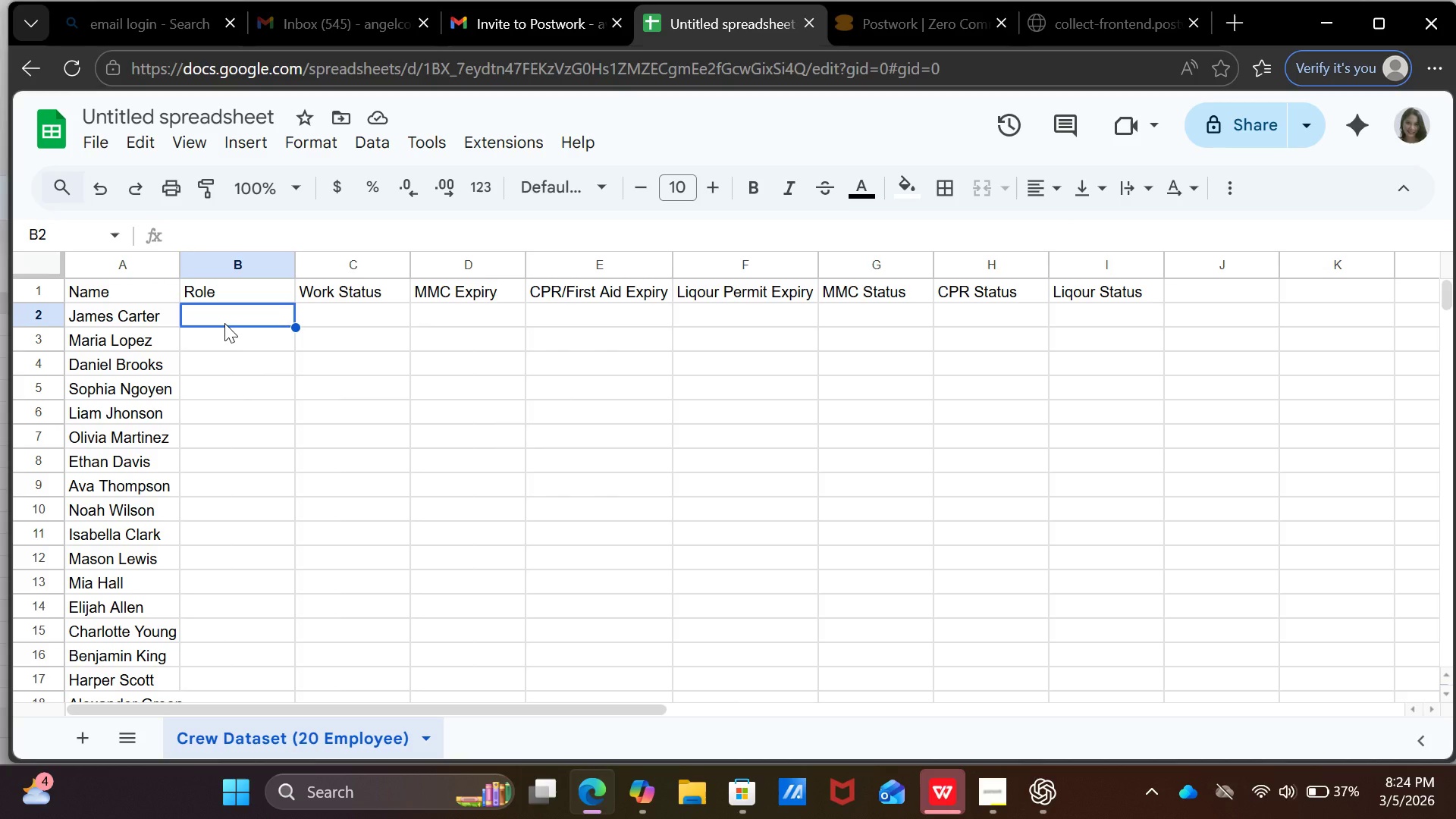 
type(Cap)
key(Backspace)
key(Backspace)
key(Backspace)
 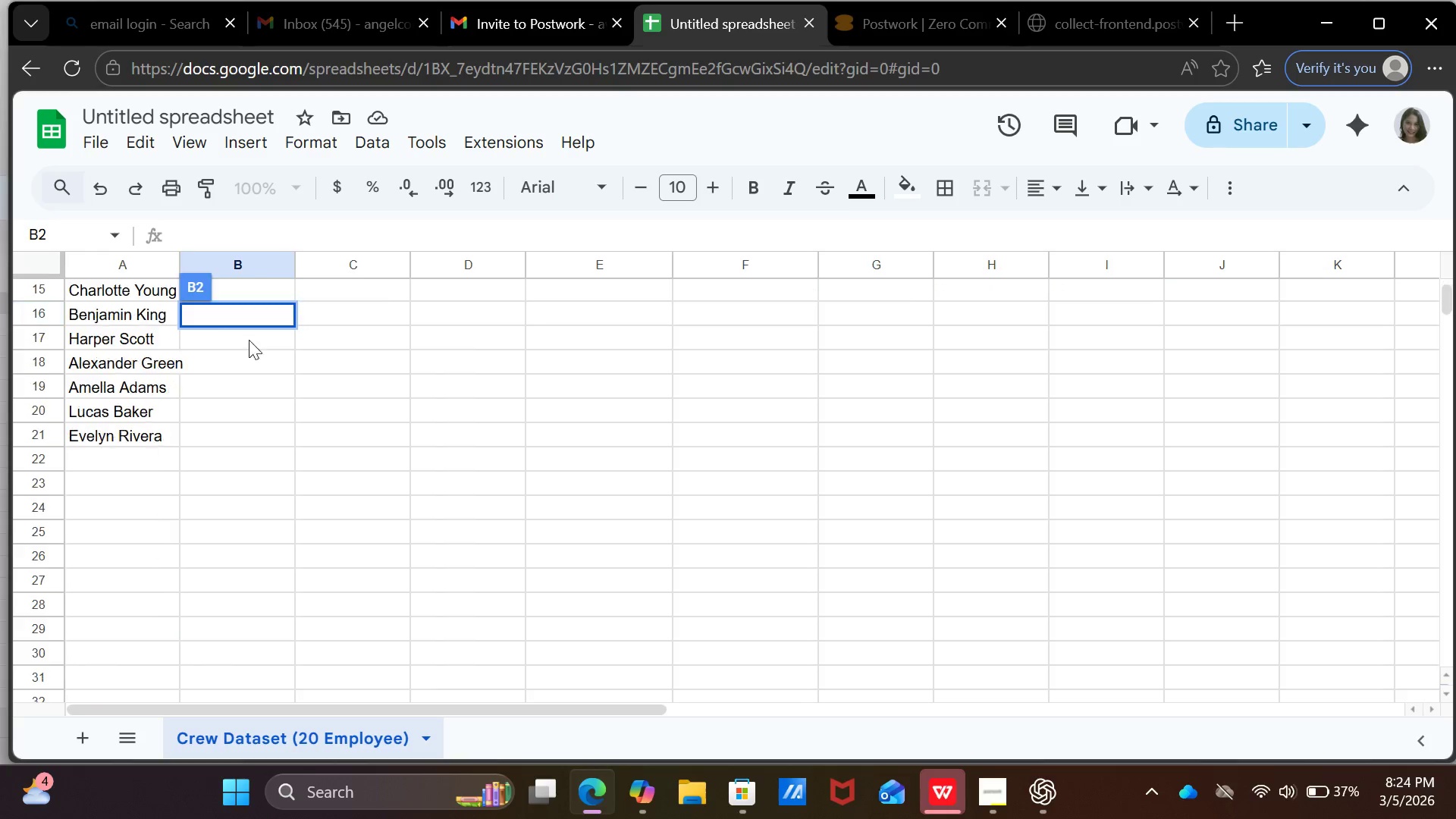 
scroll: coordinate [244, 334], scroll_direction: down, amount: 3.0
 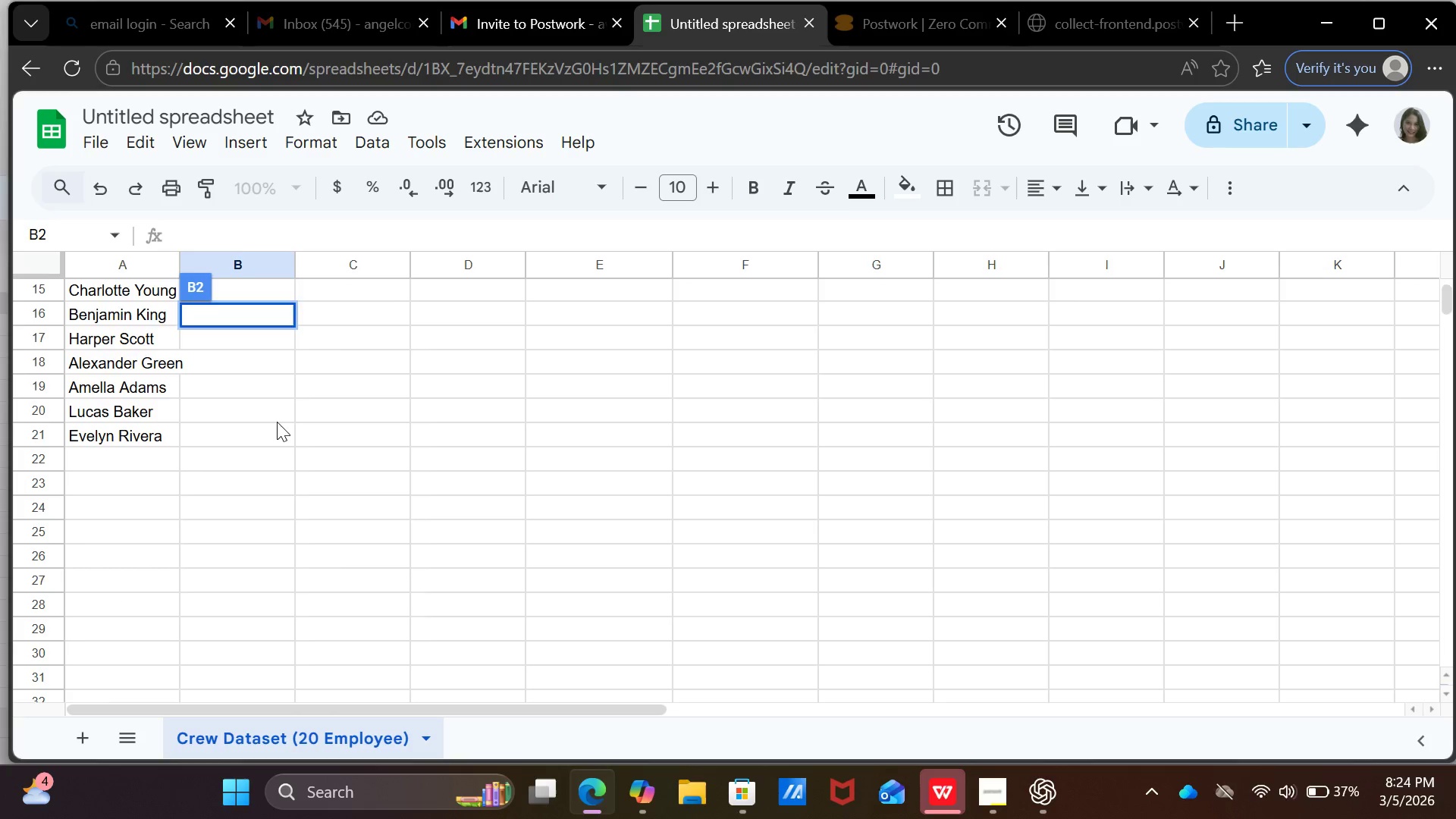 
left_click([277, 422])
 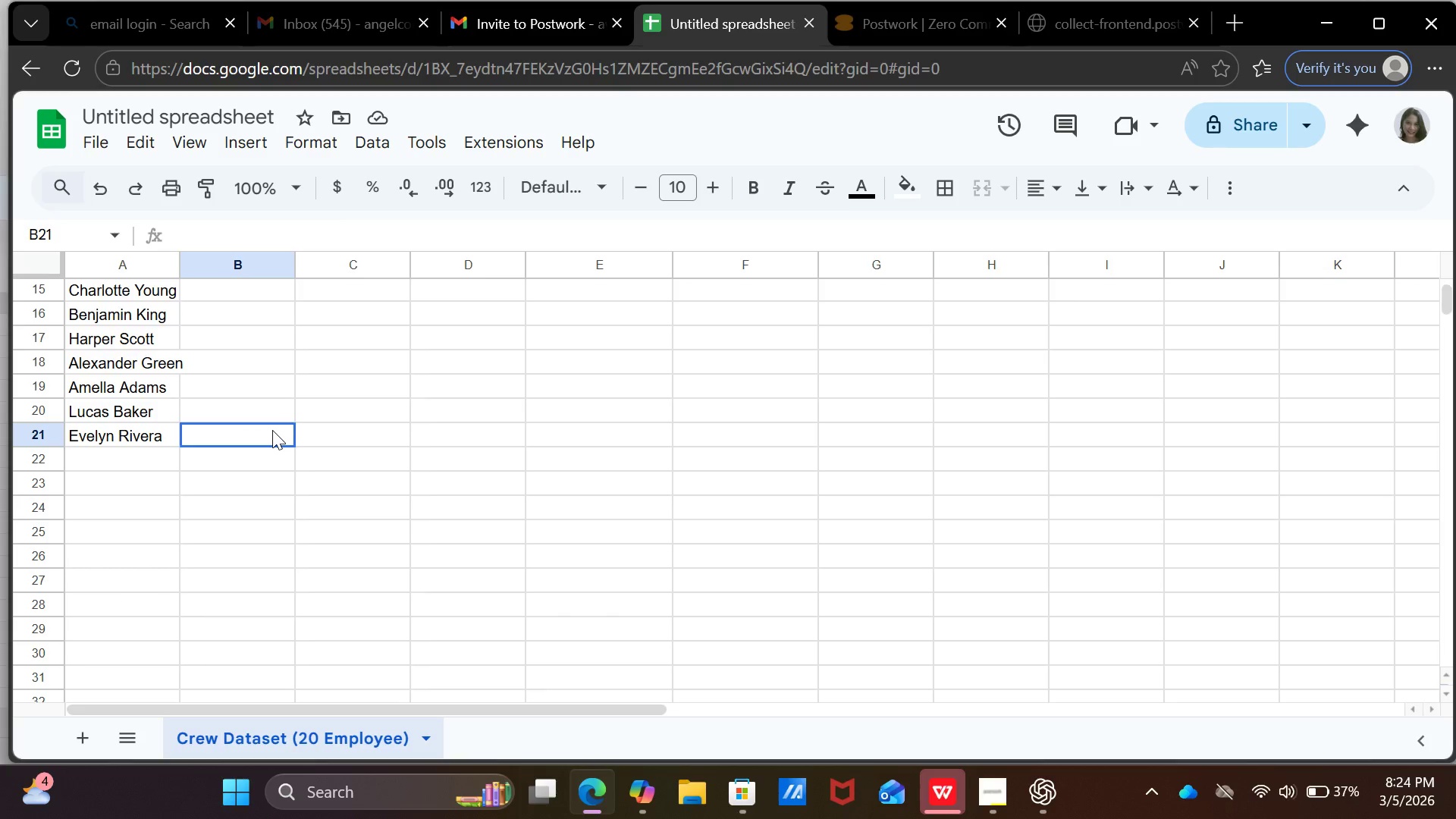 
left_click([272, 430])
 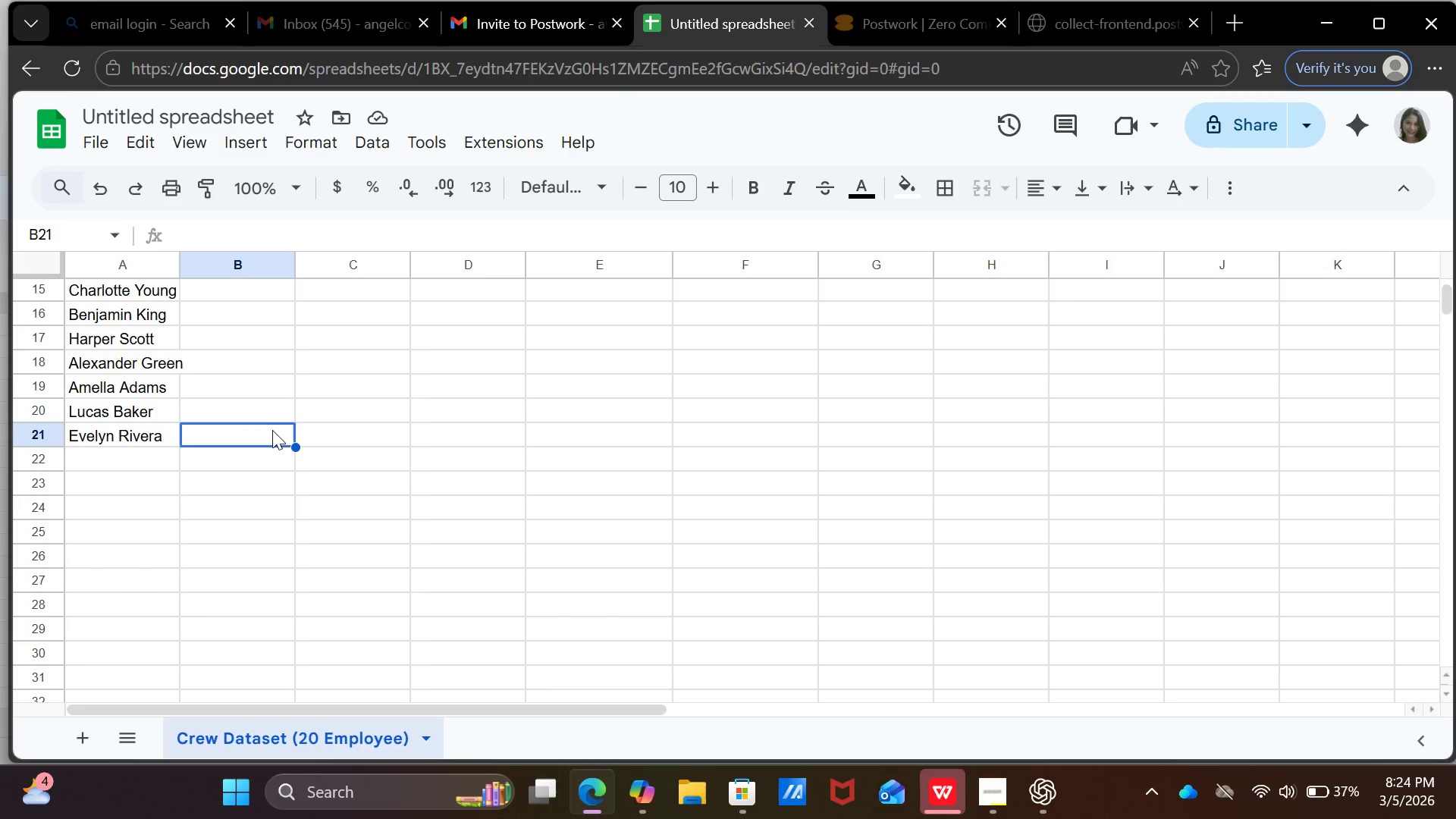 
type(Captain)
 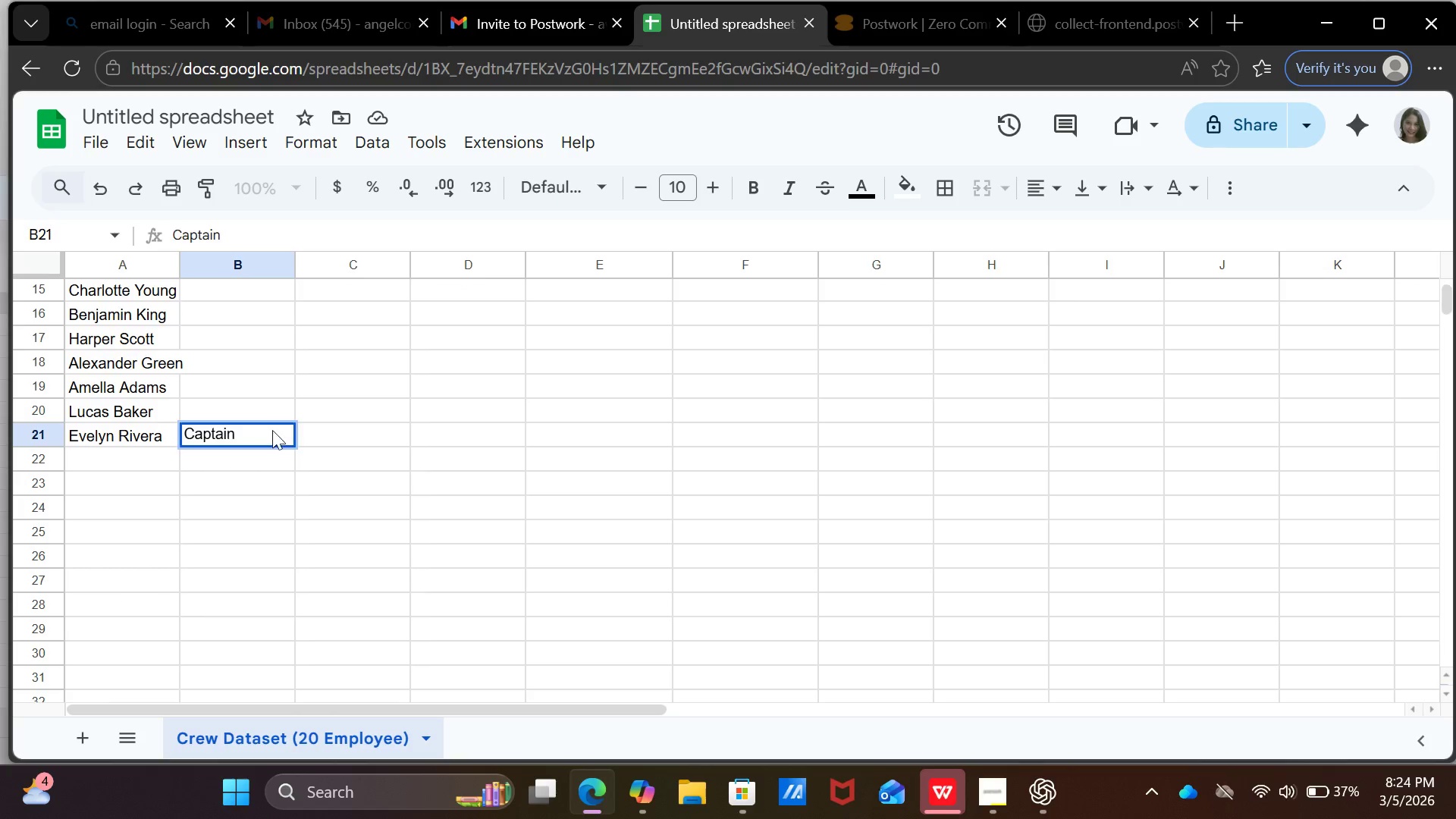 
key(ArrowUp)
 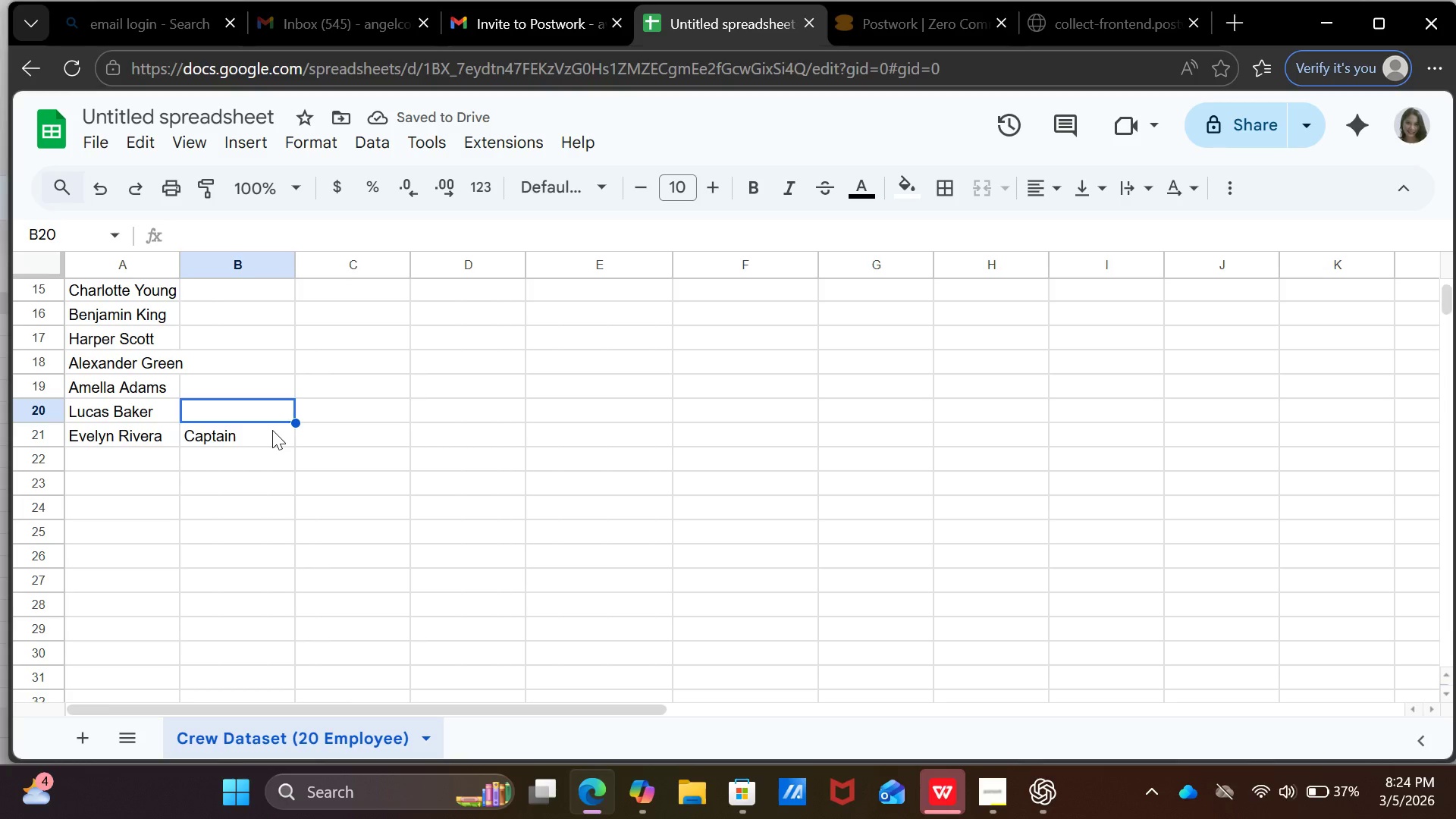 
wait(5.69)
 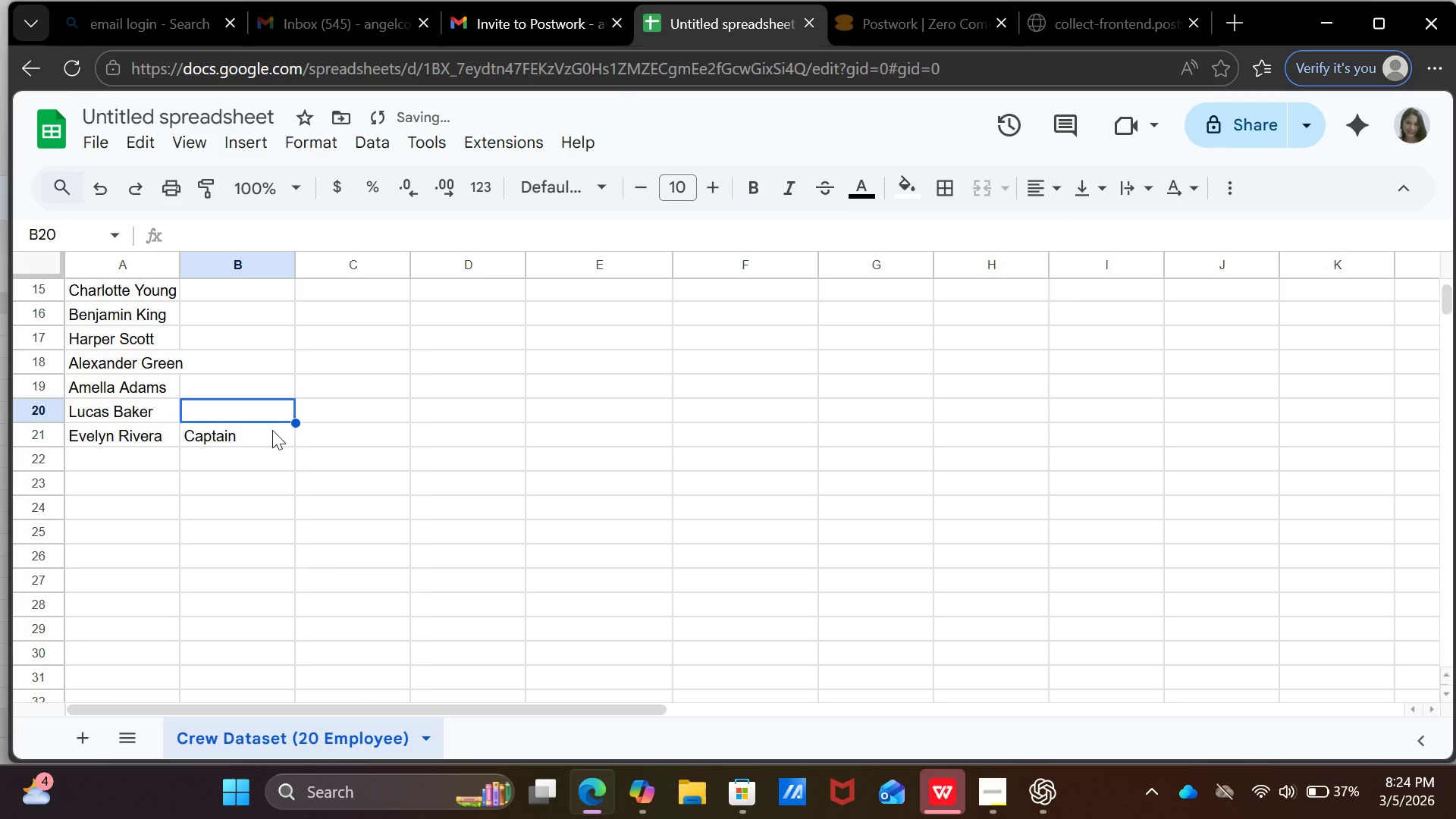 
type(Deckhand)
 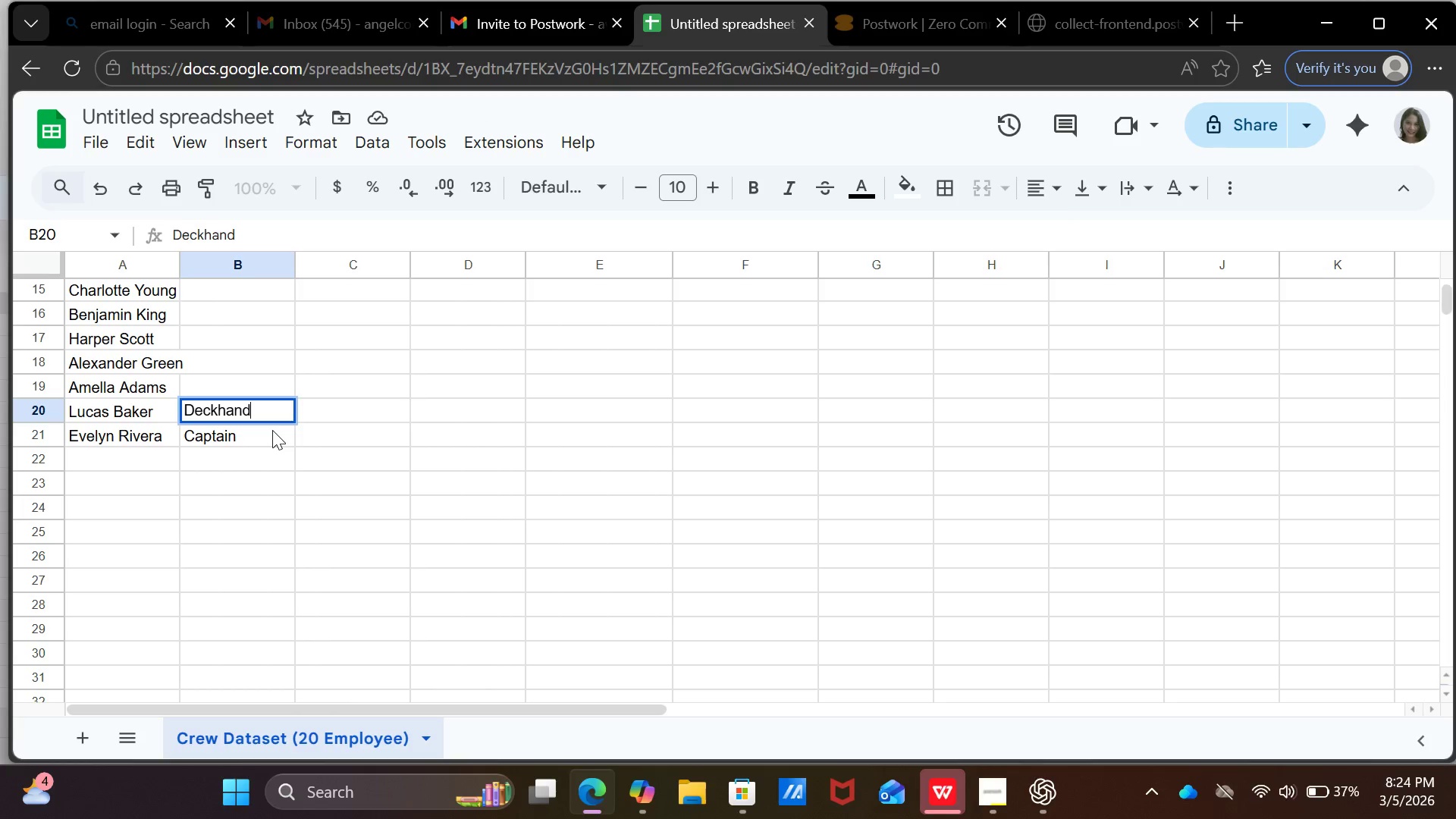 
key(ArrowUp)
 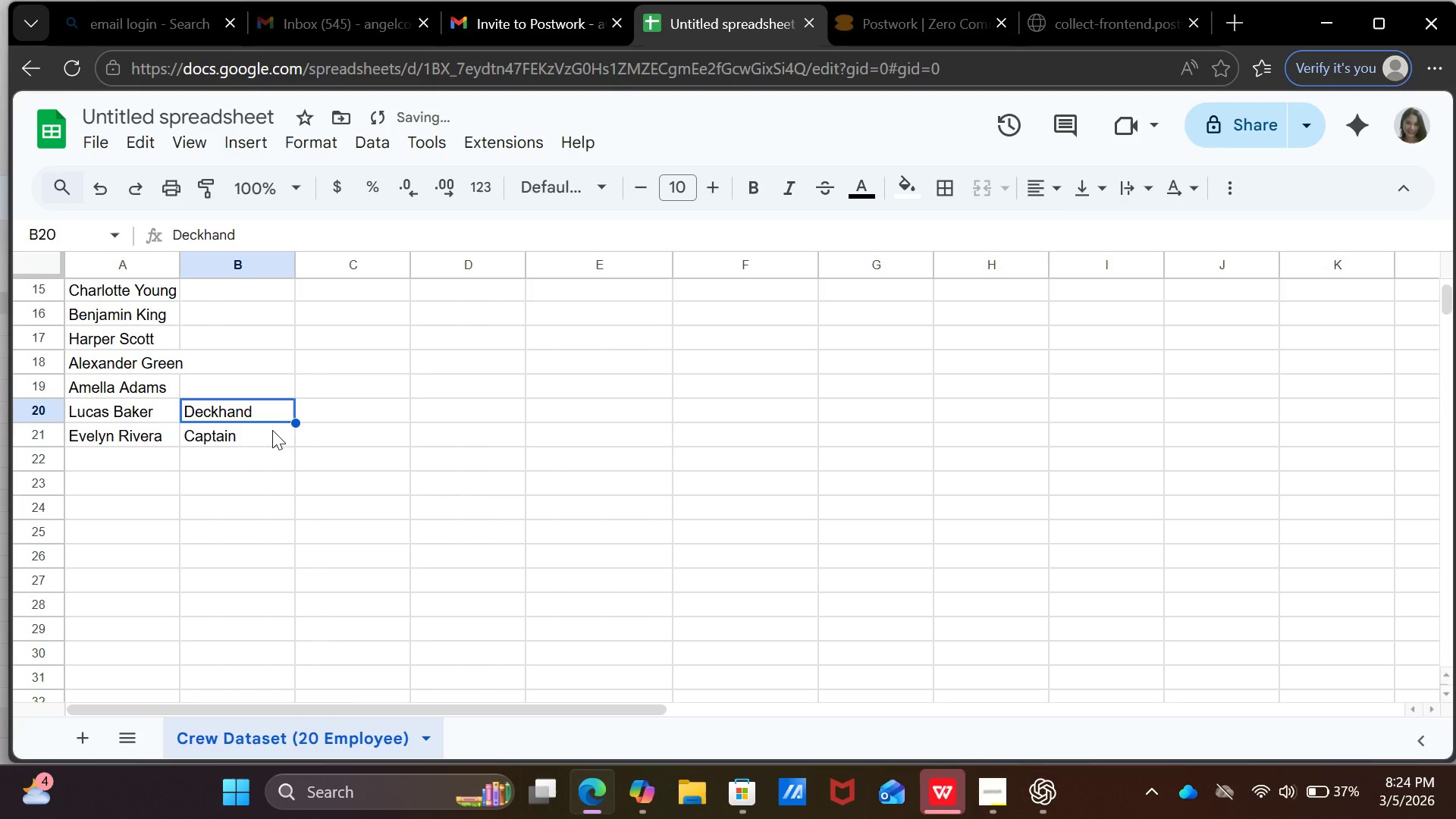 
key(ArrowDown)
 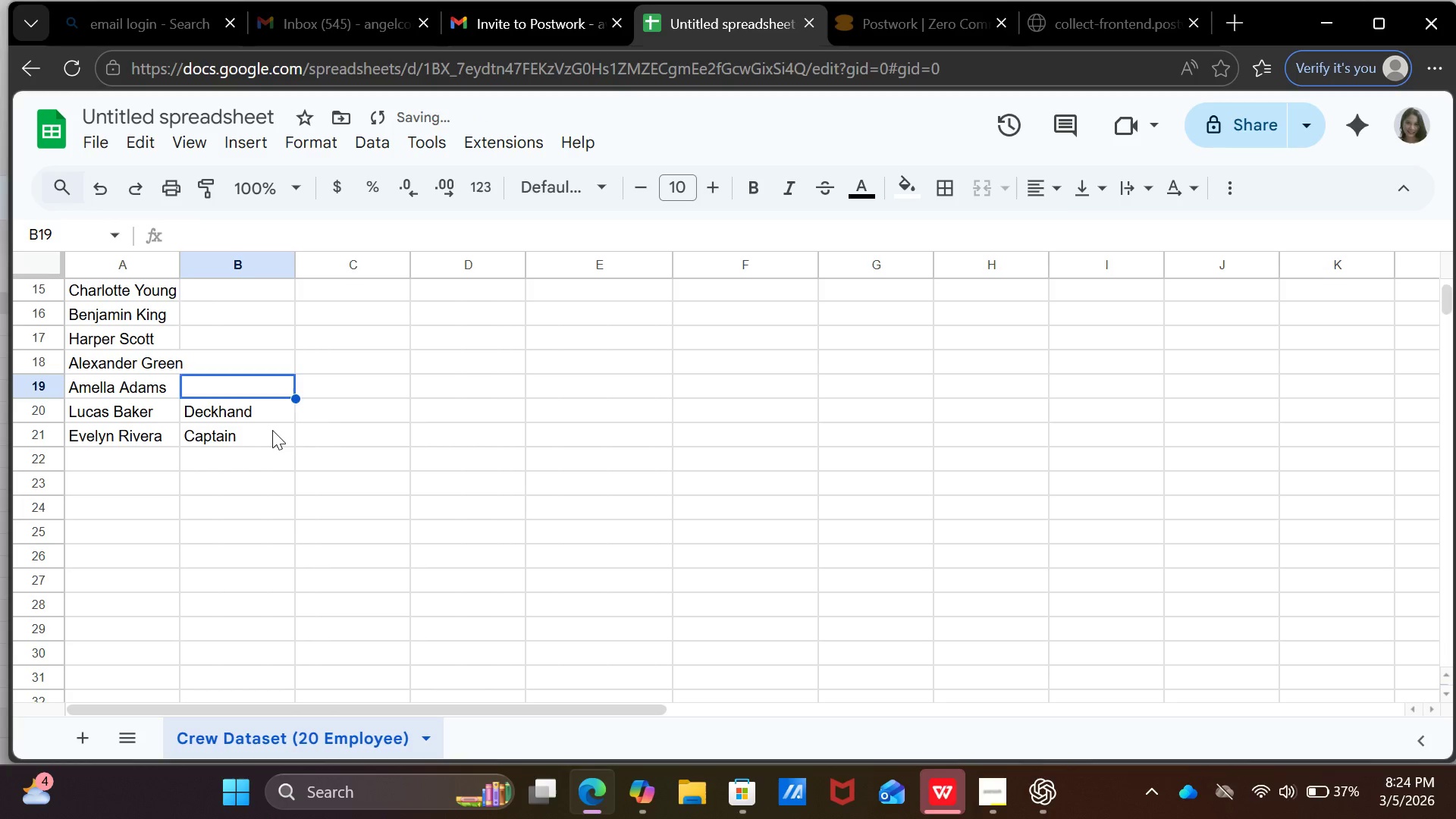 
key(ArrowUp)
 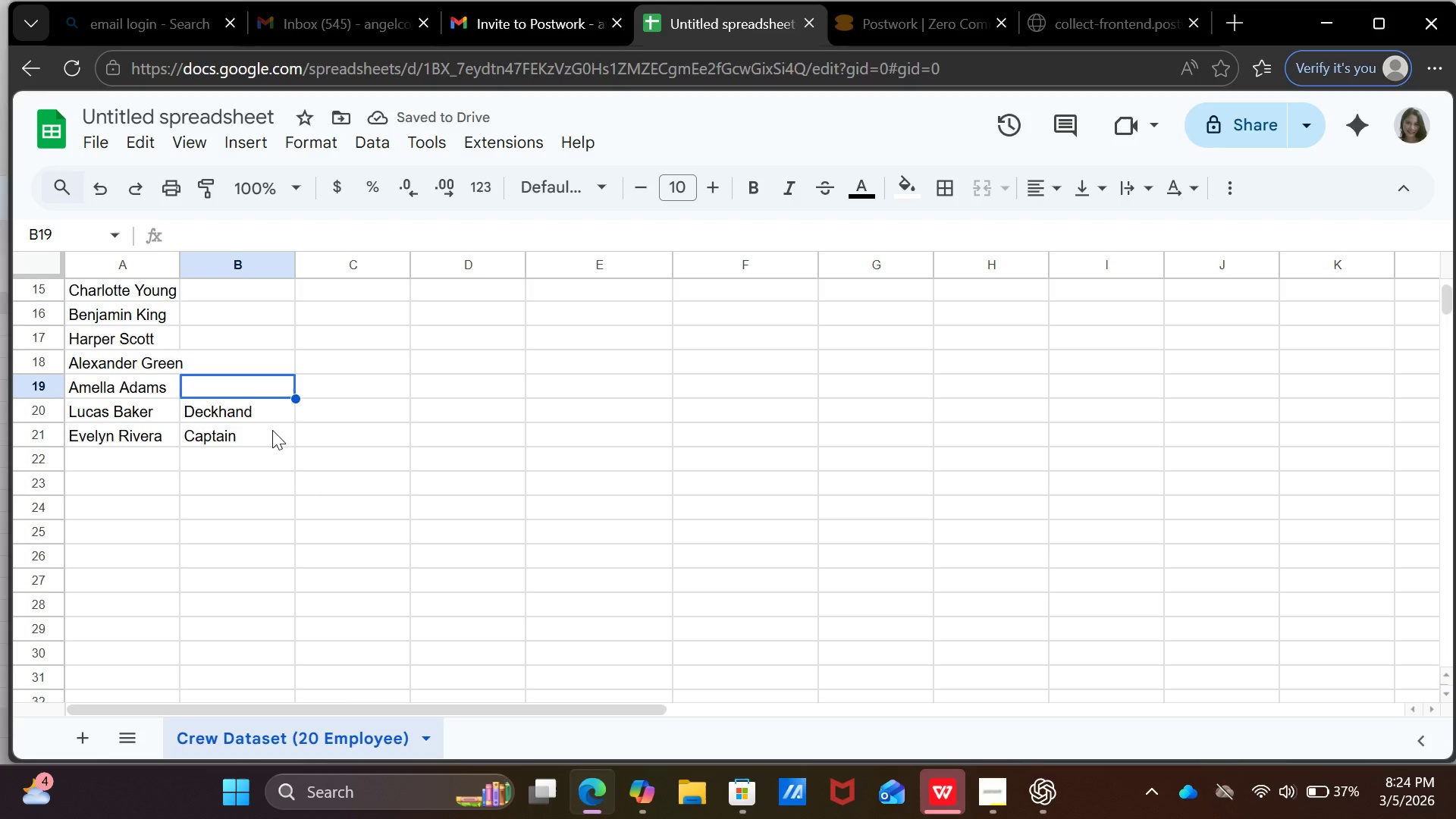 
type(First Mate)
 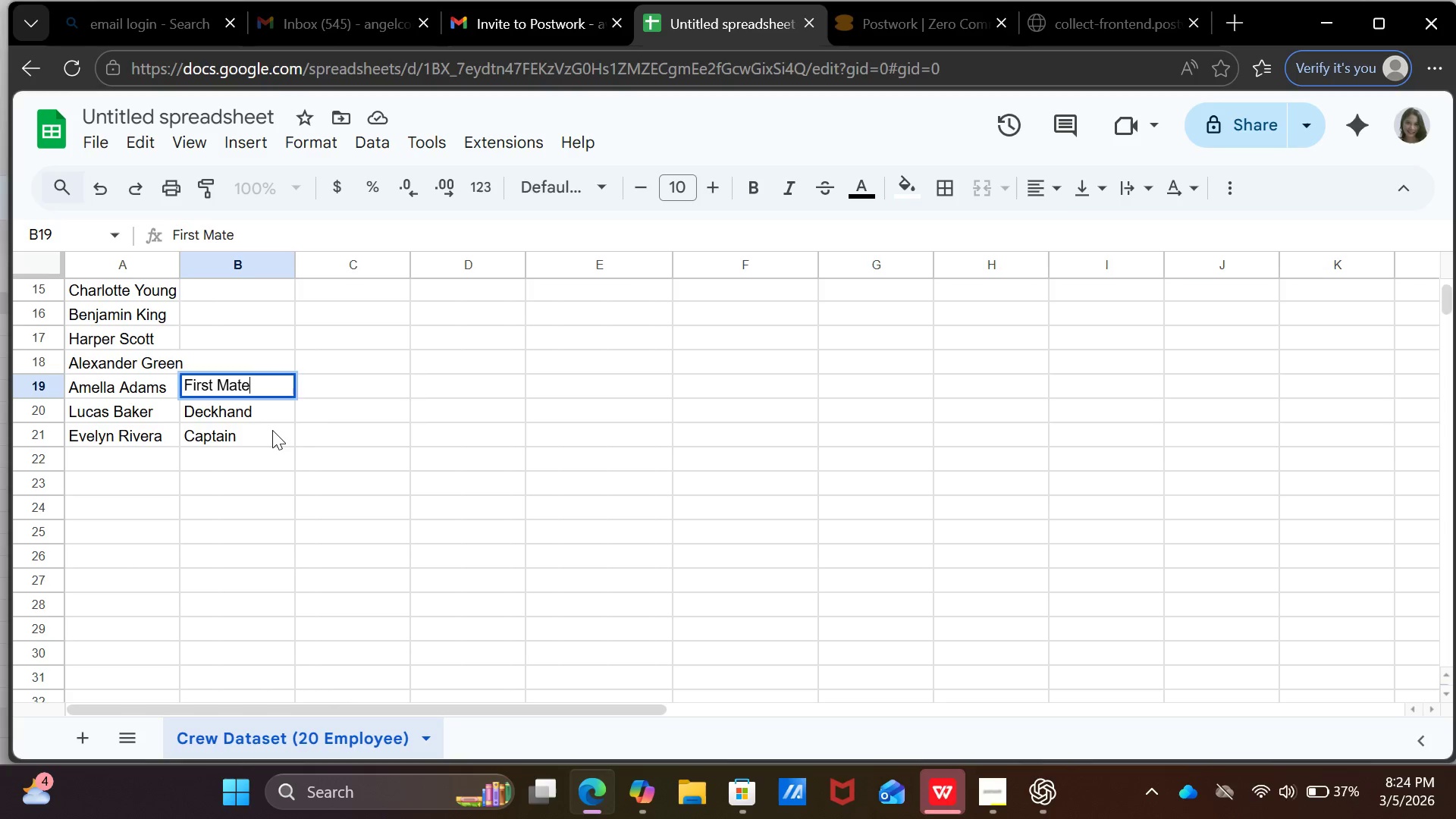 
key(ArrowUp)
 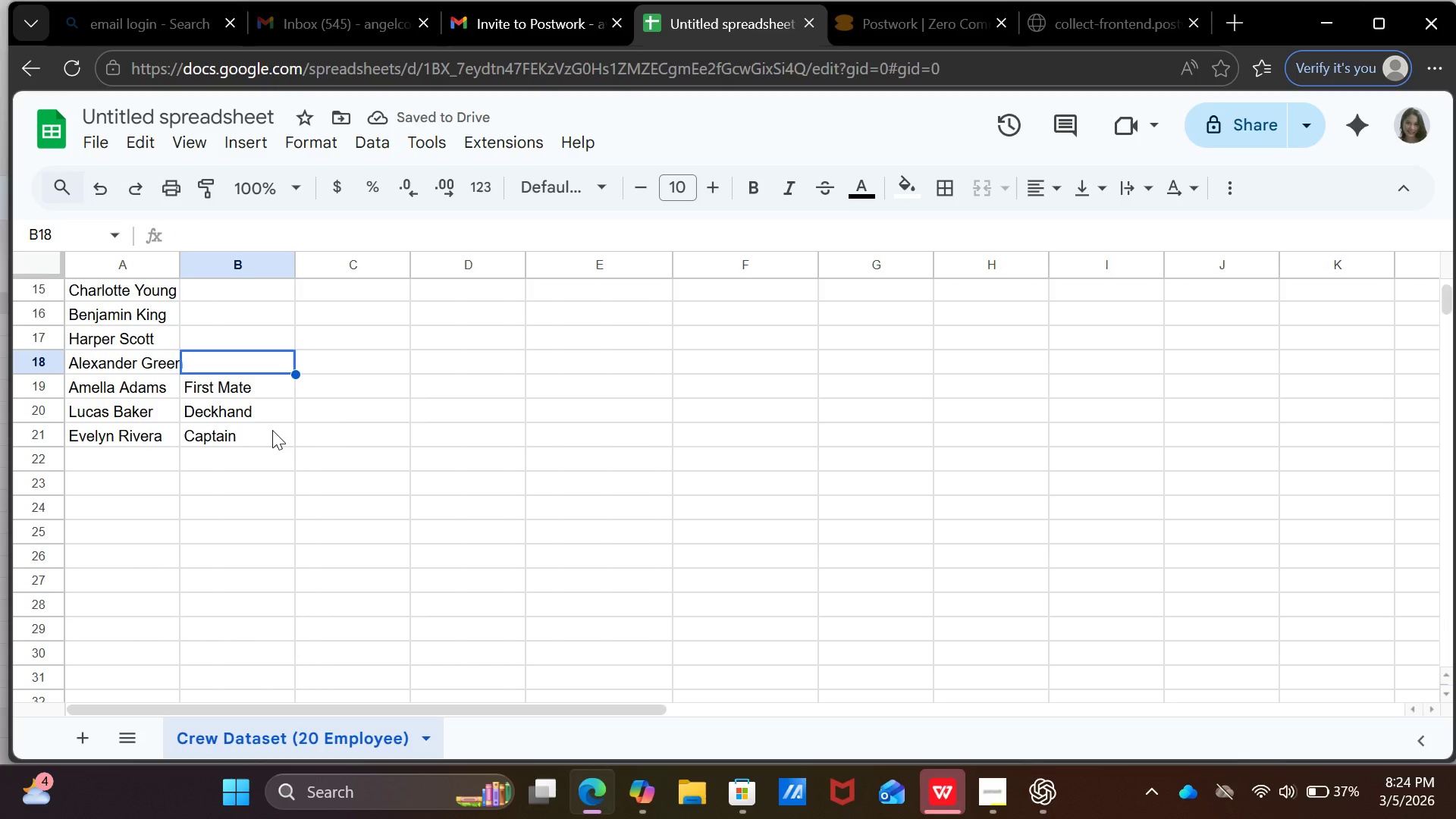 
type(Deck)
 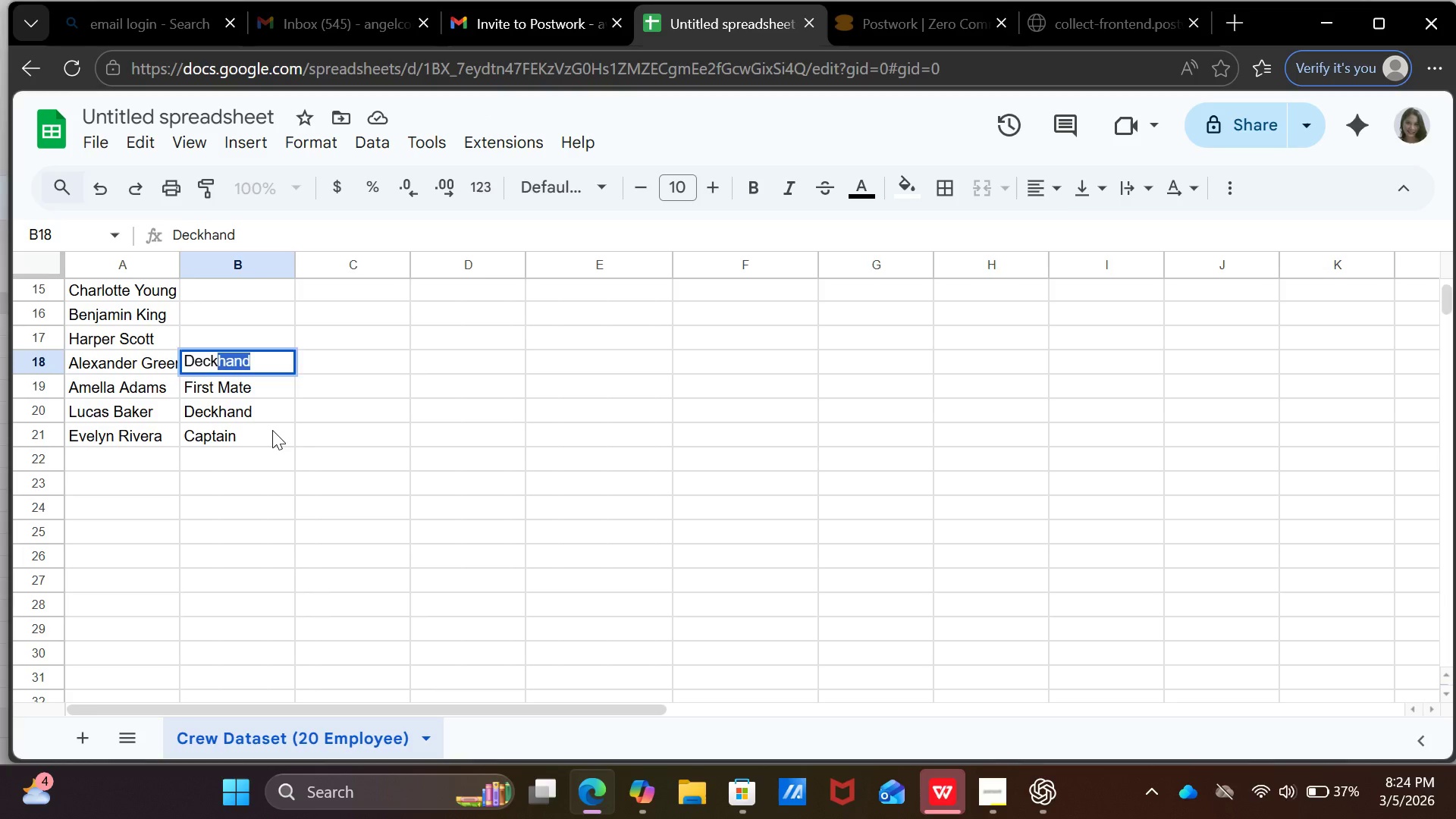 
key(Enter)
 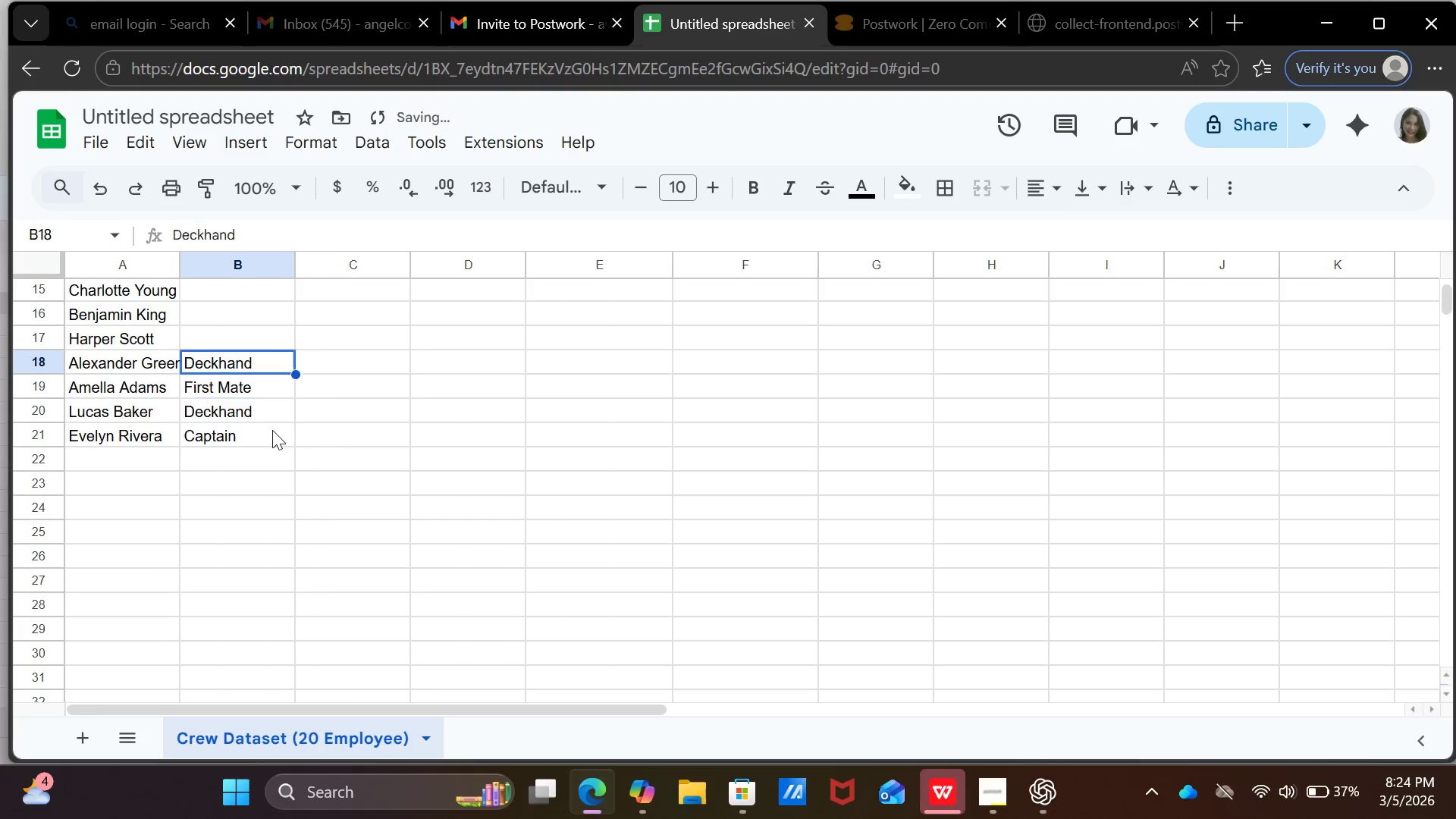 
key(ArrowUp)
 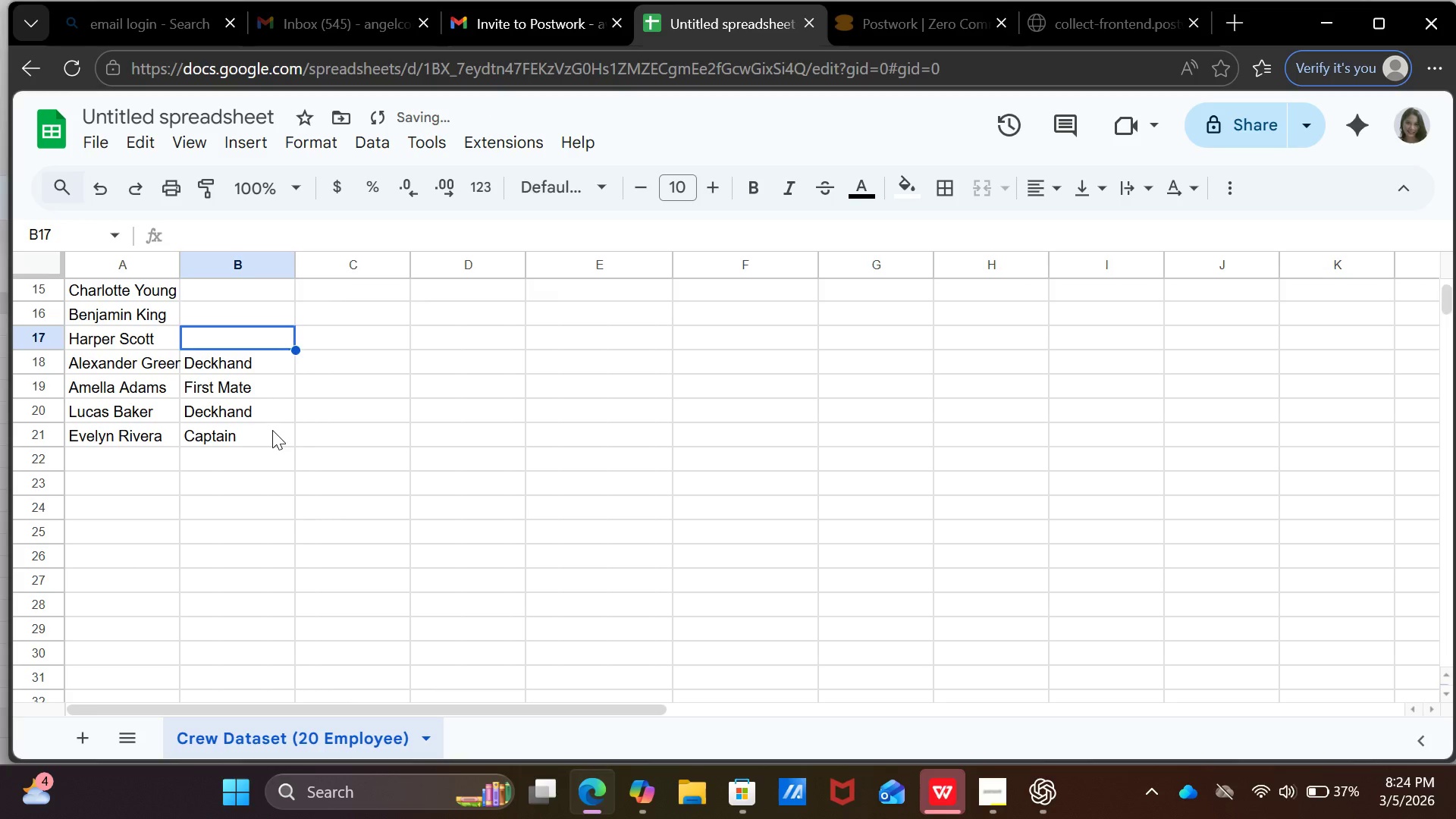 
key(ArrowUp)
 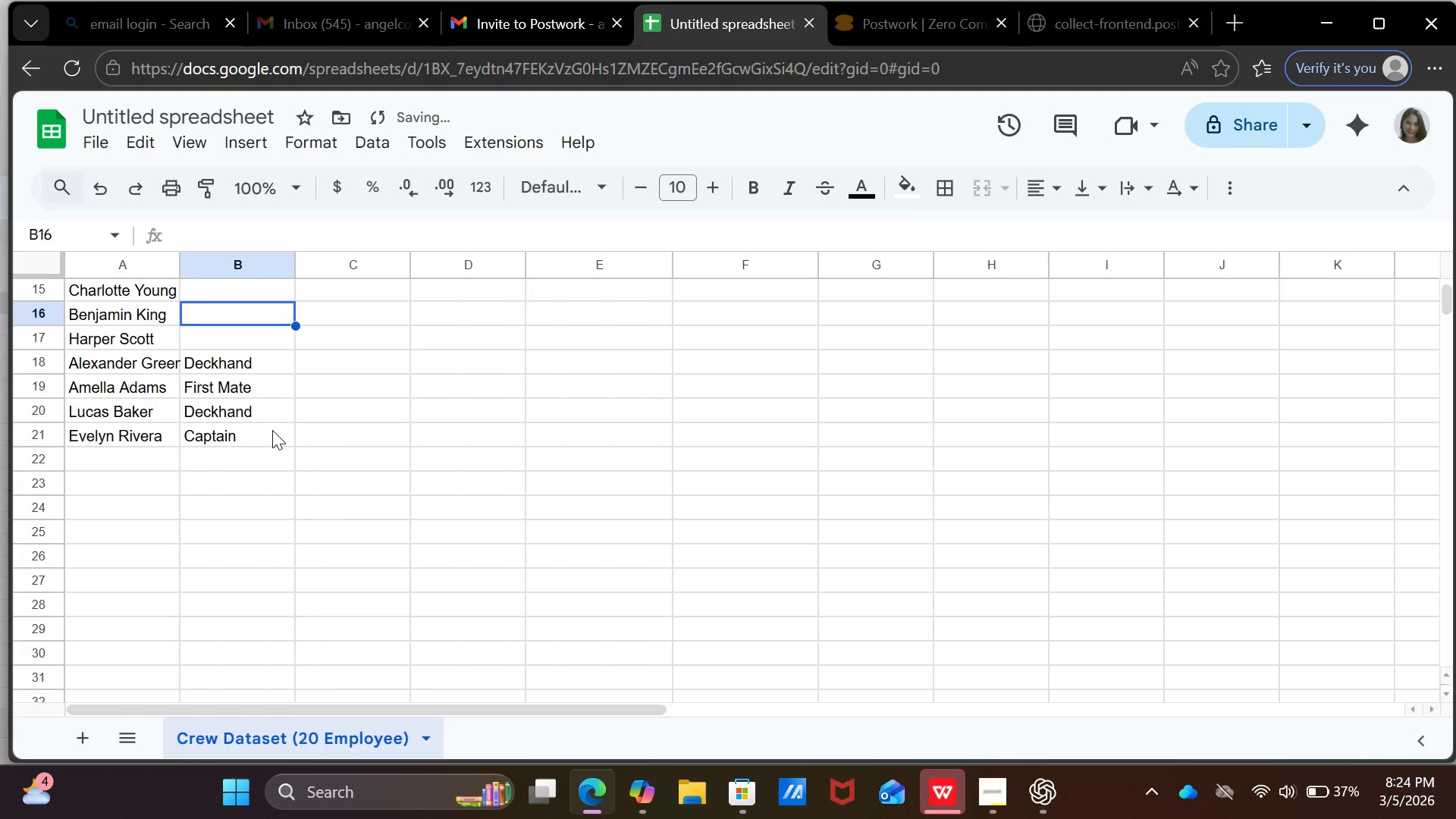 
hold_key(key=ArrowUp, duration=0.5)
 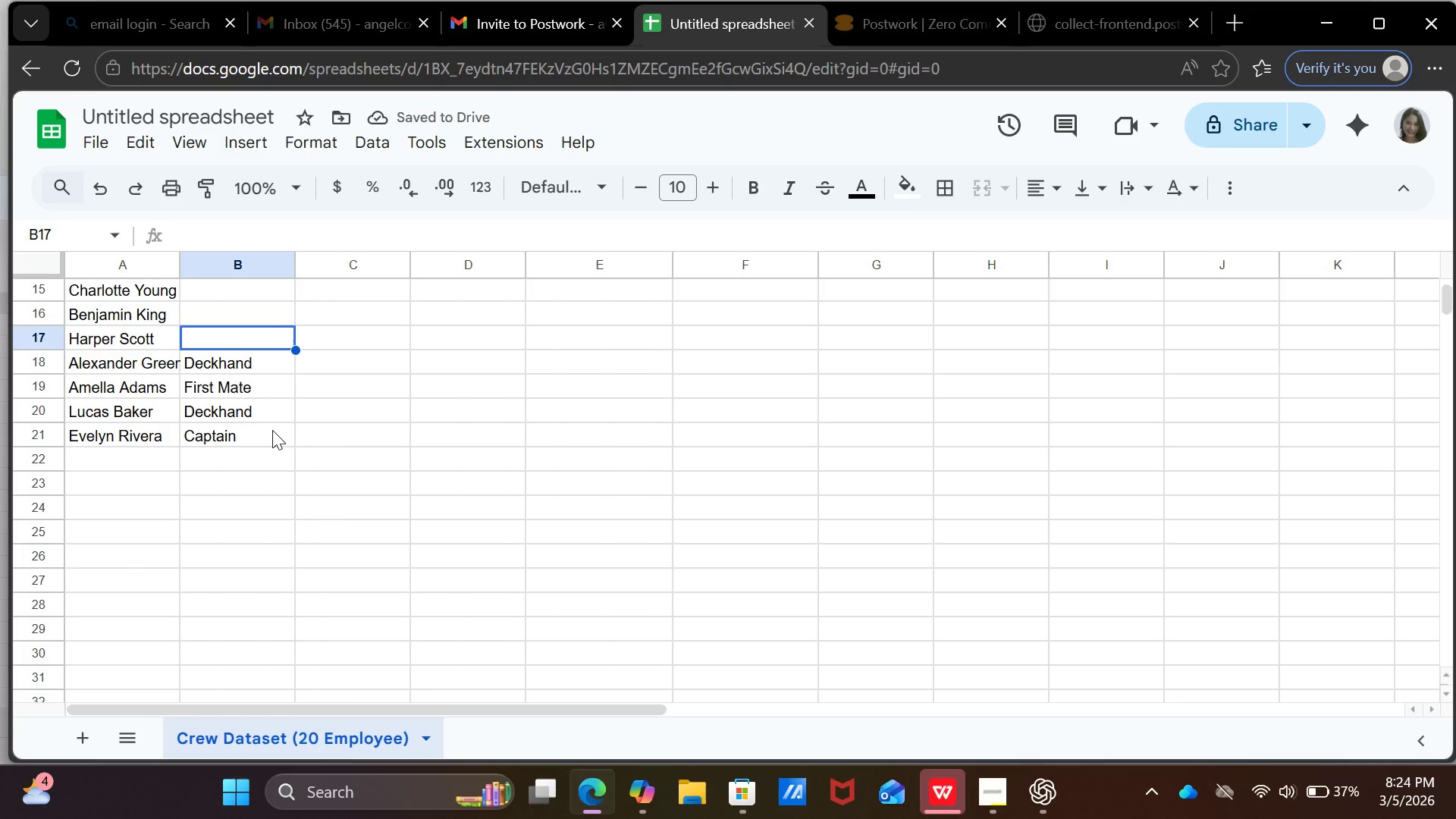 
key(ArrowDown)
 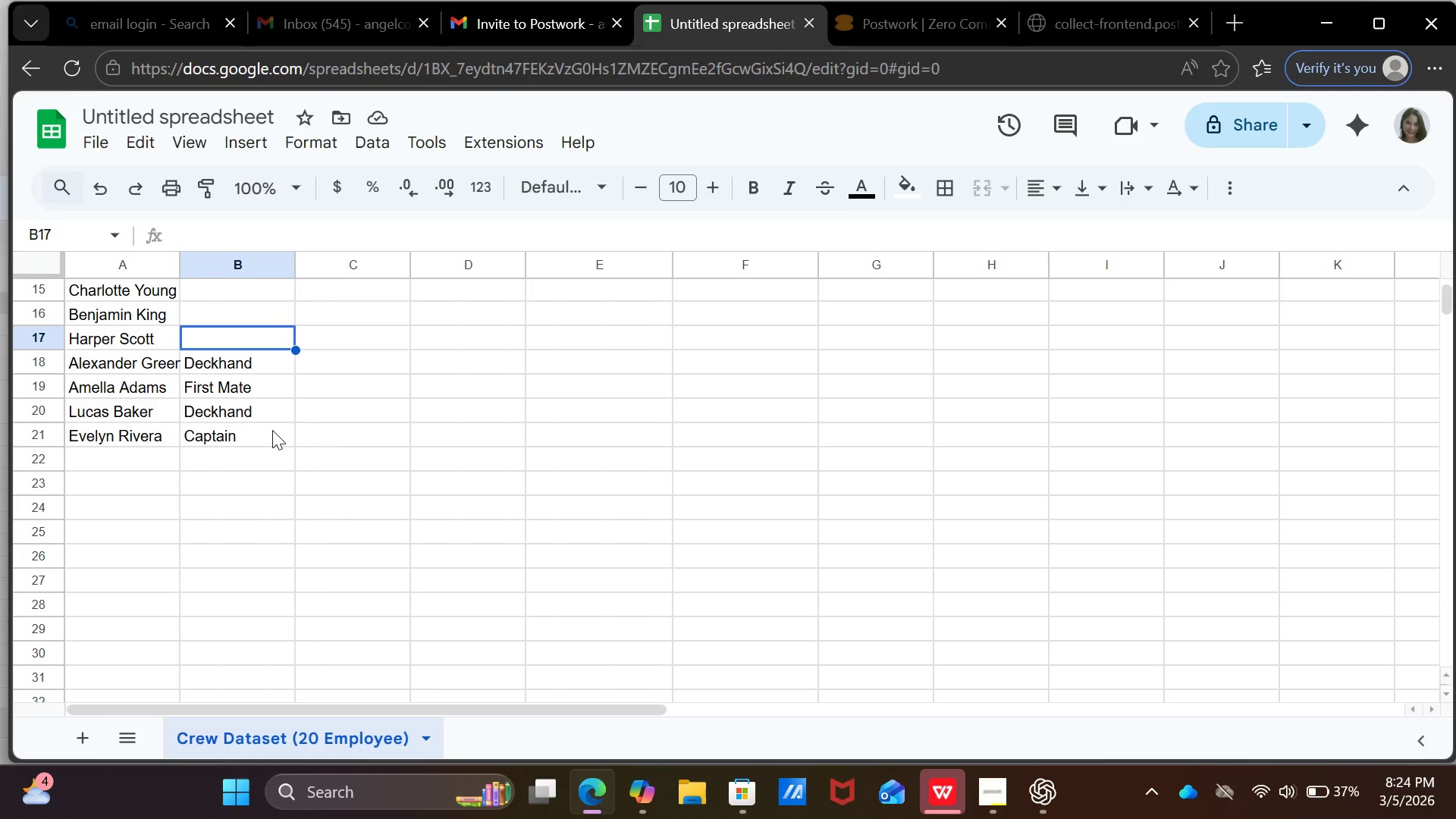 
wait(8.59)
 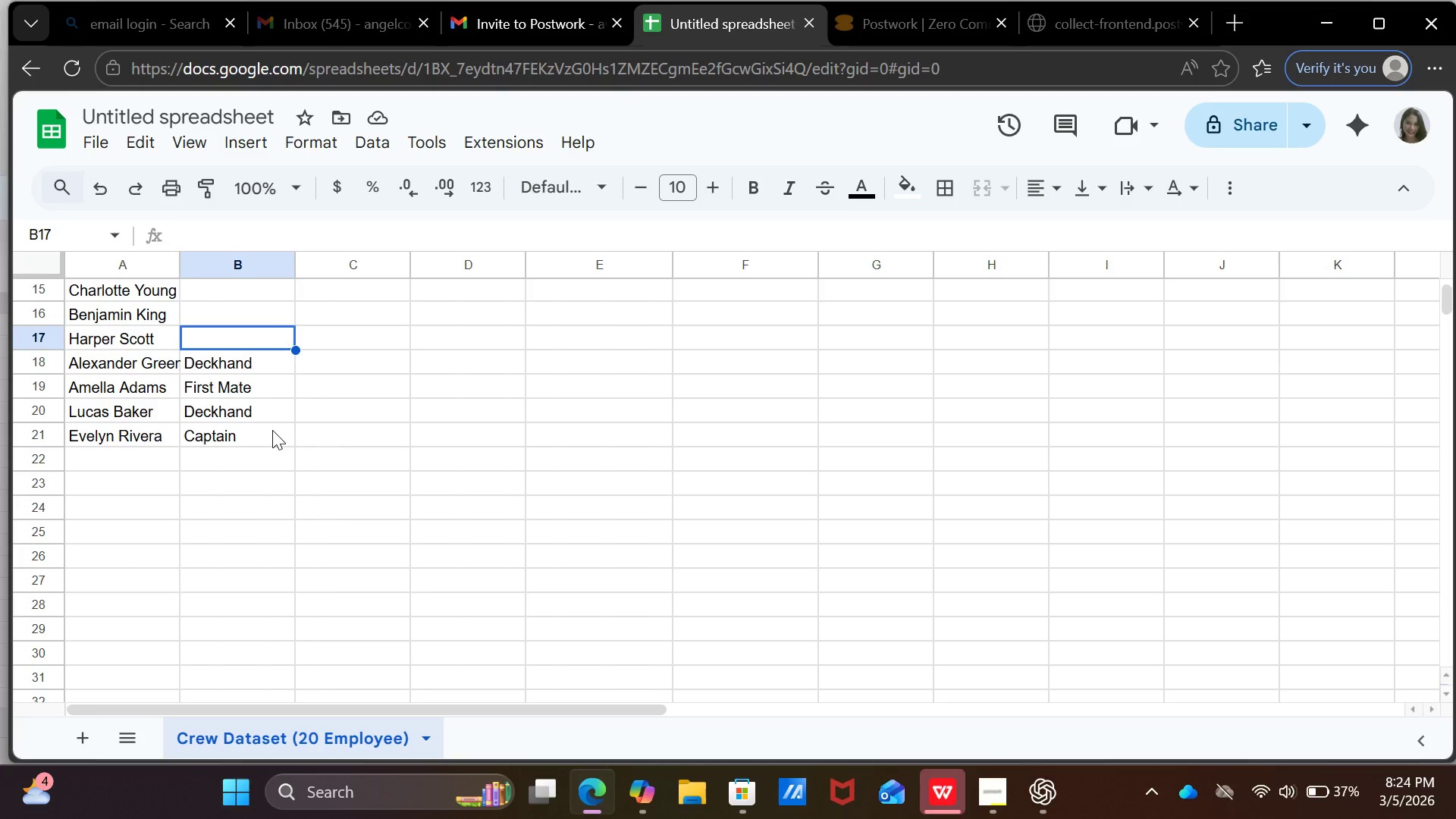 
key(CapsLock)
 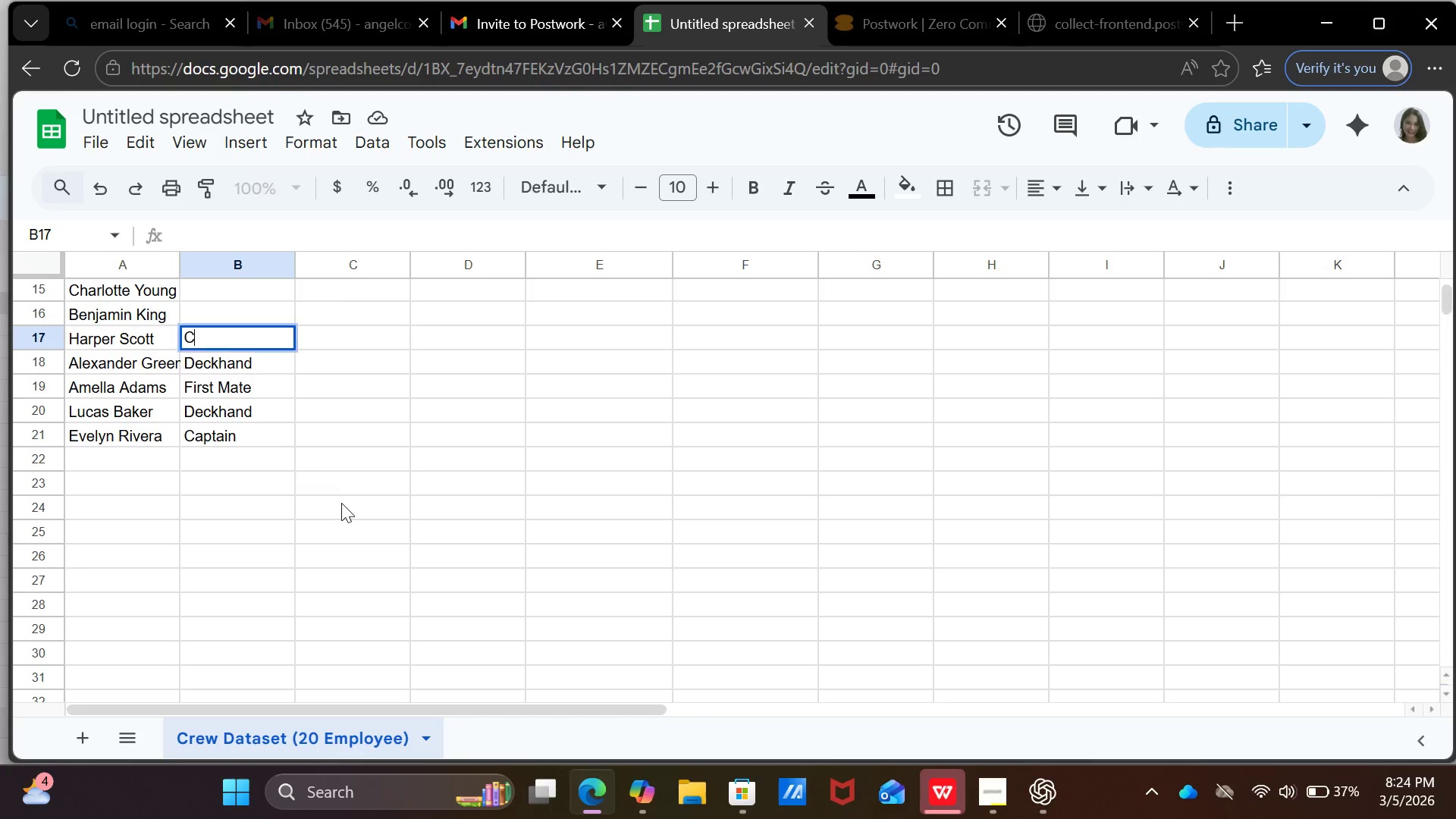 
type(Captain)
 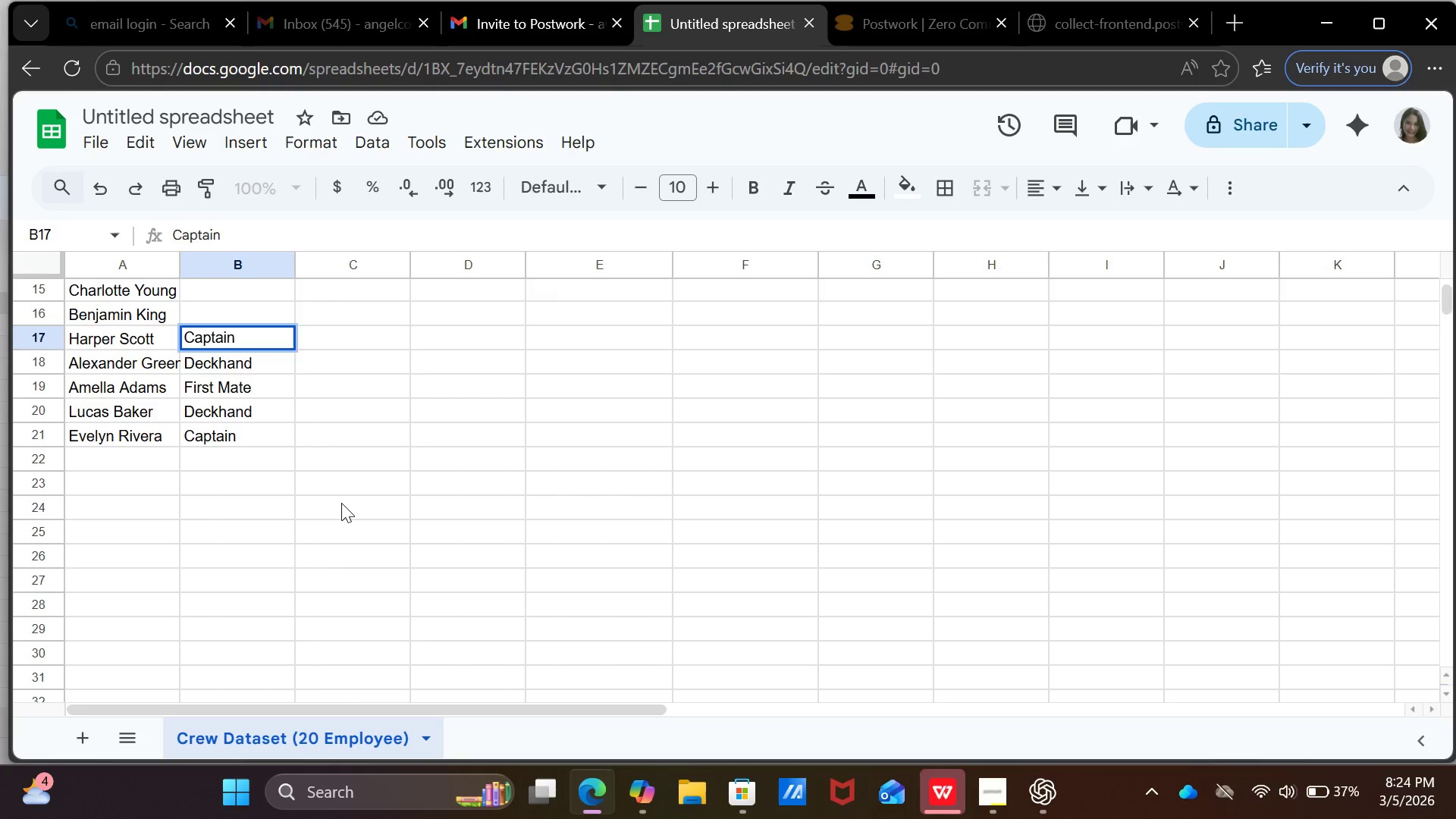 
key(ArrowUp)
 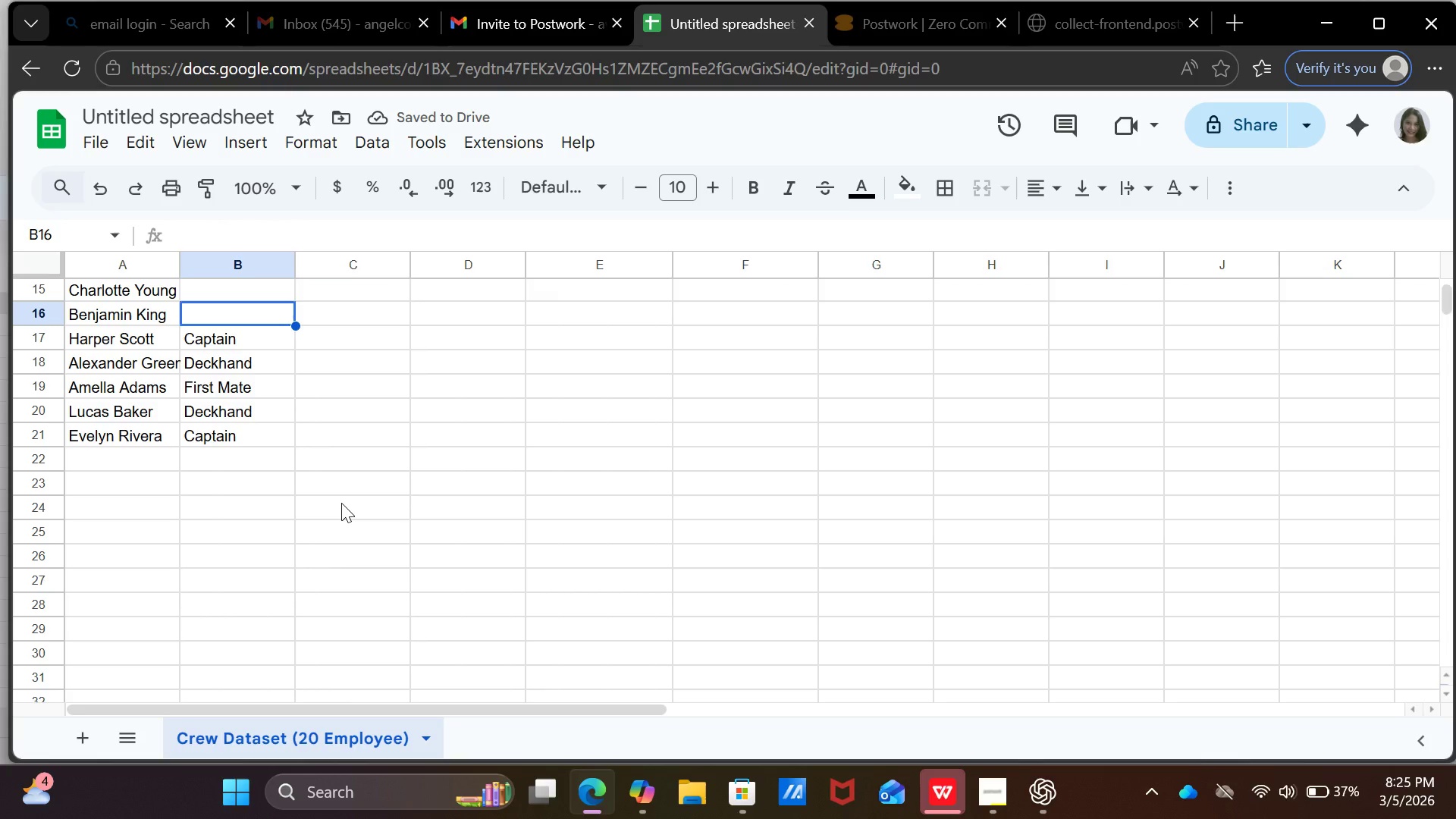 
key(CapsLock)
 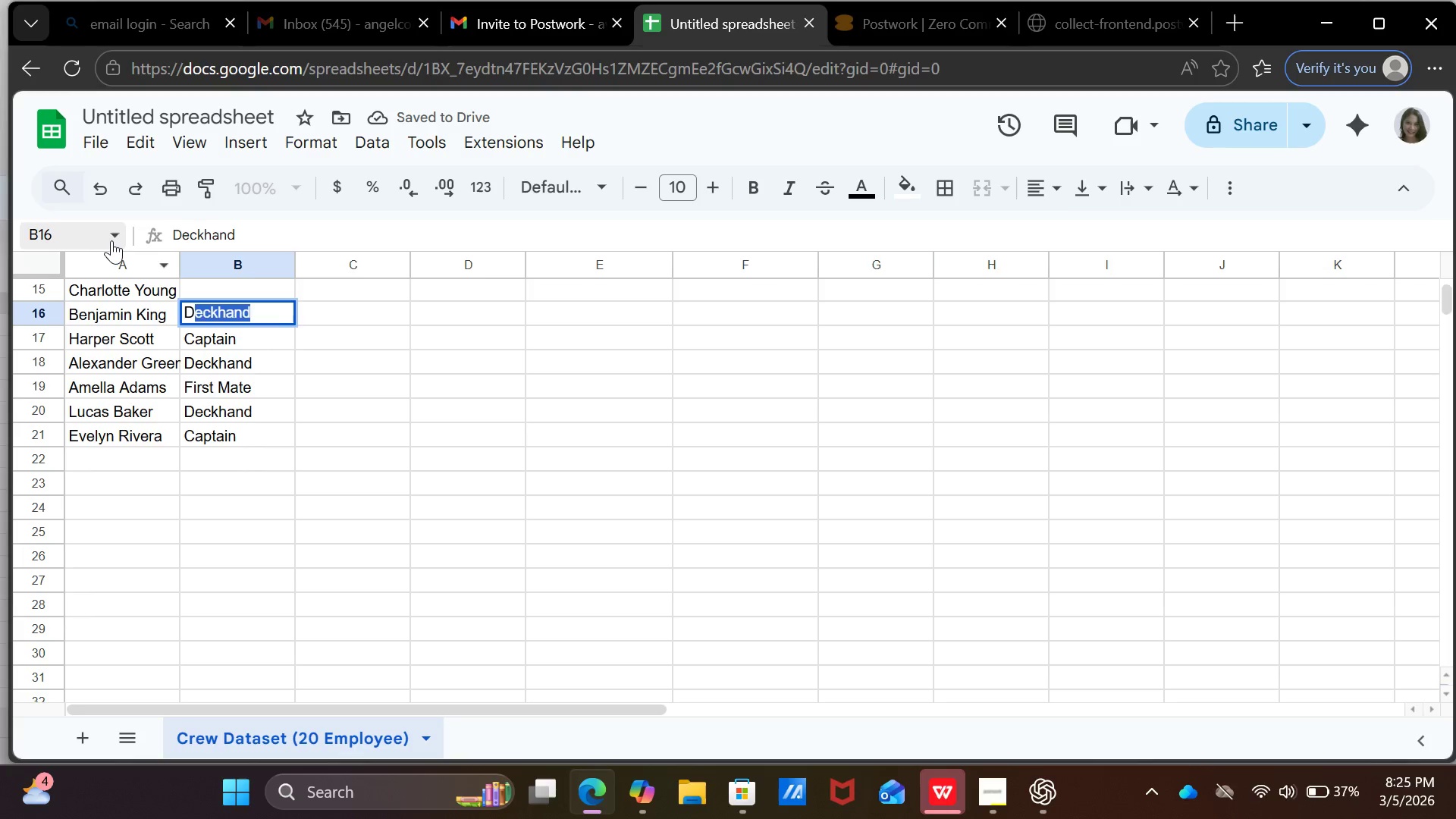 
key(D)
 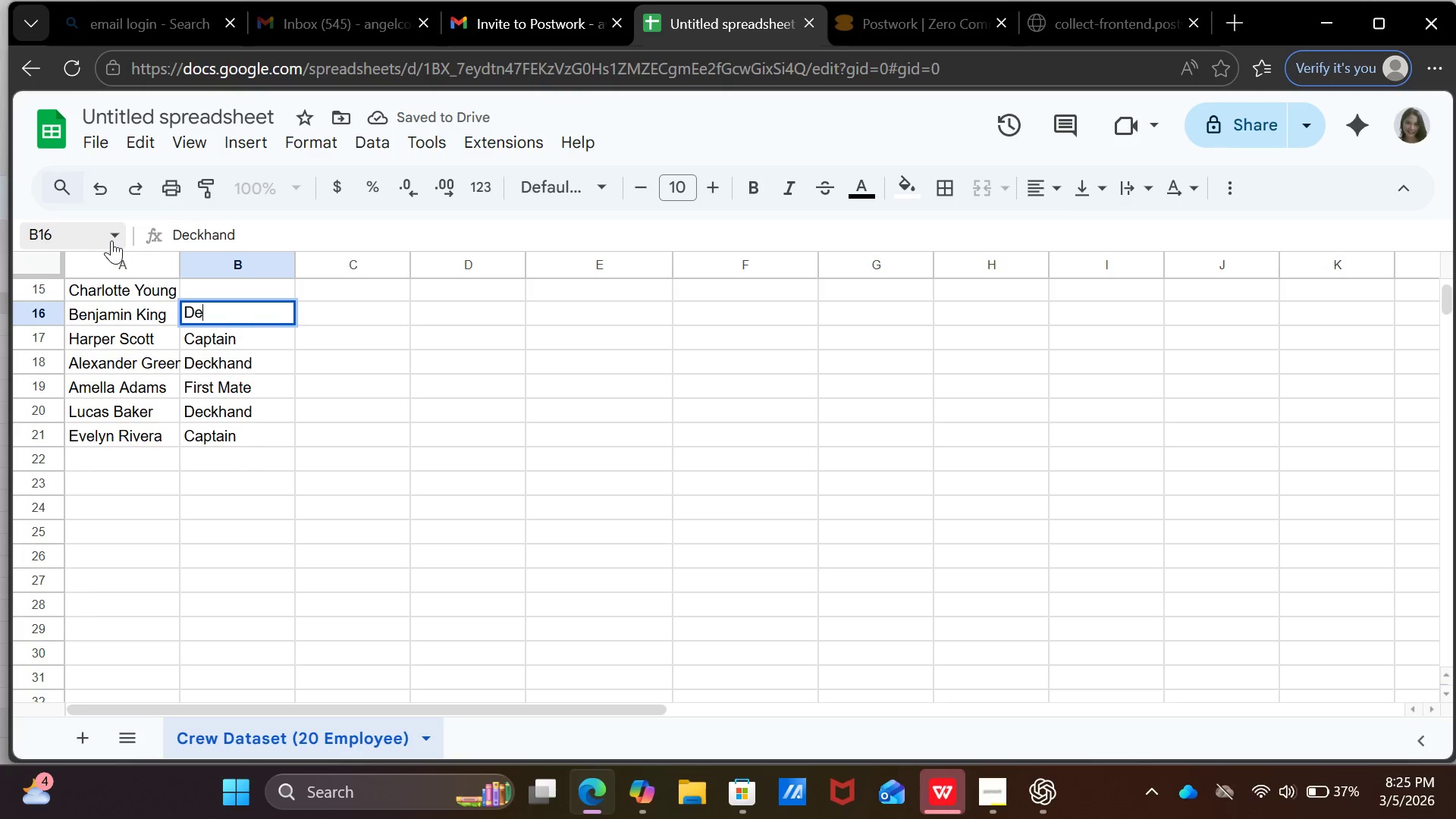 
key(CapsLock)
 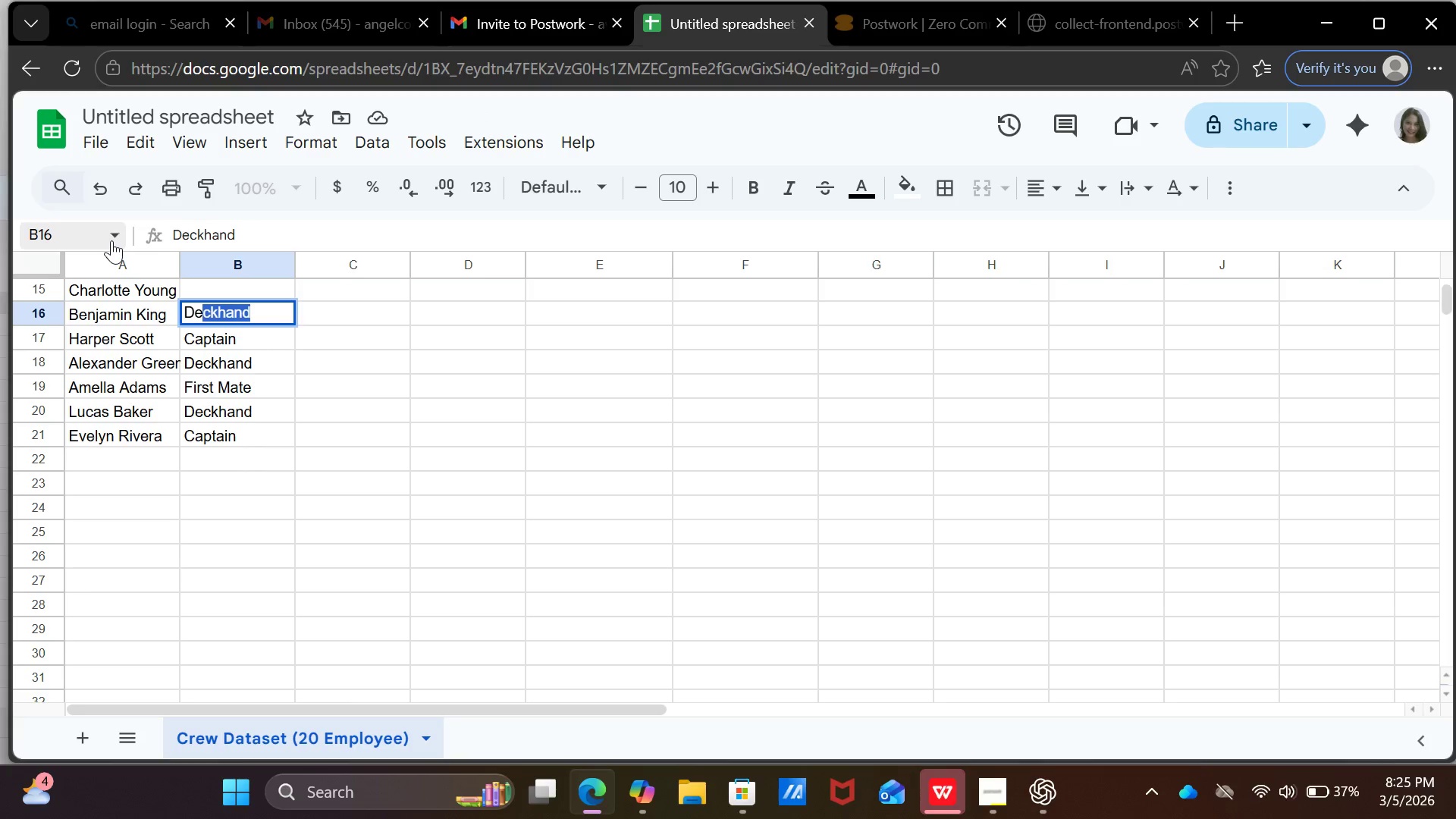 
key(E)
 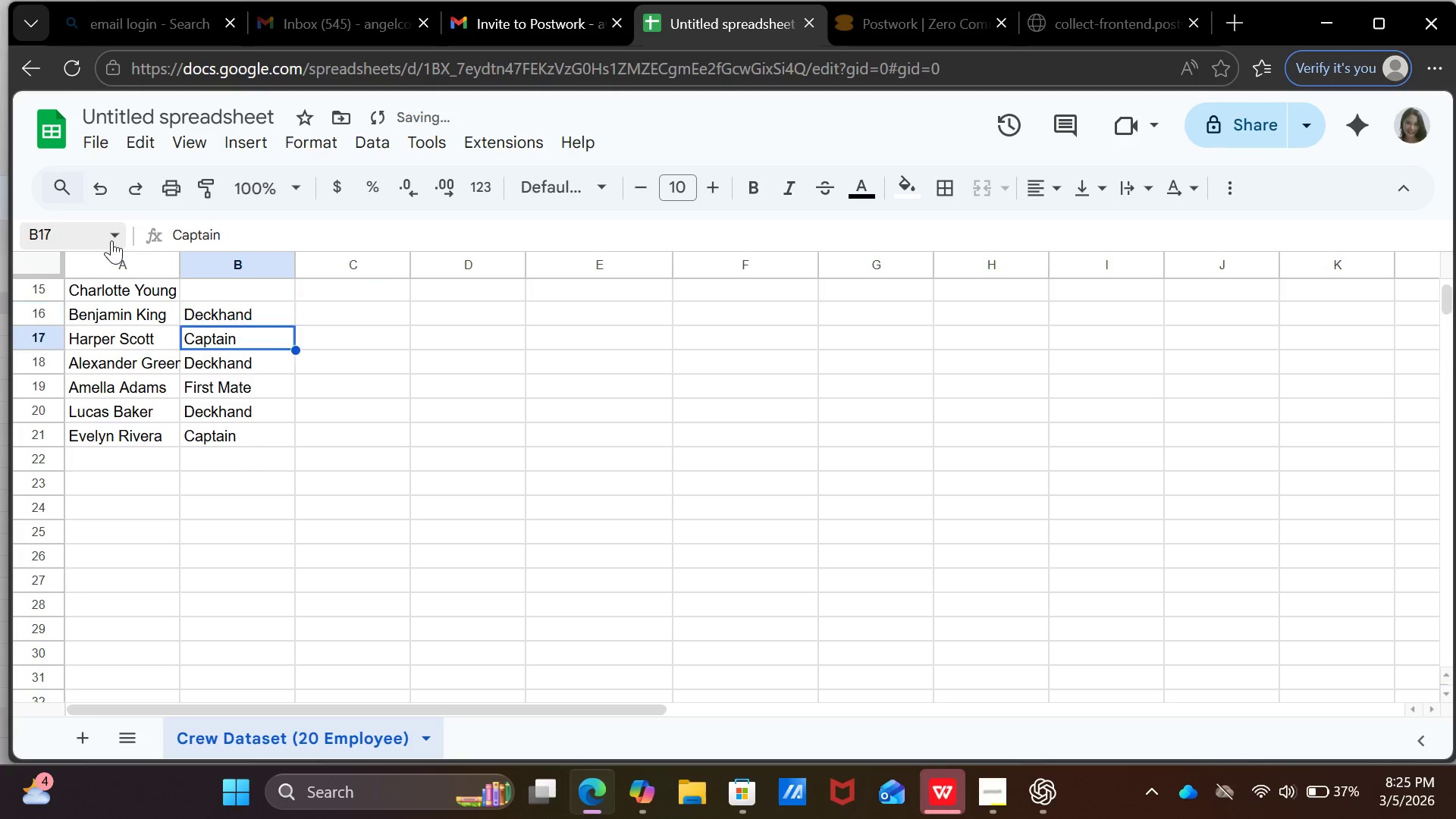 
key(Enter)
 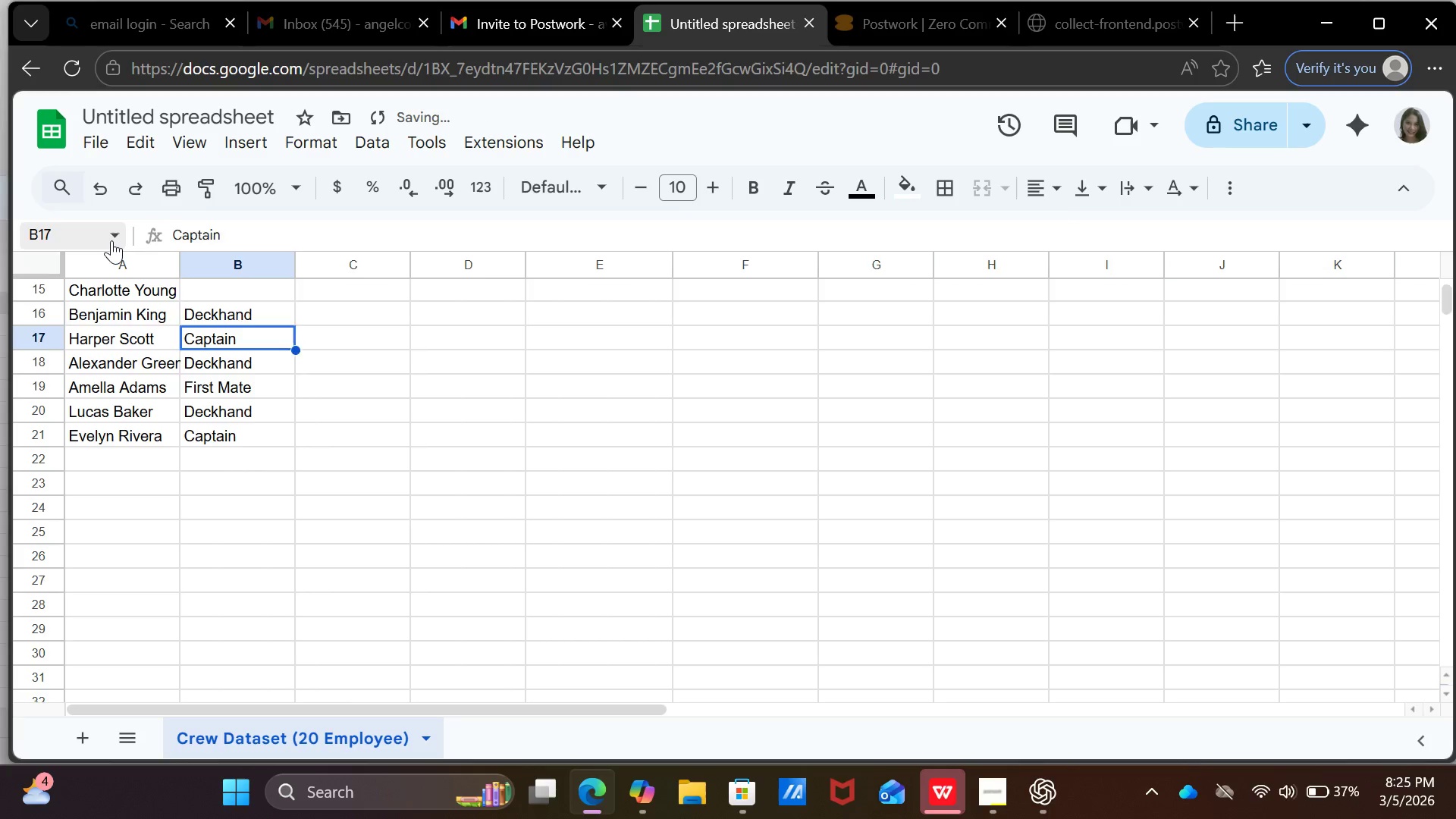 
key(ArrowUp)
 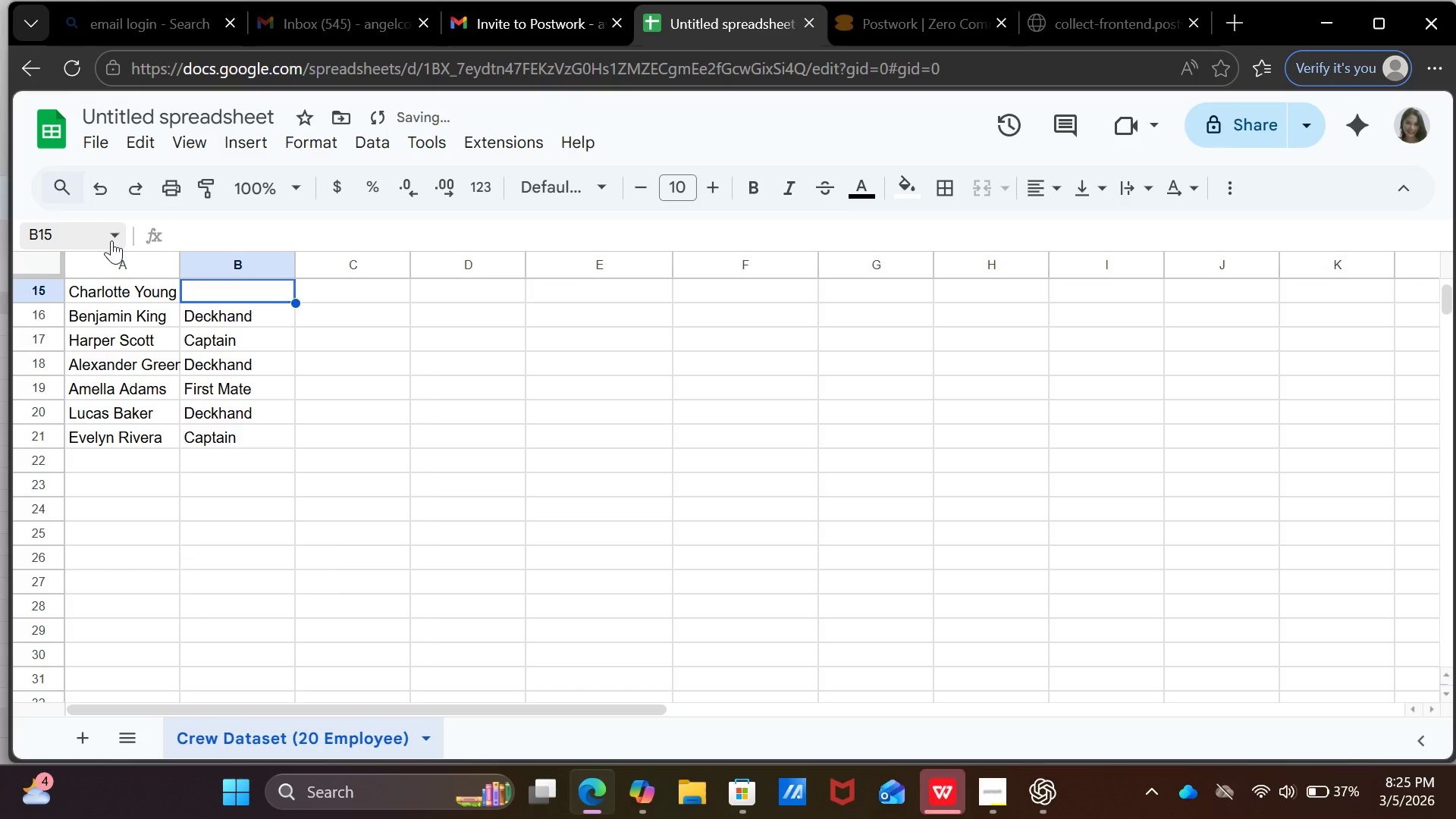 
key(ArrowUp)
 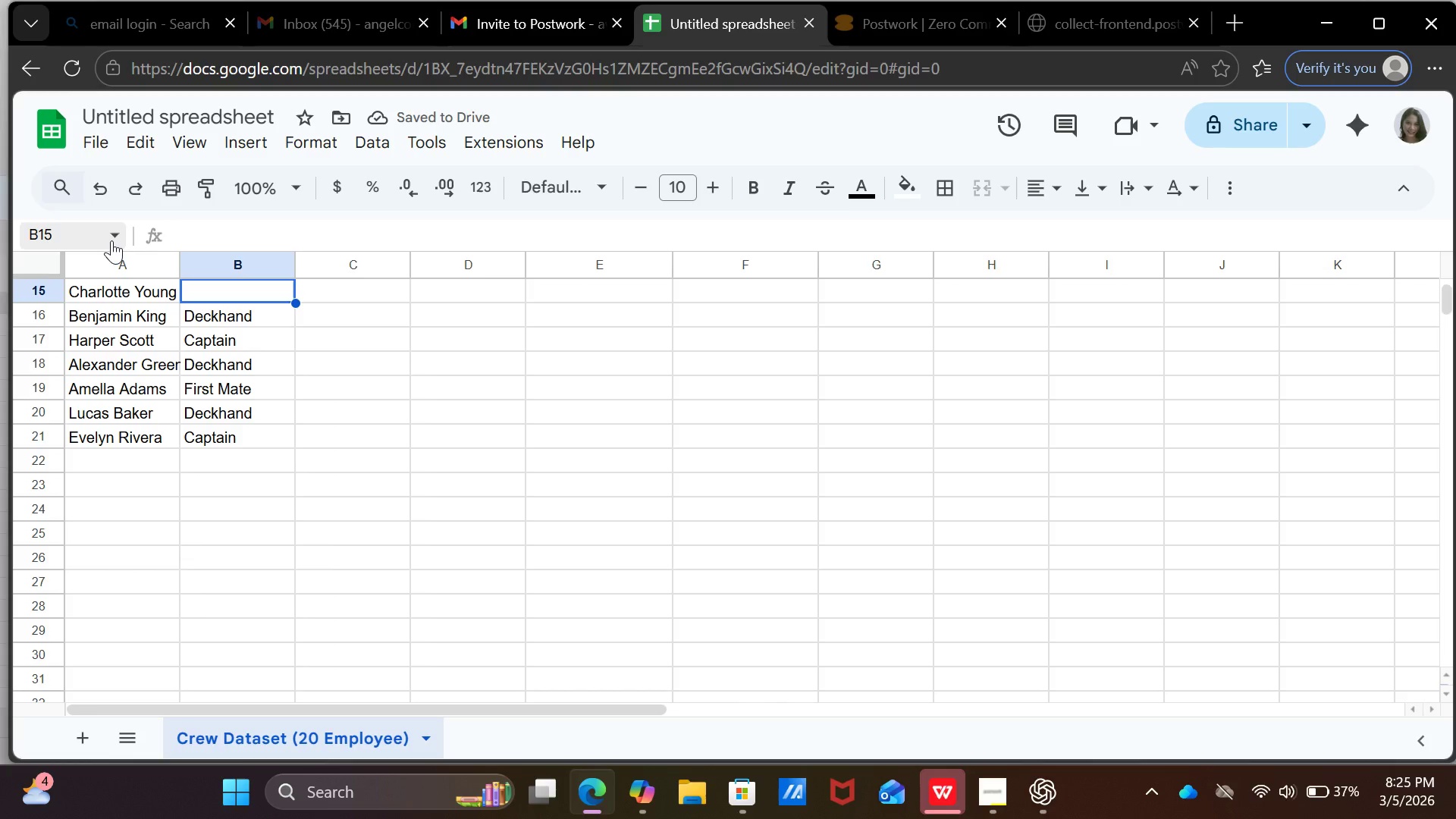 
key(CapsLock)
 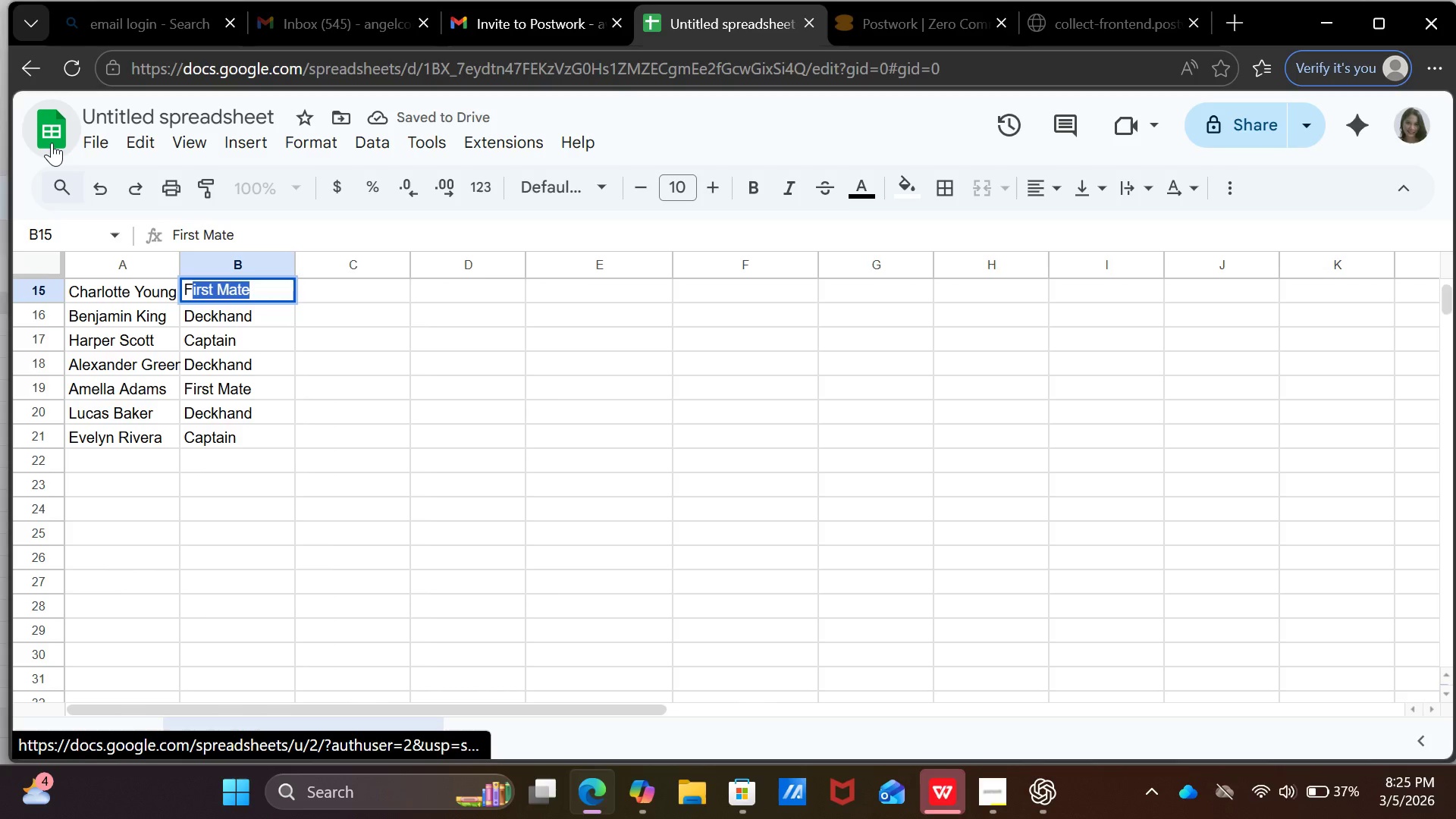 
key(F)
 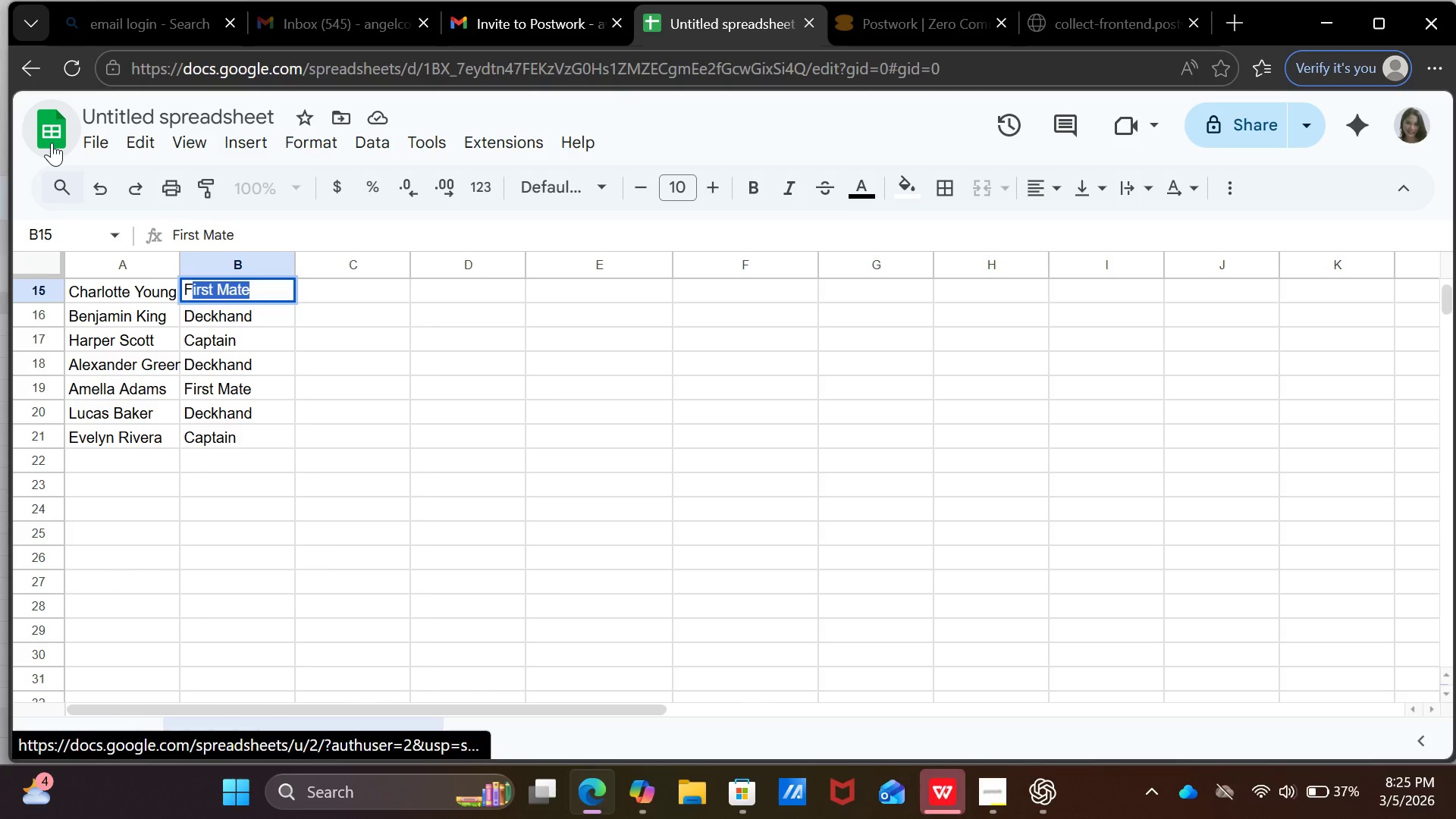 
key(CapsLock)
 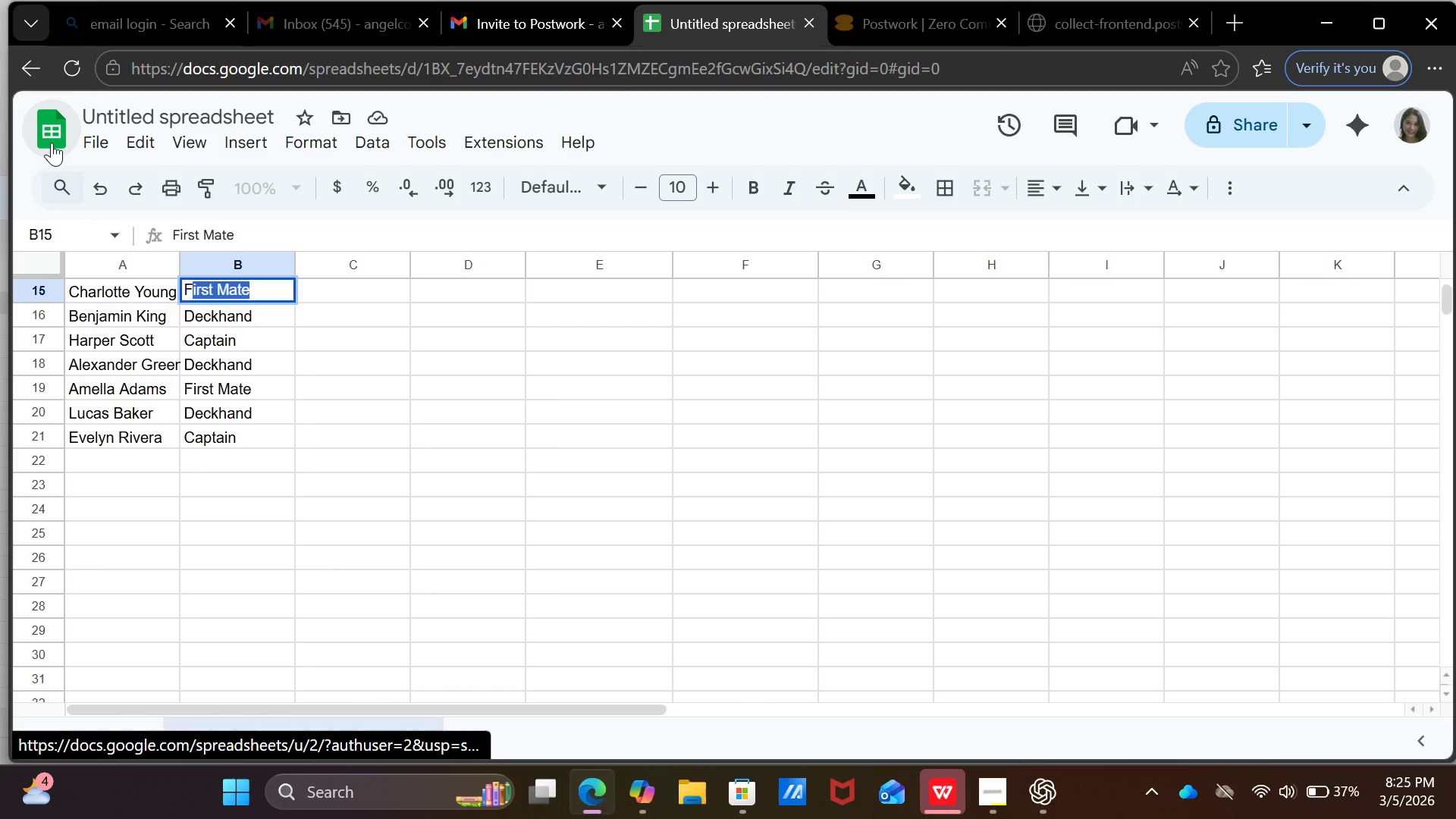 
key(Enter)
 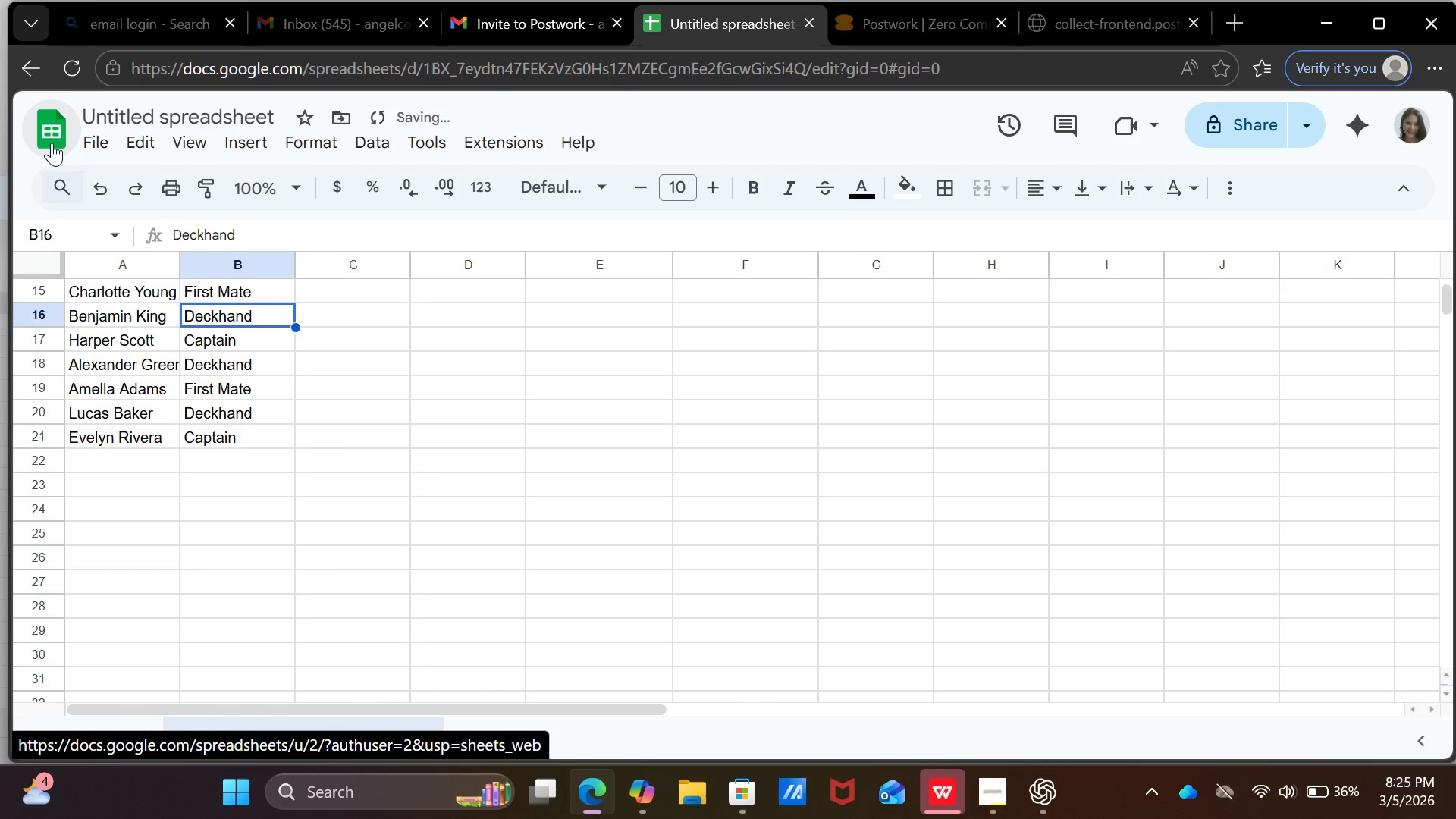 
key(ArrowUp)
 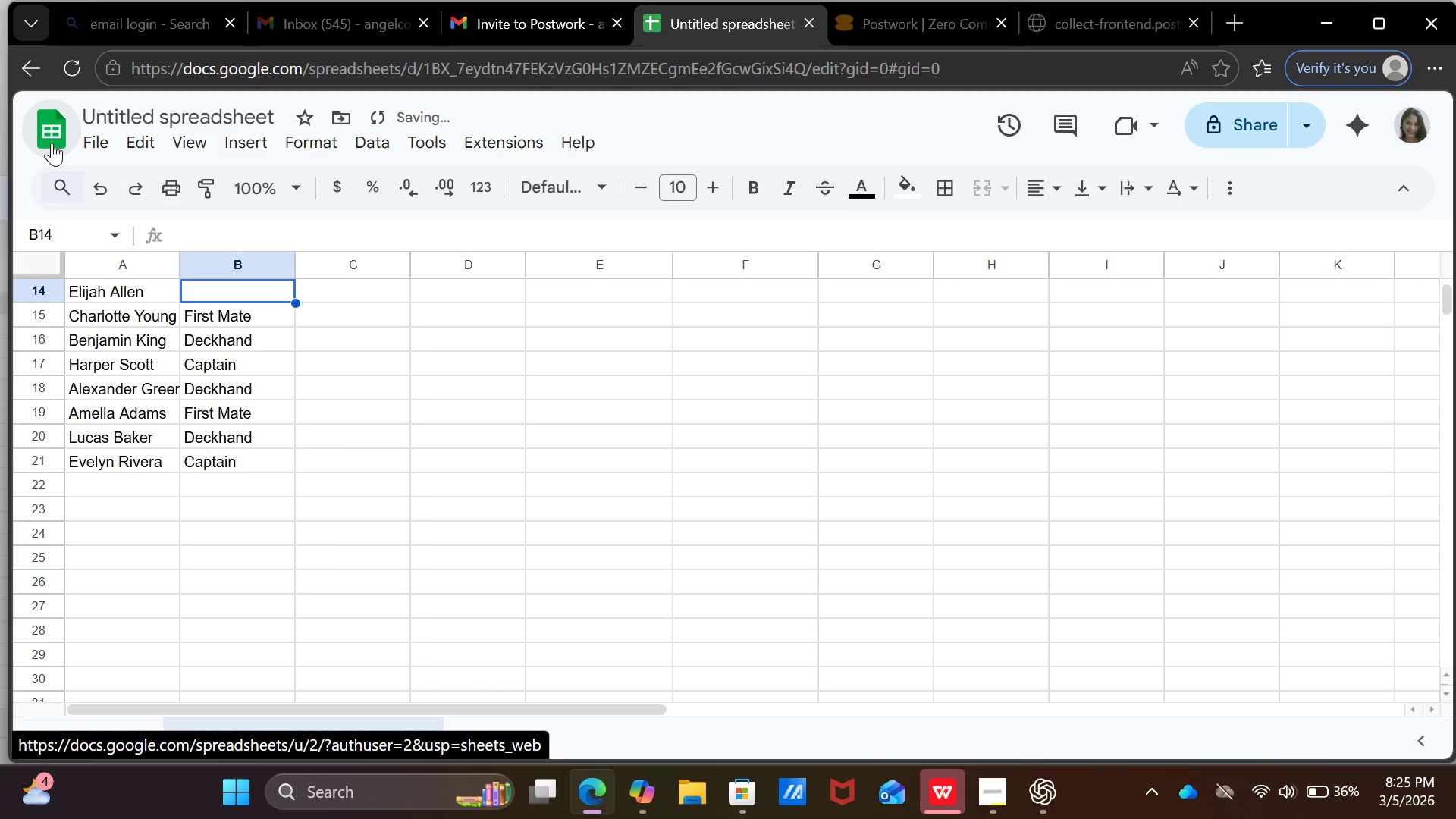 
key(ArrowUp)
 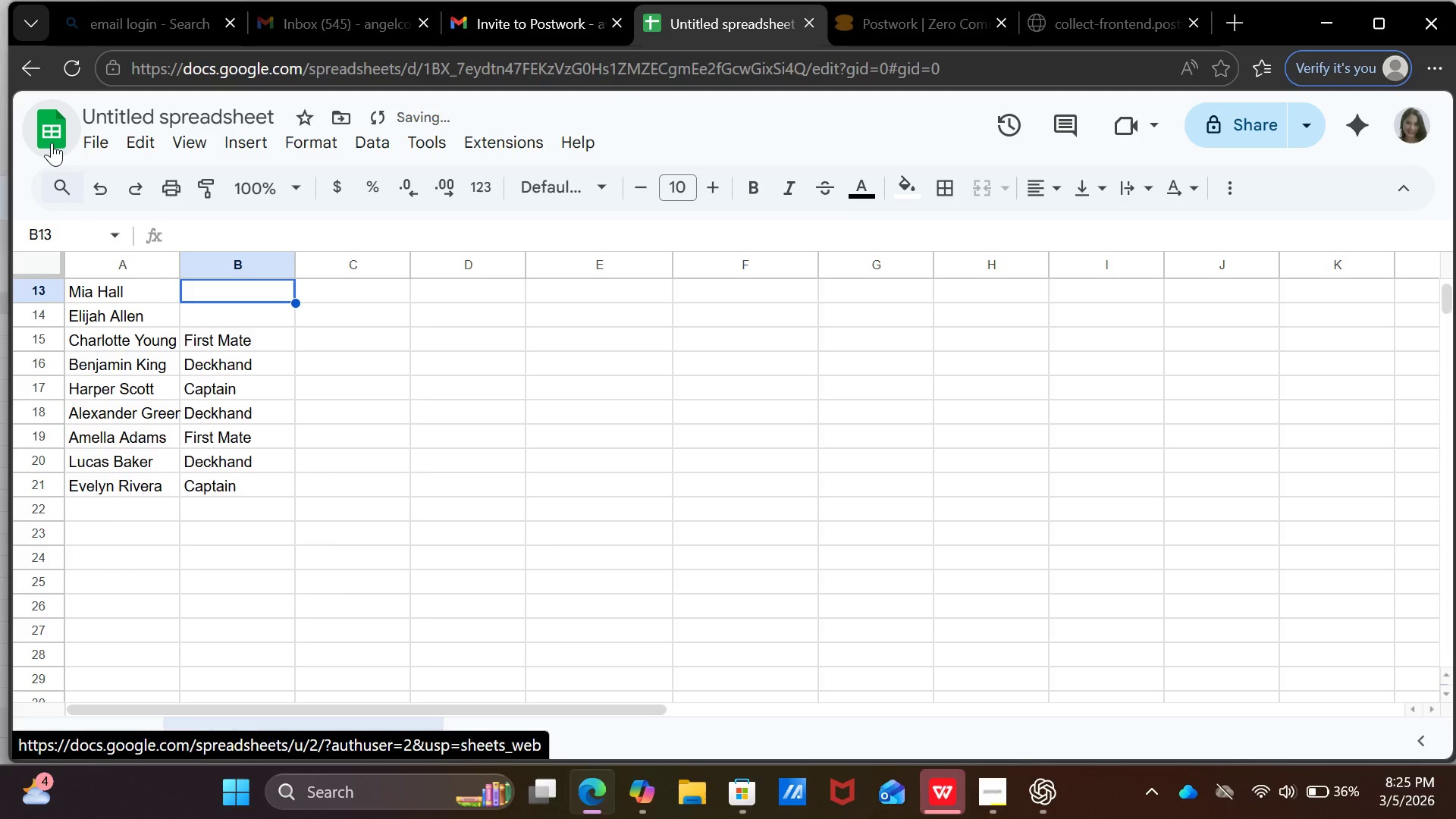 
key(ArrowUp)
 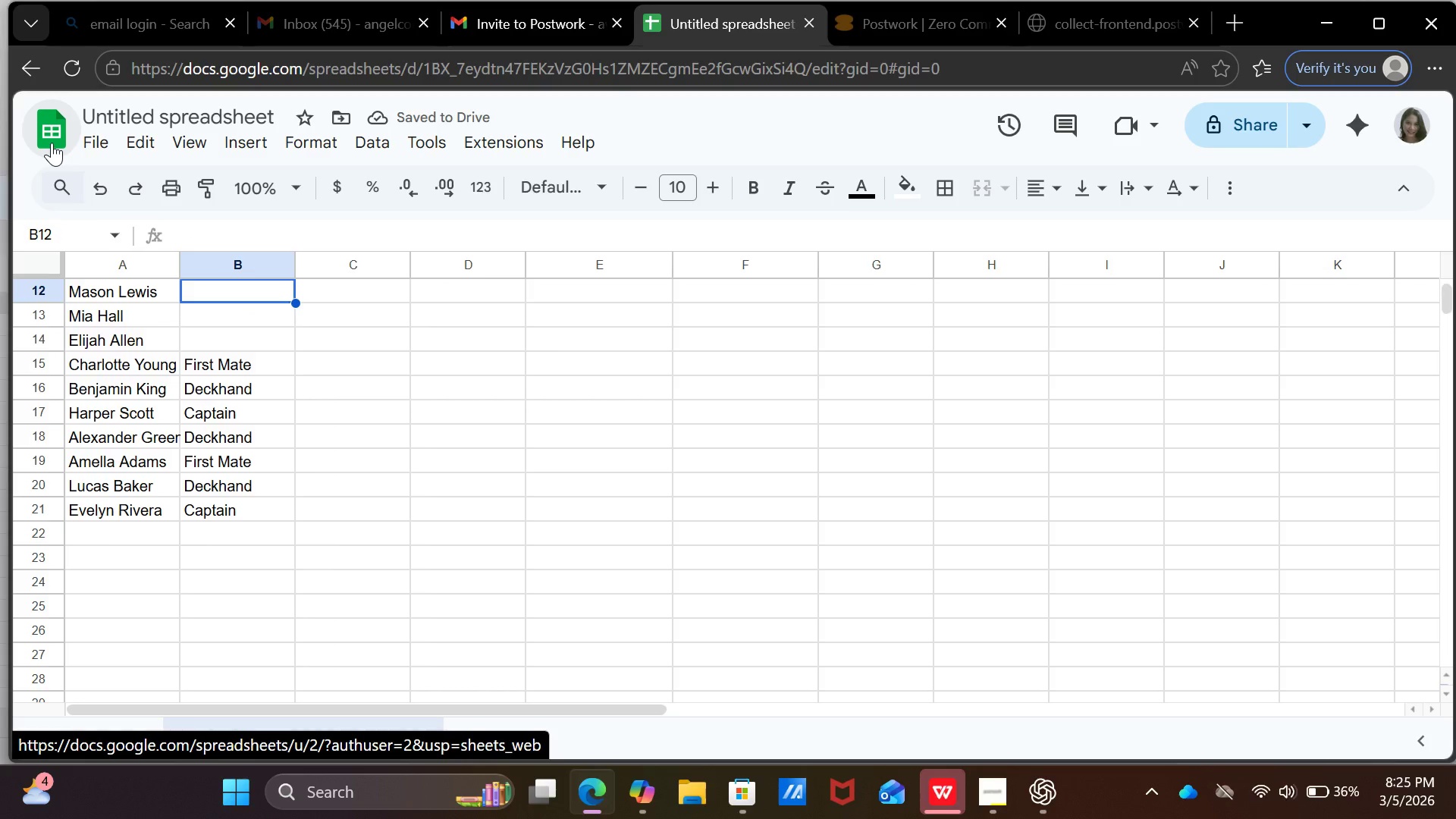 
key(ArrowUp)
 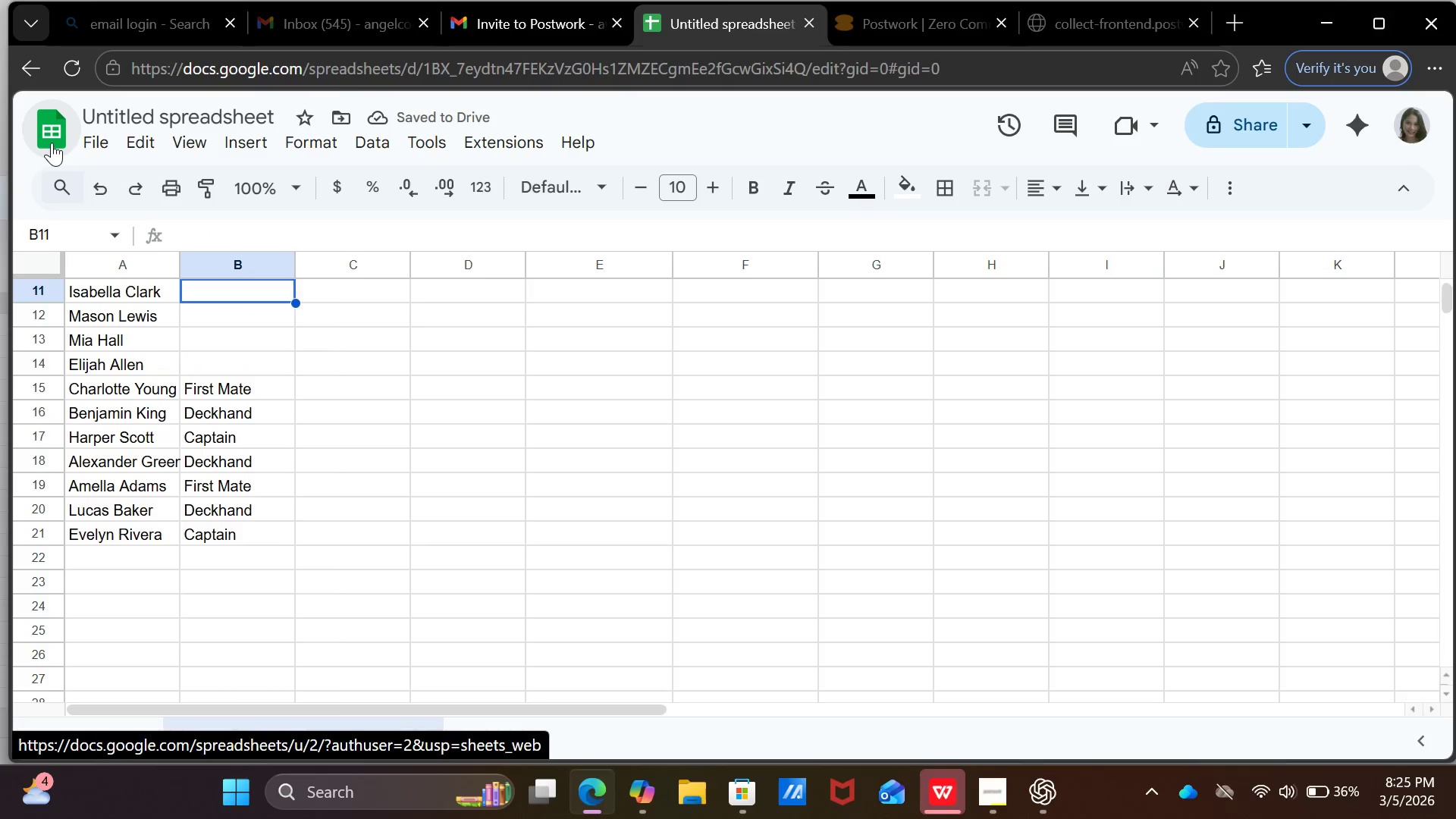 
key(ArrowUp)
 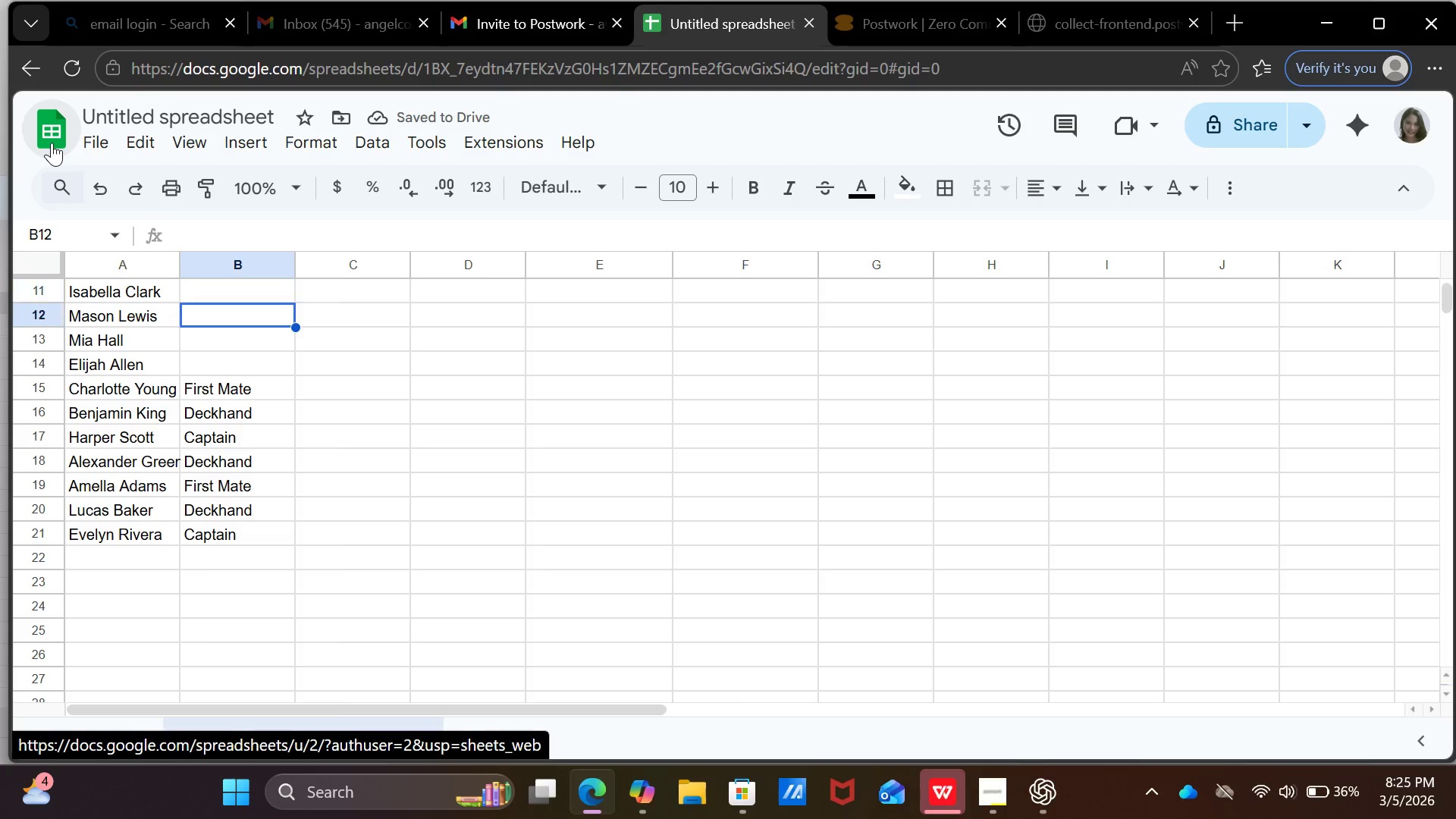 
key(ArrowDown)
 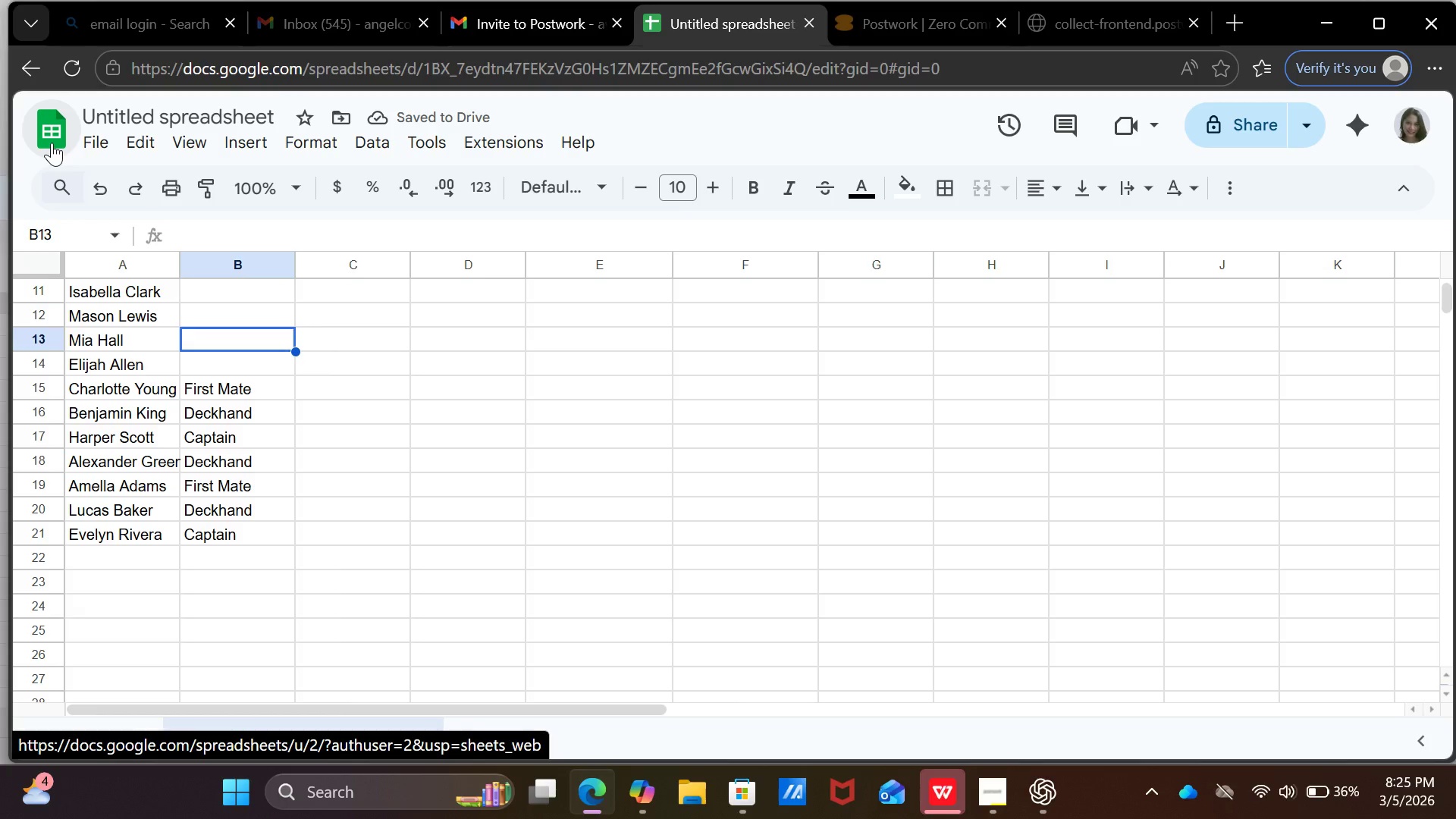 
key(ArrowDown)
 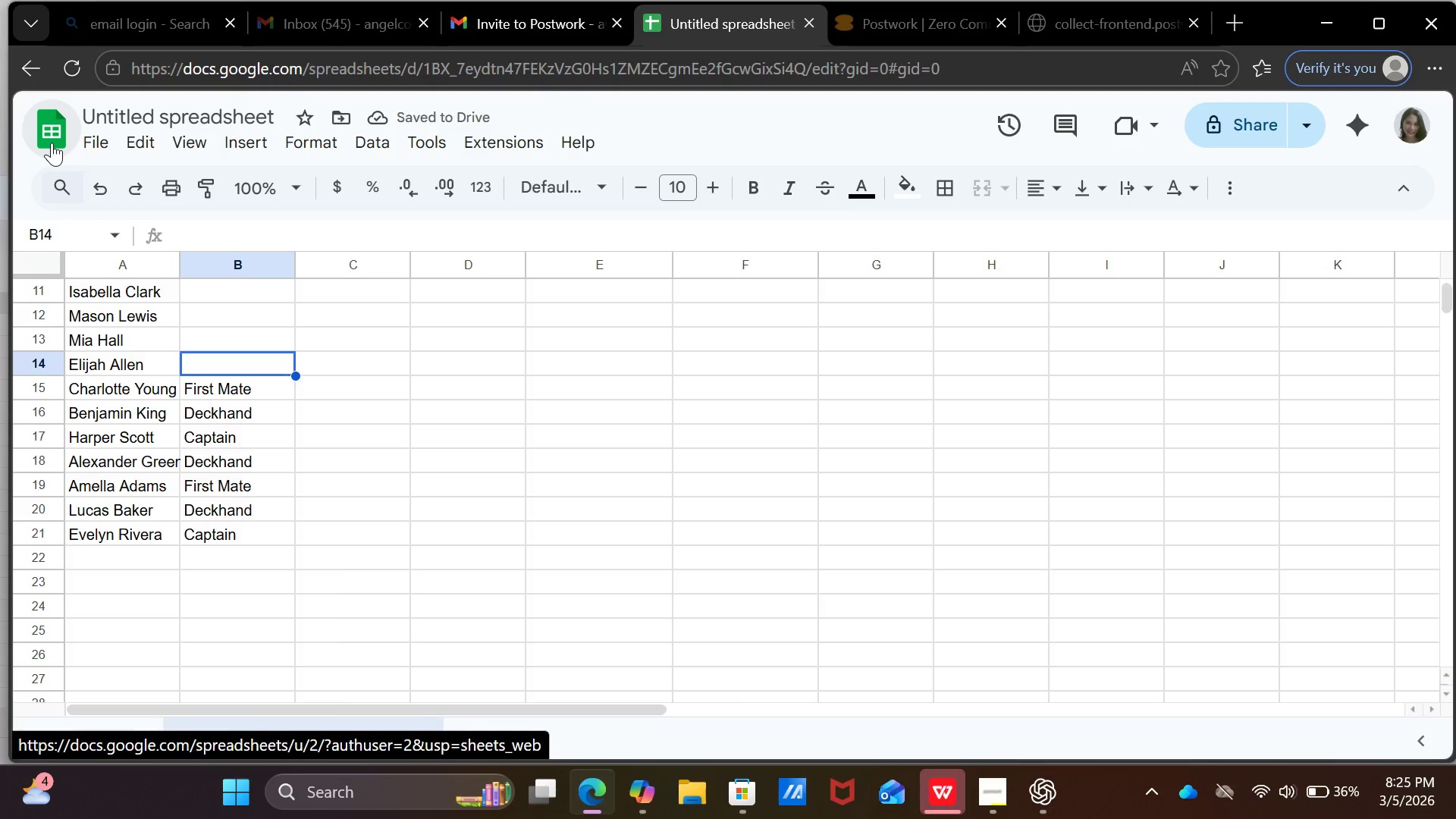 
key(ArrowDown)
 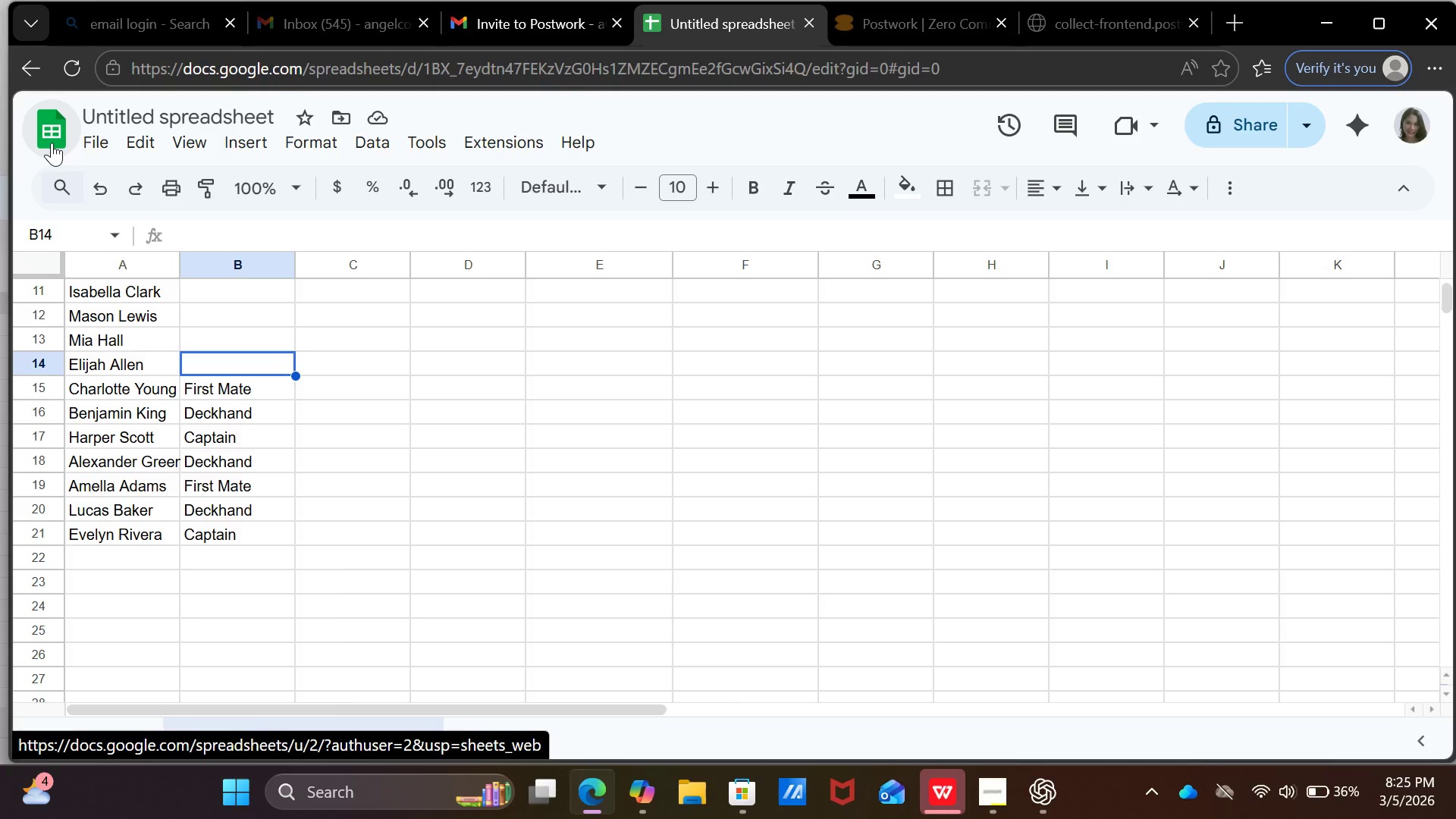 
type(de)
 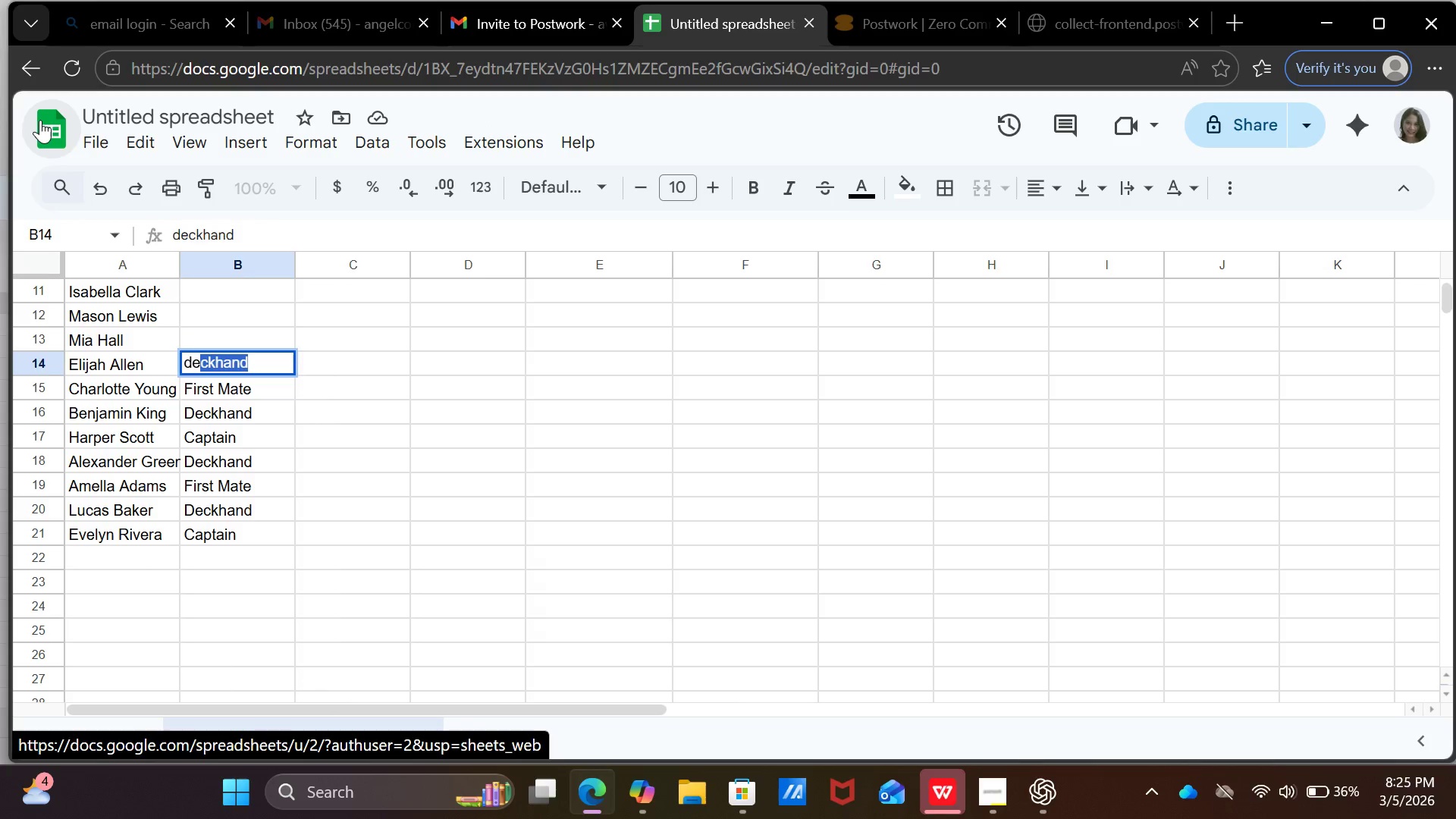 
key(Enter)
 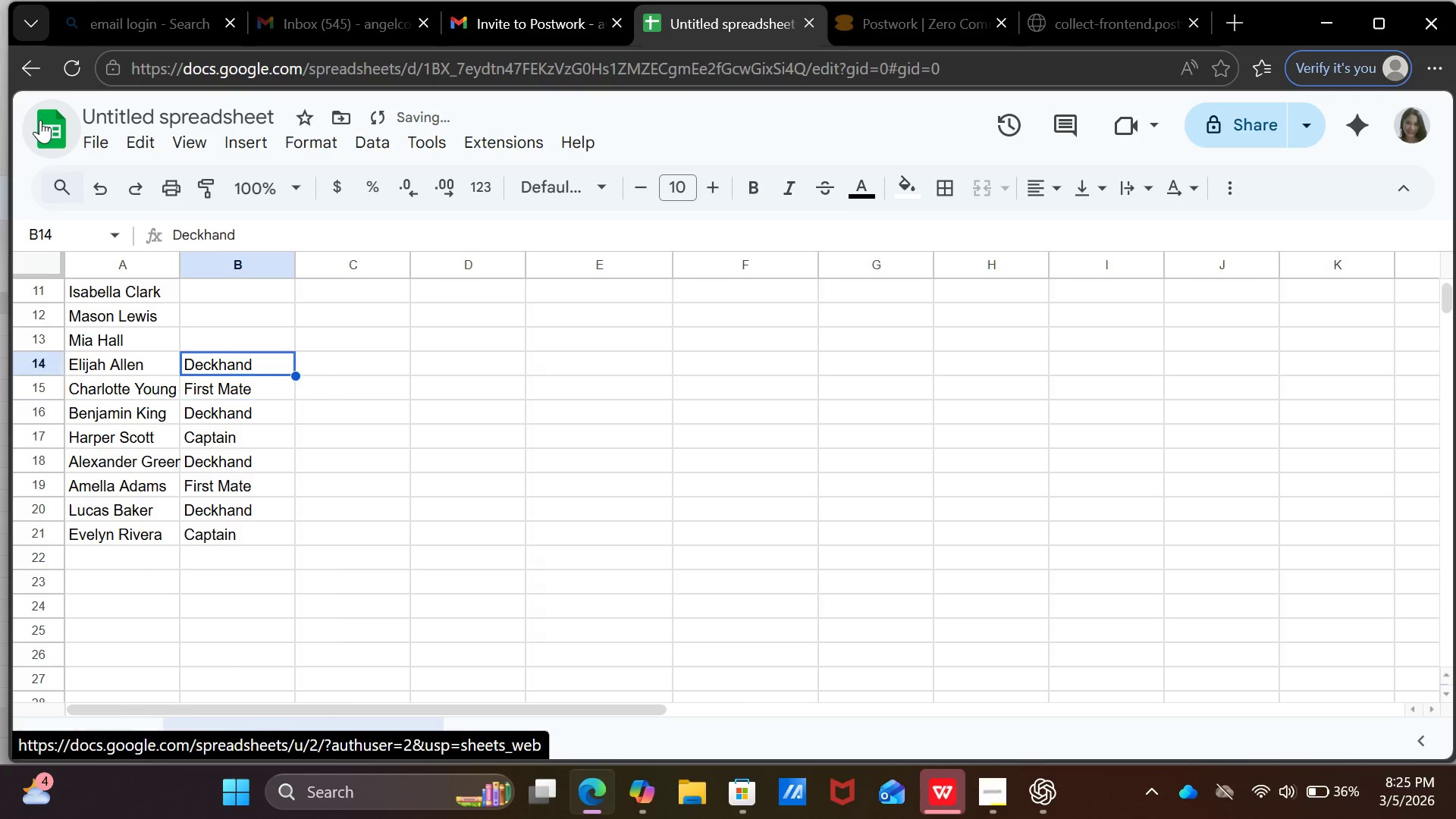 
key(ArrowUp)
 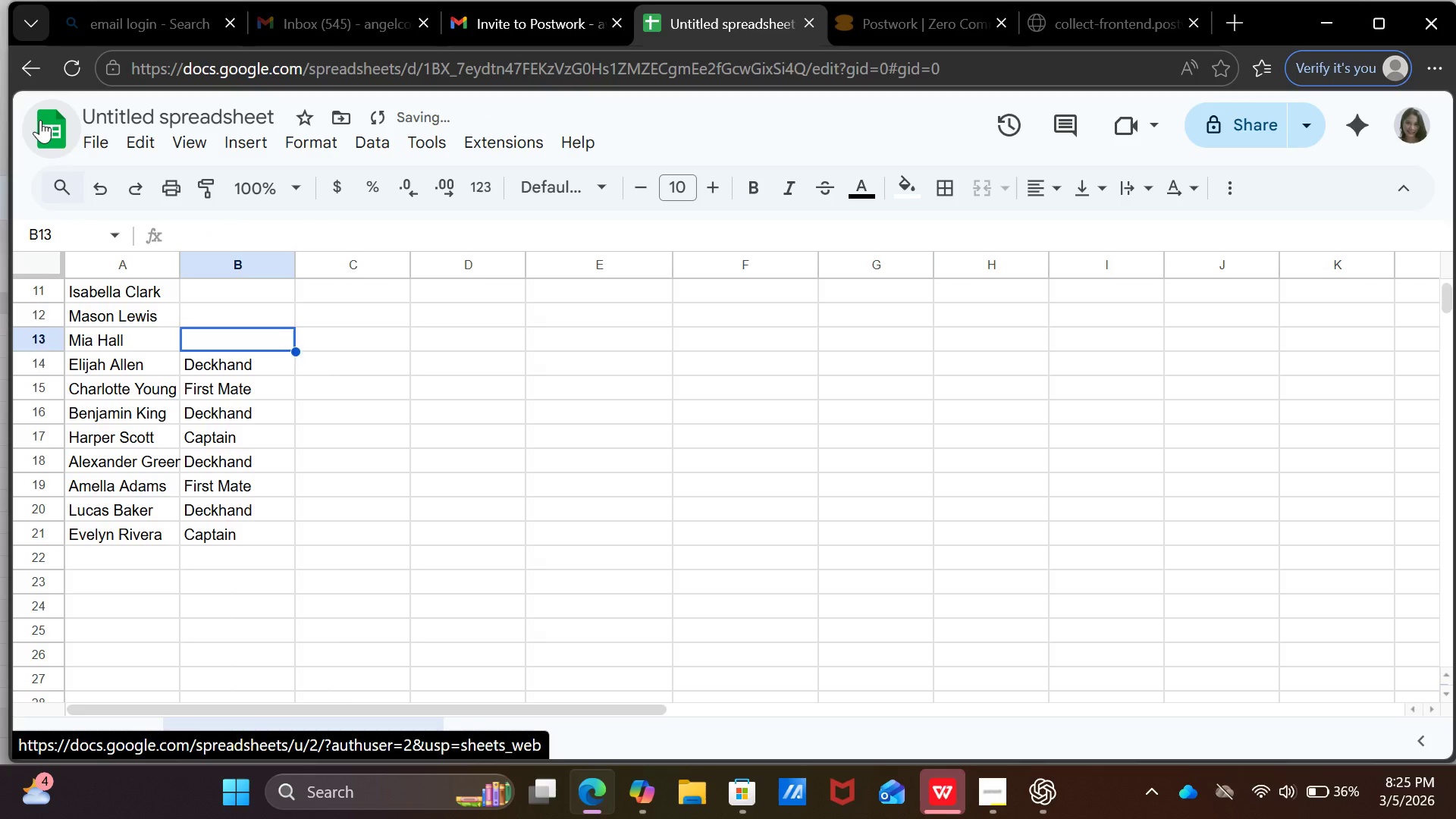 
key(ArrowUp)
 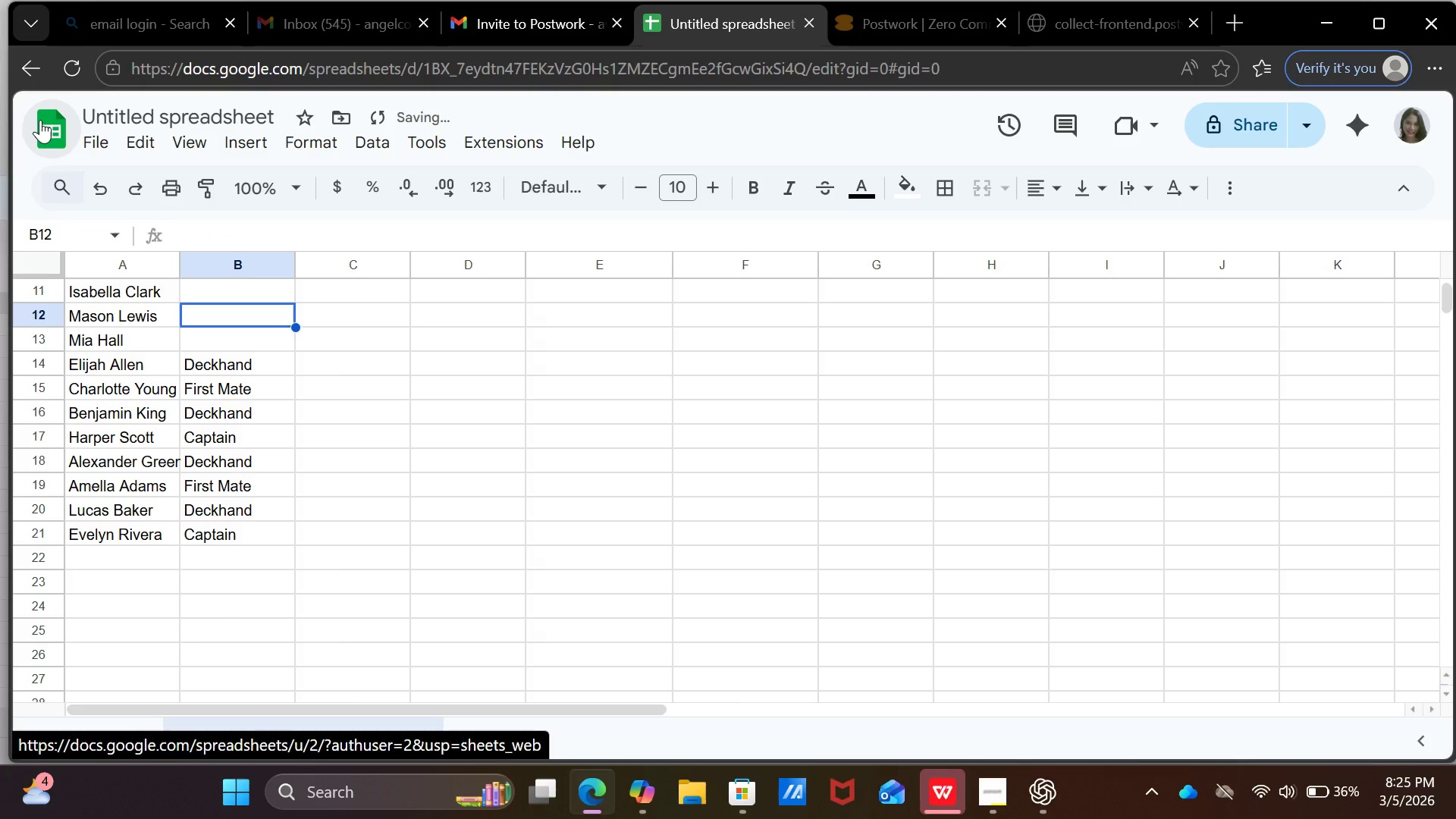 
key(ArrowUp)
 